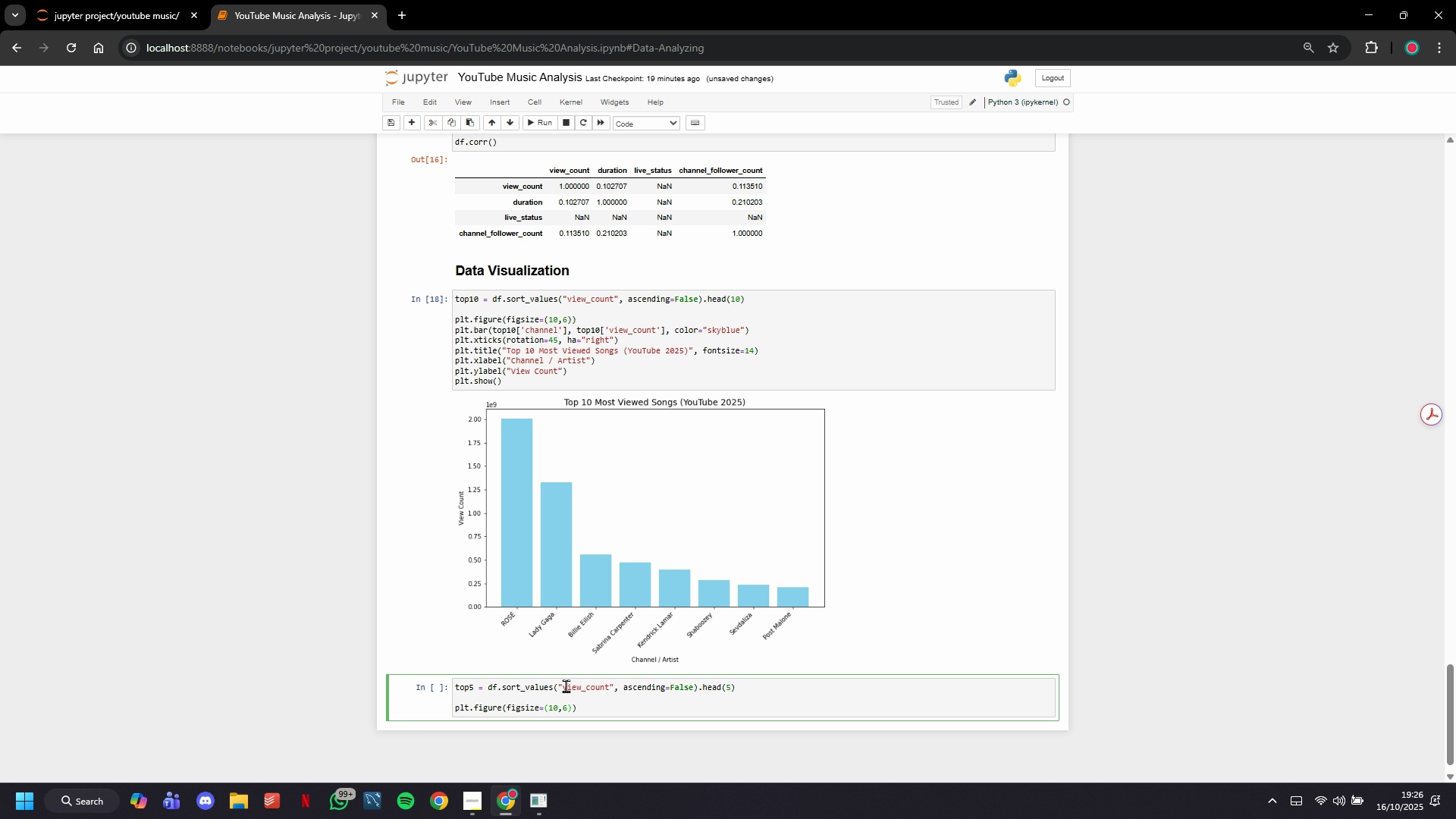 
key(ArrowRight)
 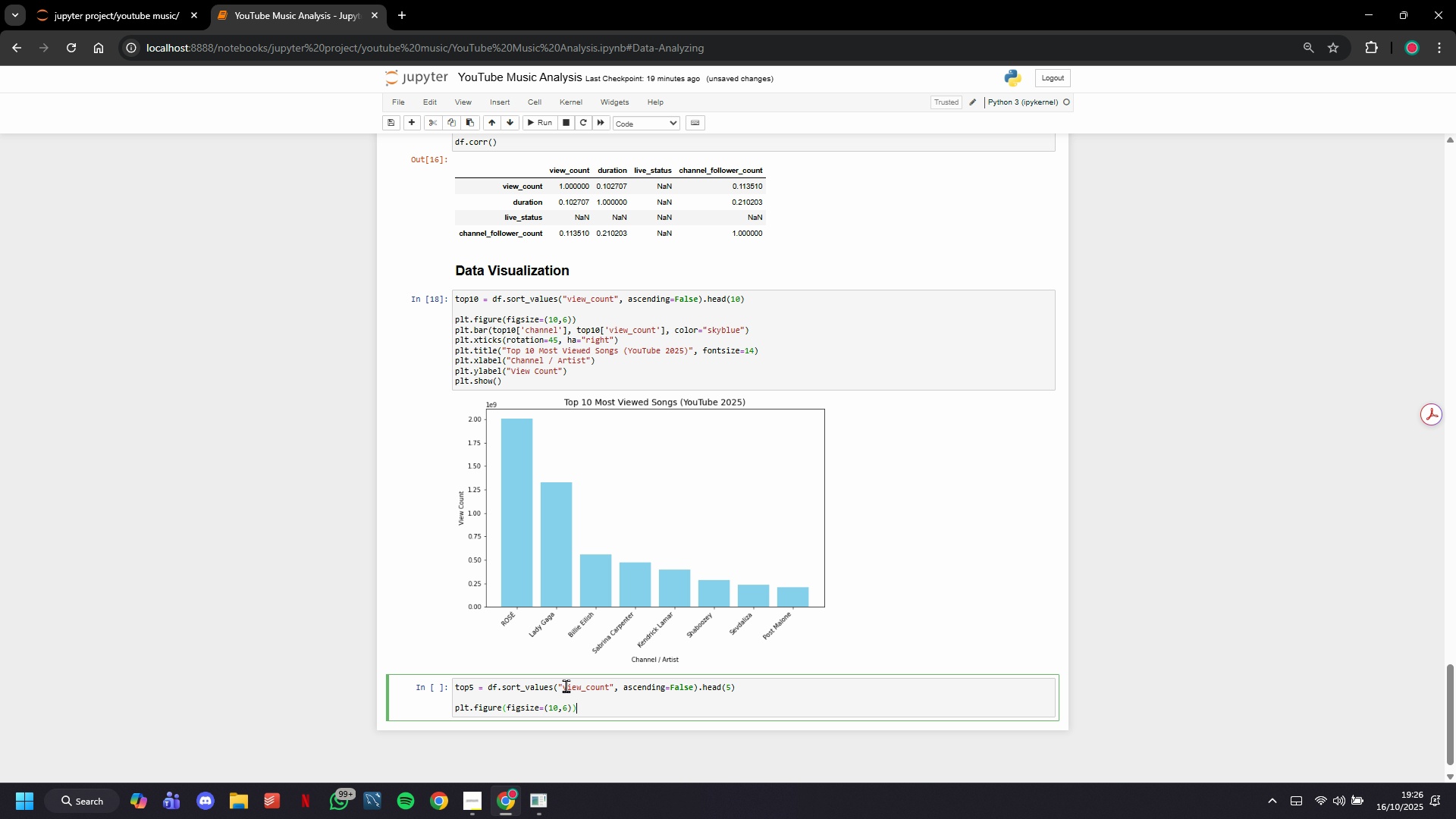 
key(ArrowRight)
 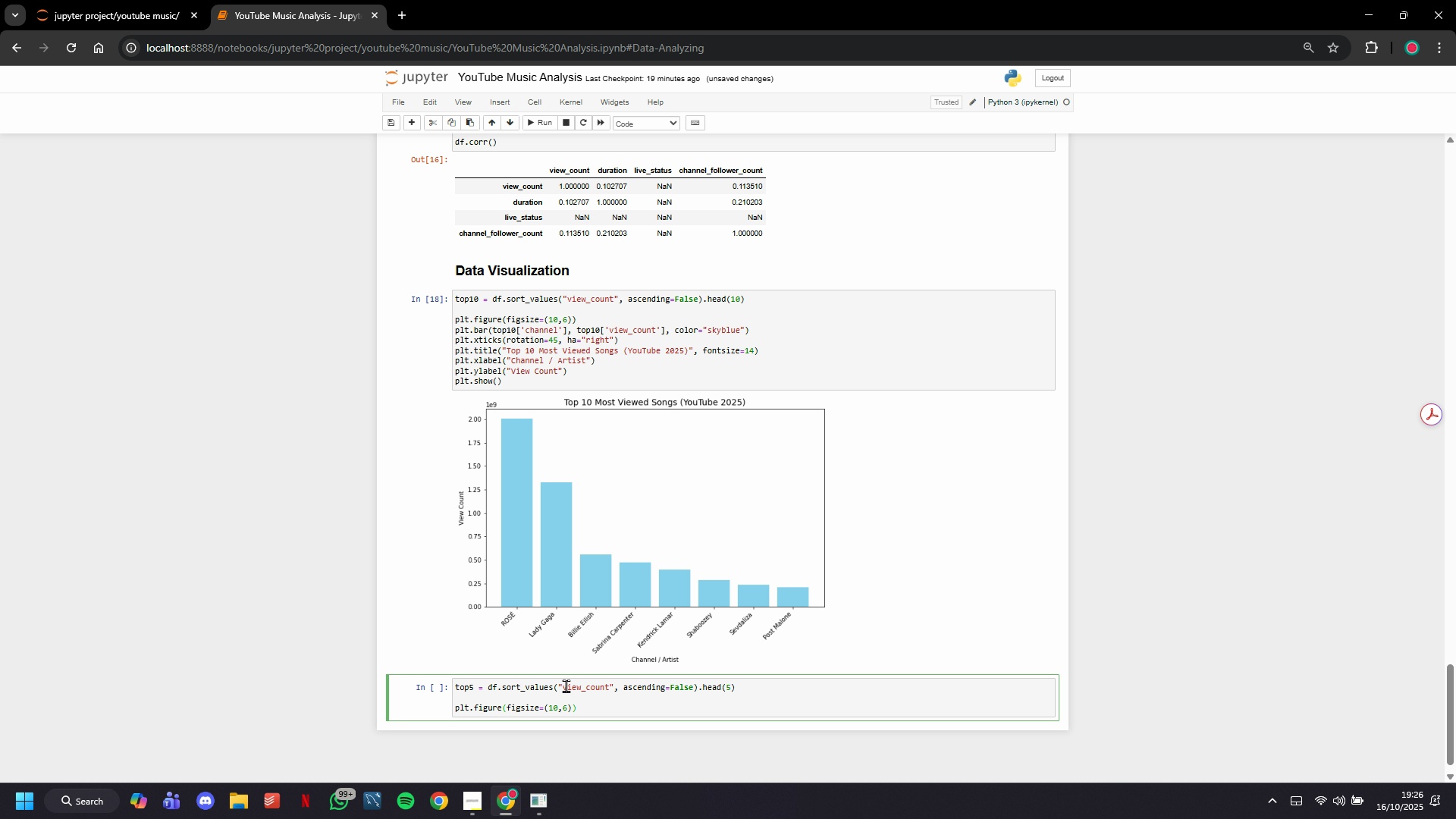 
key(Enter)
 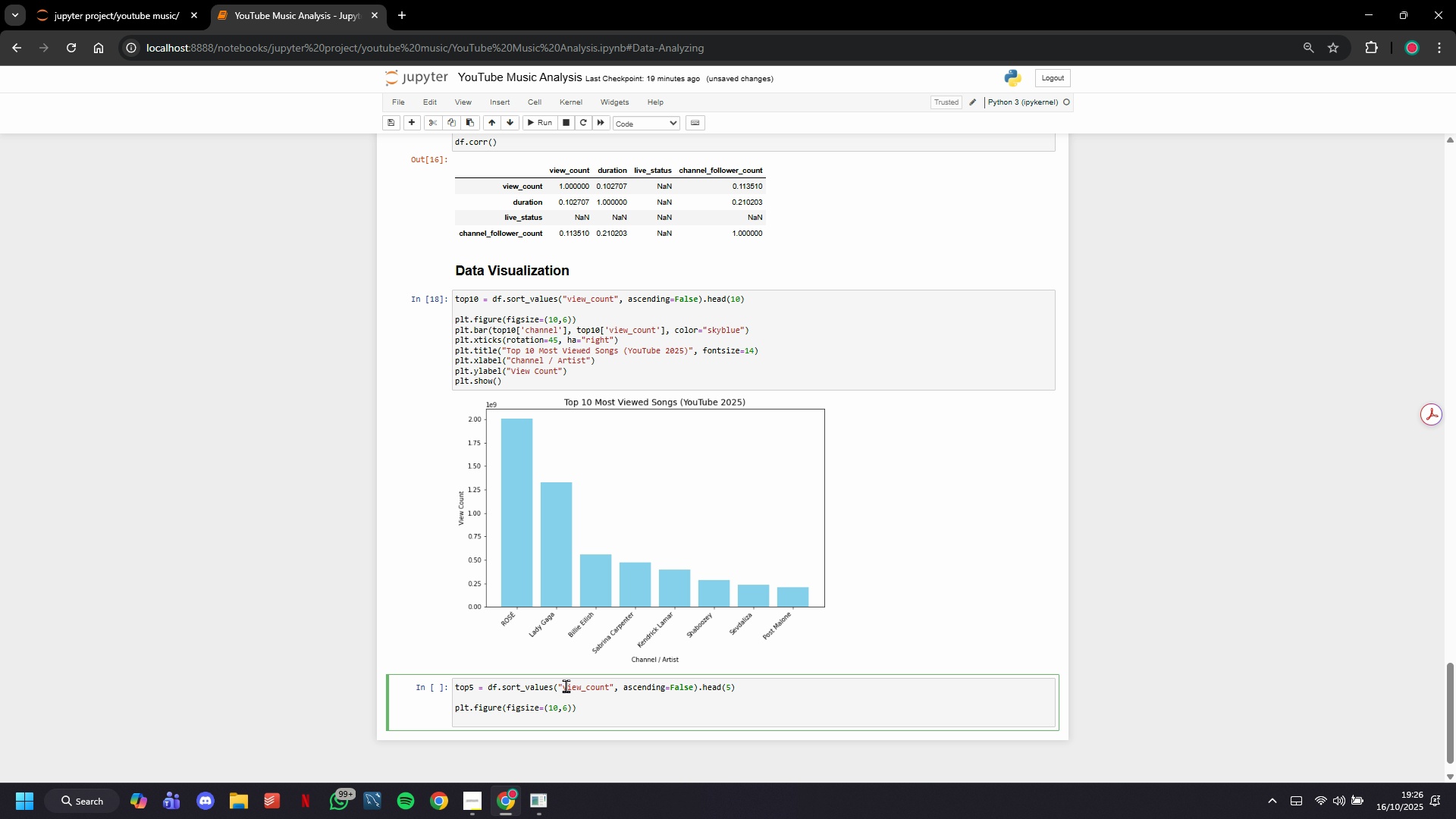 
type(plt.bar(top5['title)
 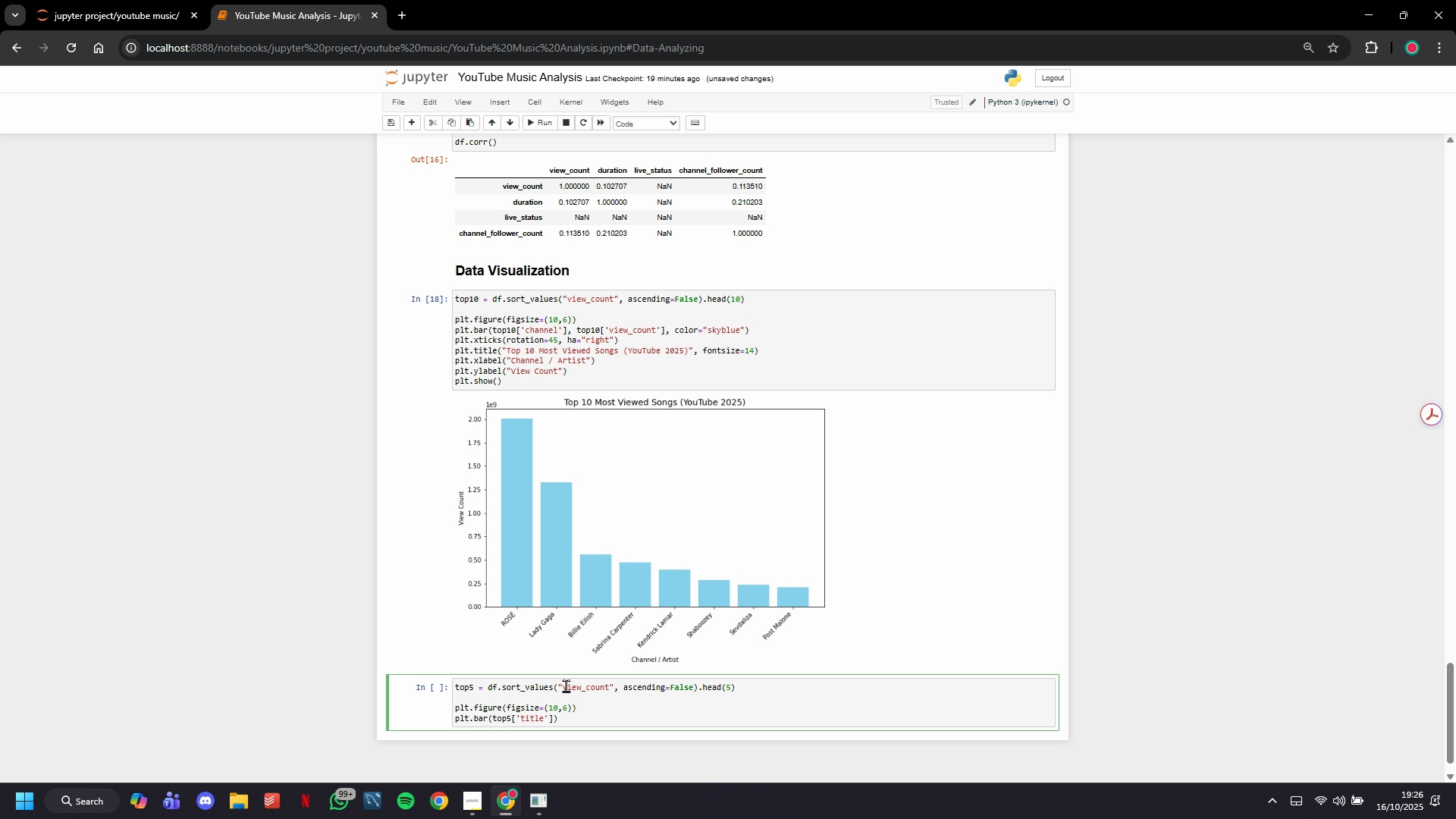 
key(ArrowRight)
 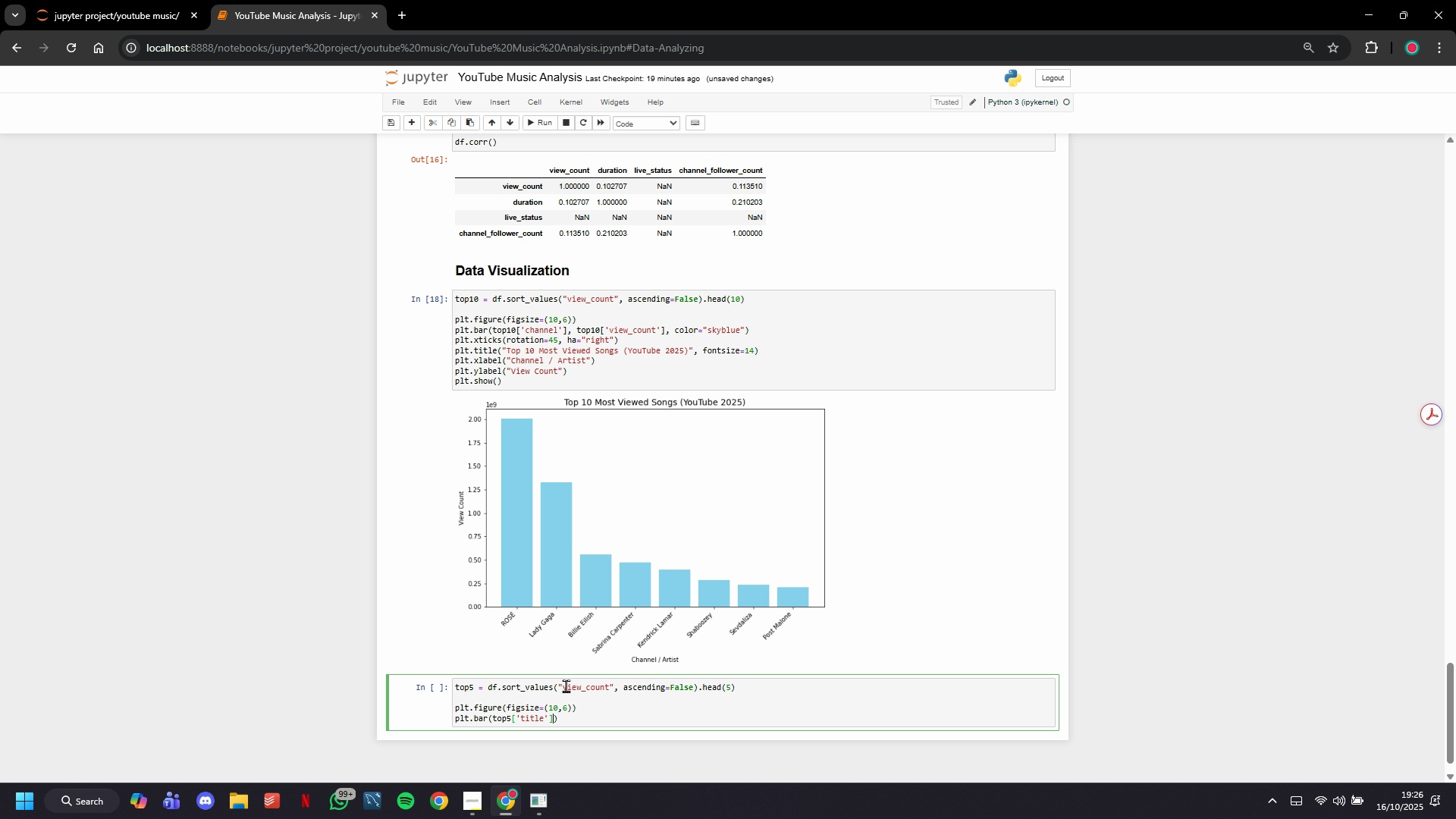 
key(ArrowRight)
 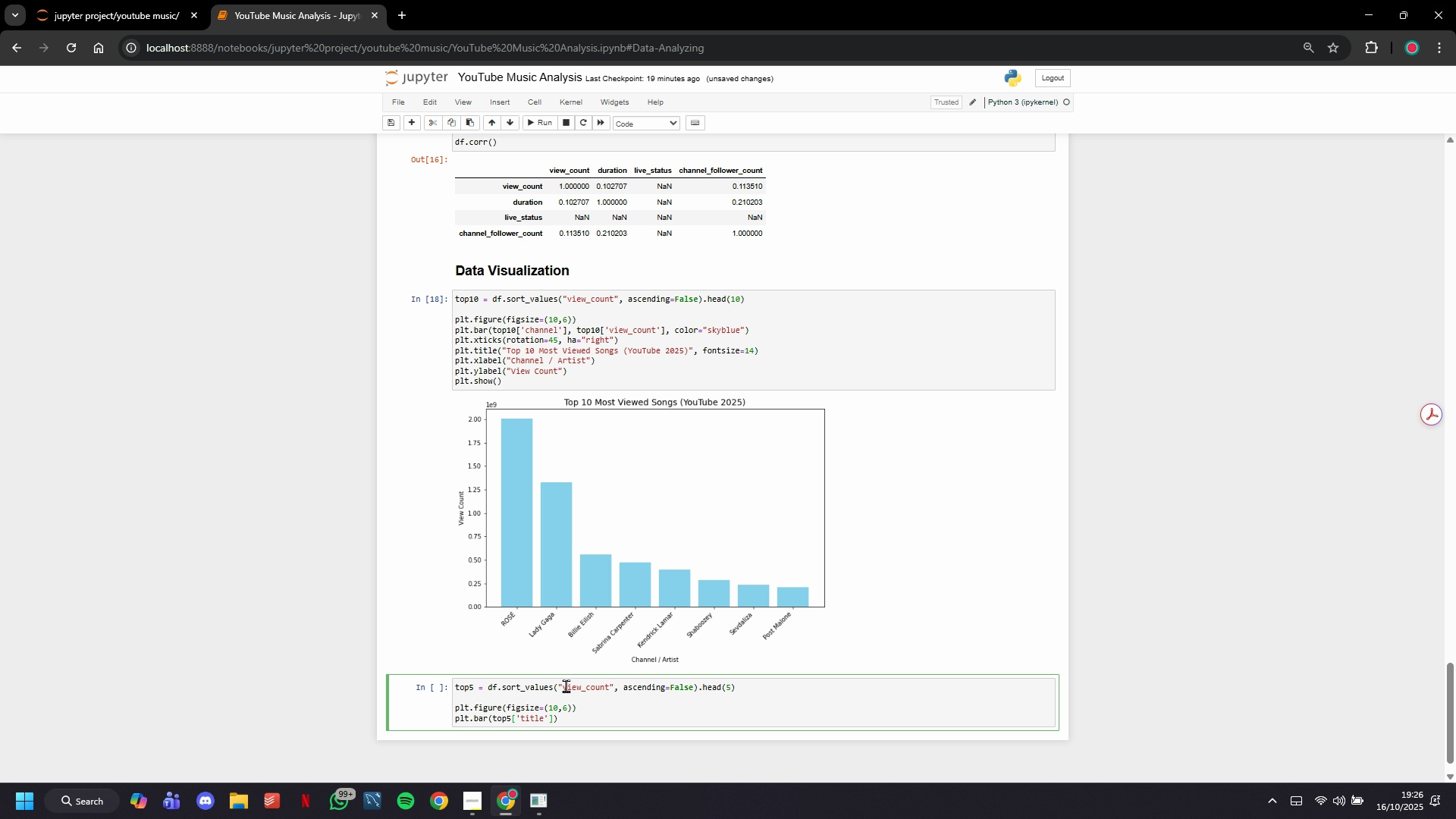 
type(,  top5[)
 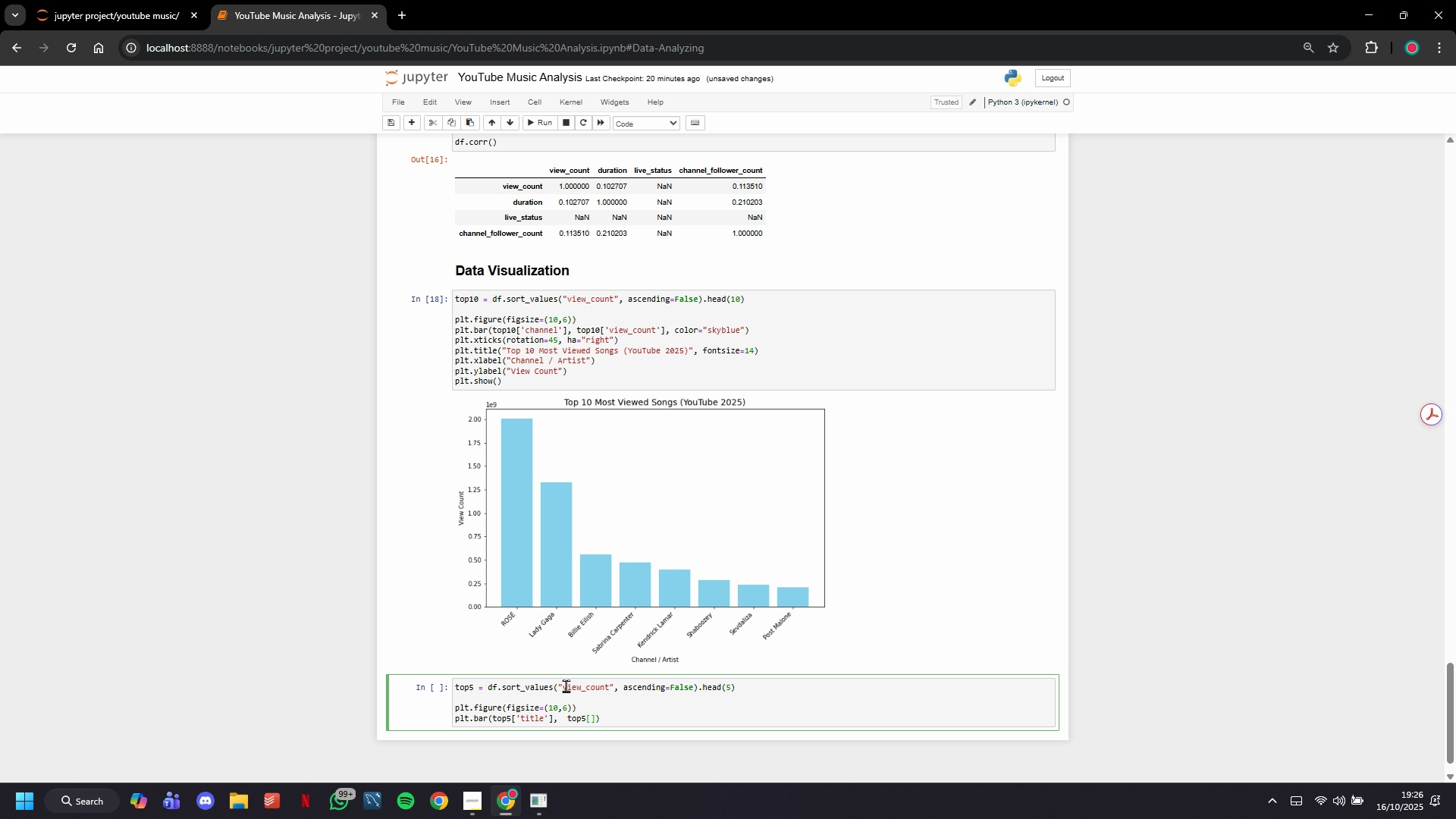 
type('duration)
 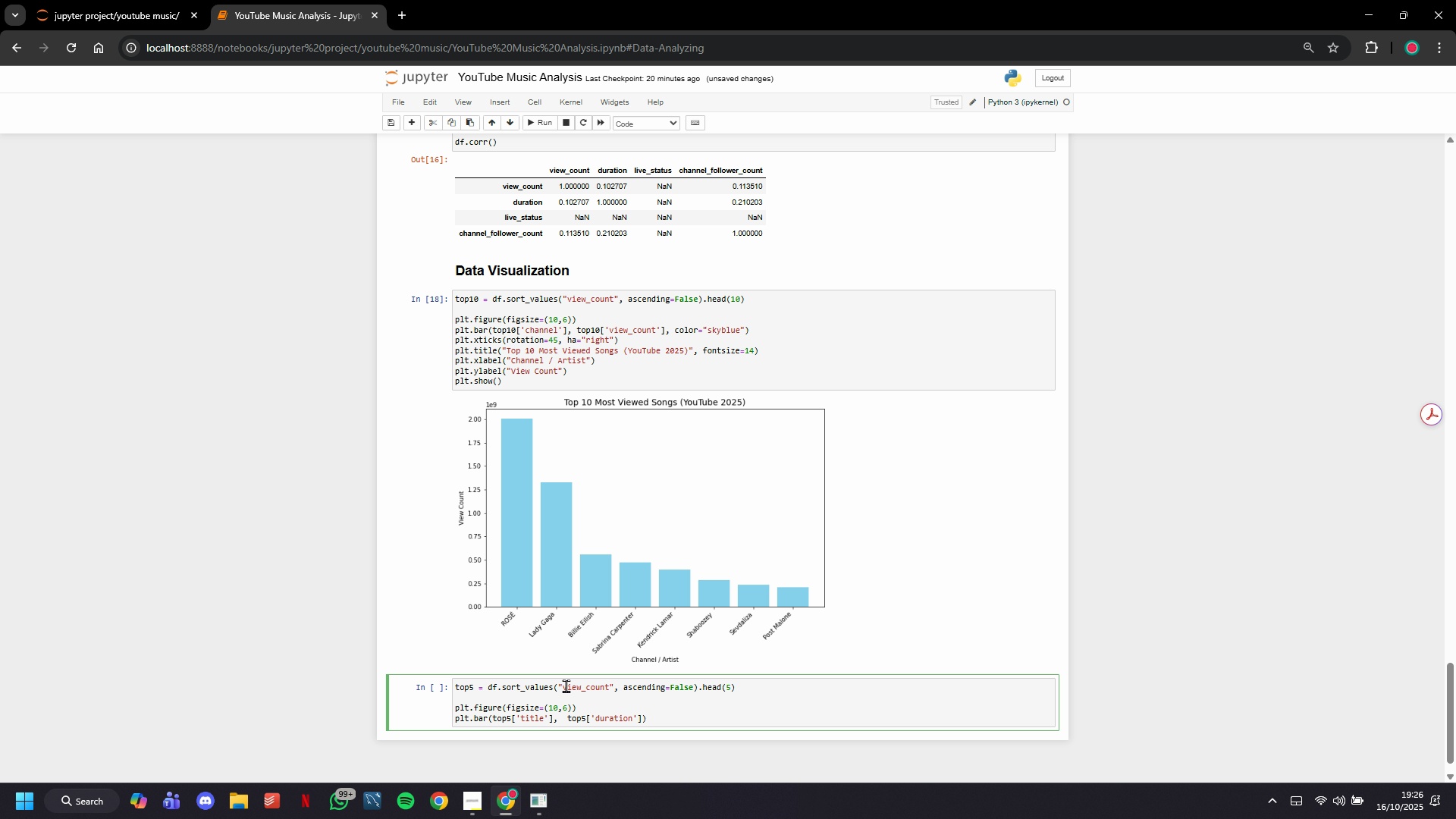 
key(ArrowRight)
 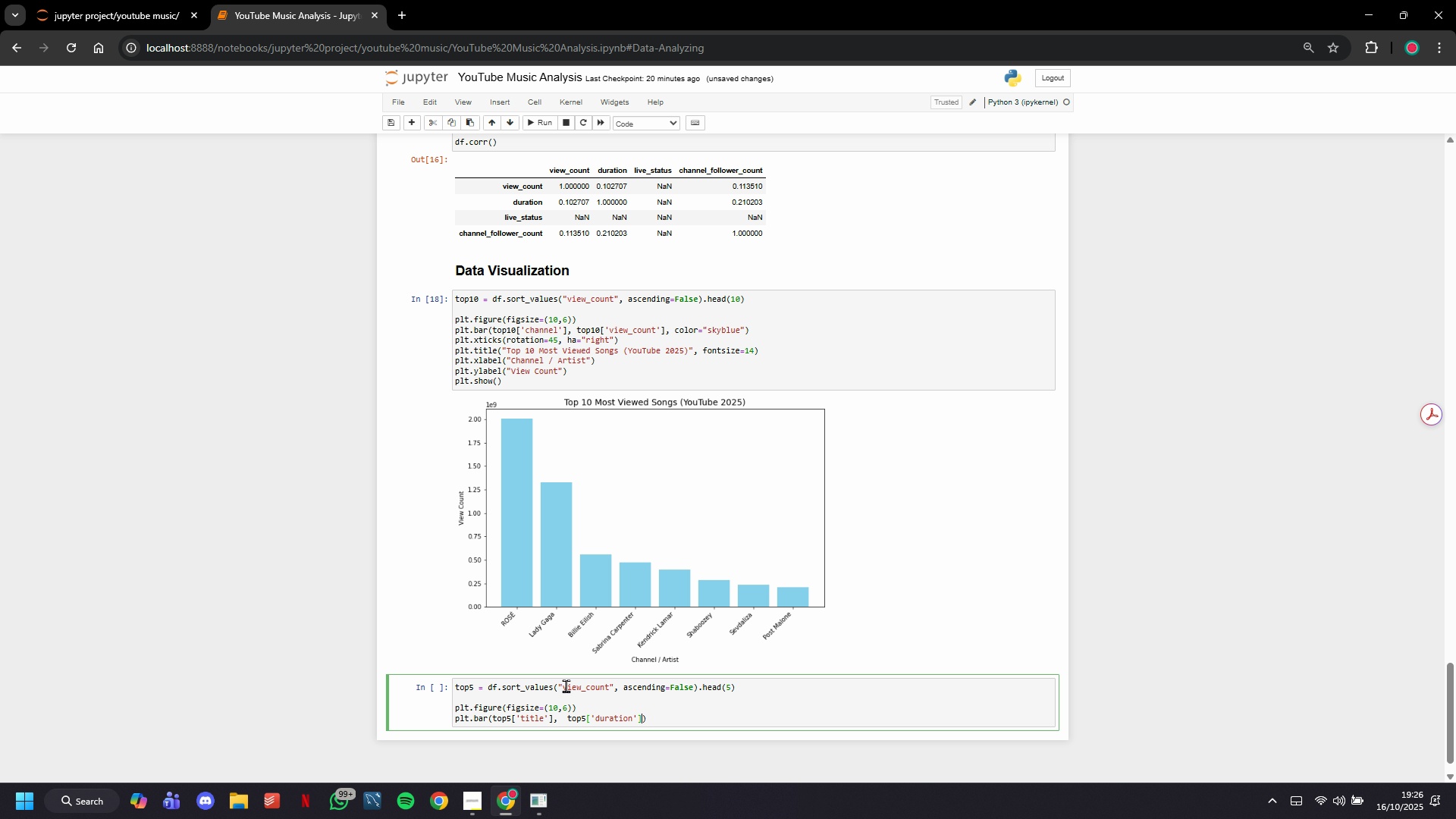 
key(ArrowRight)
 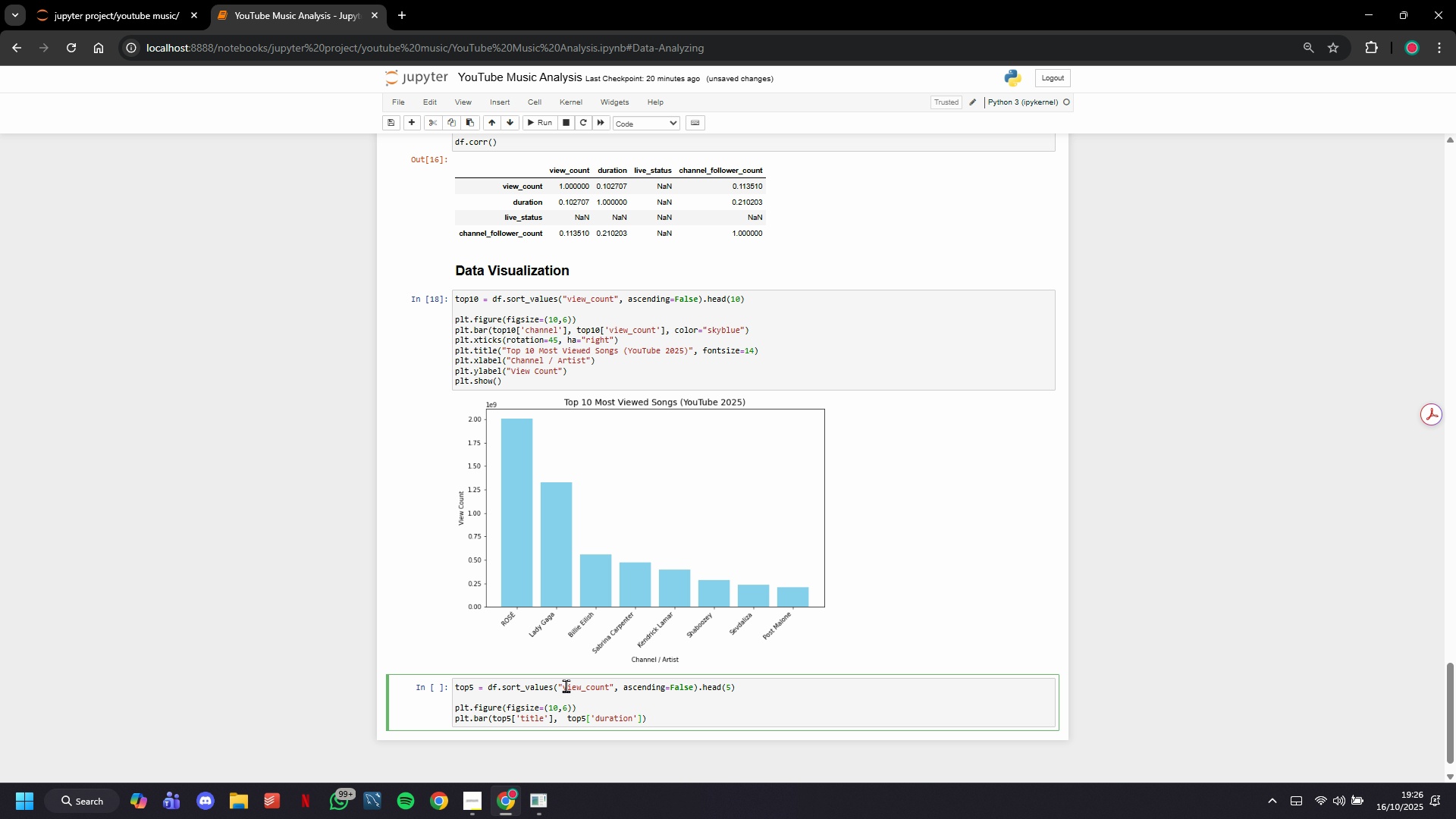 
type(, color="skyblue)
 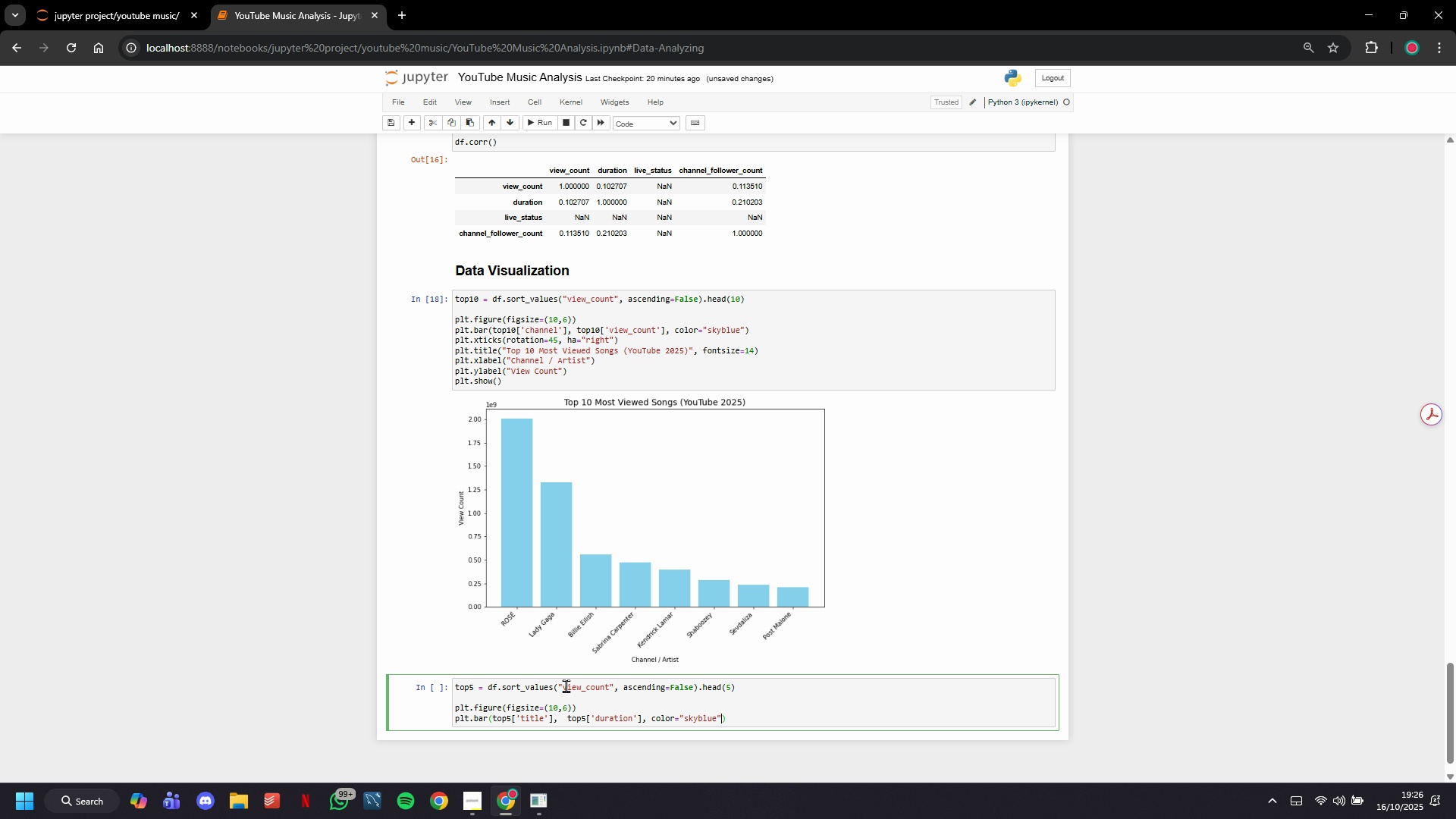 
key(ArrowRight)
 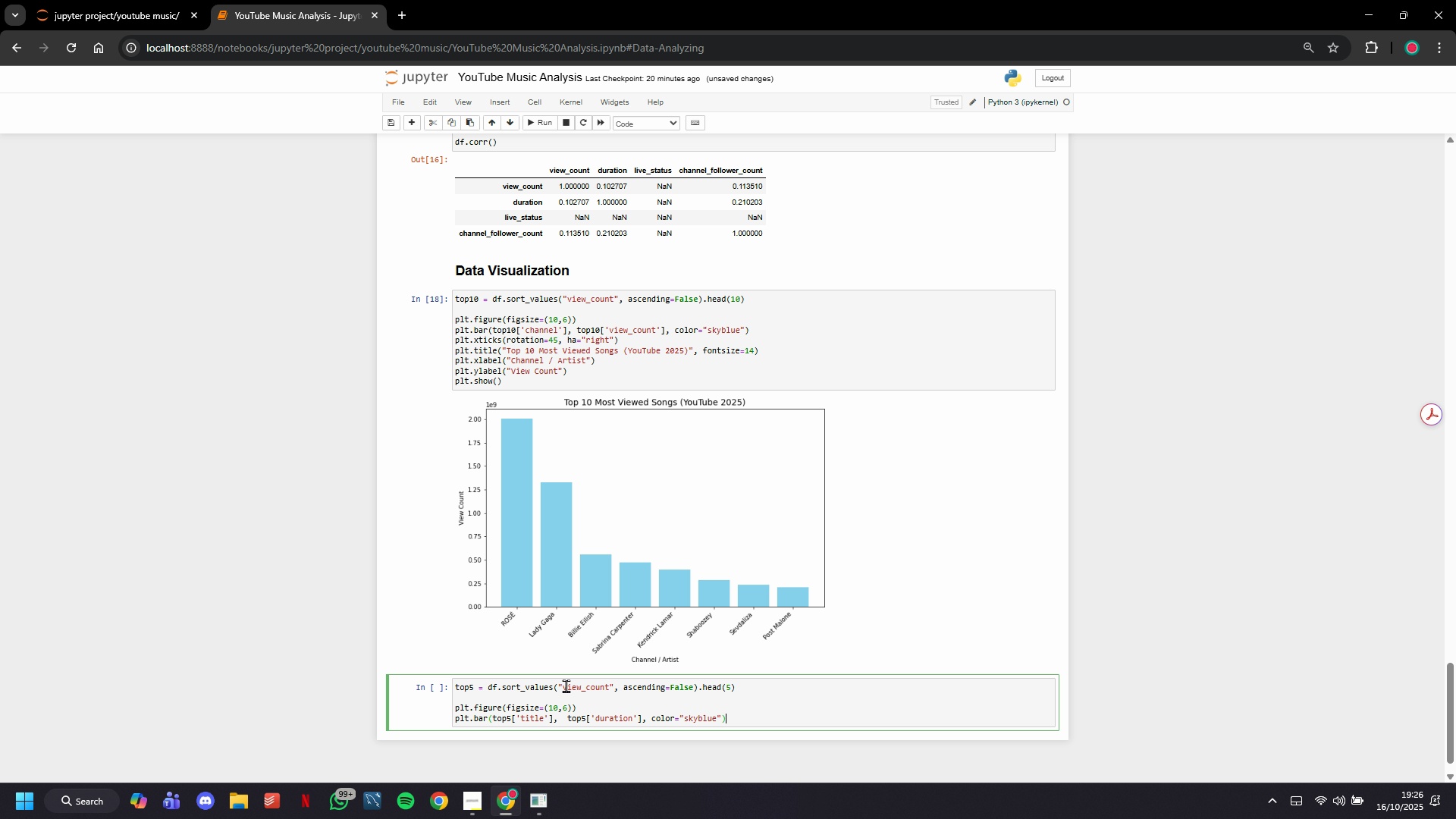 
key(ArrowRight)
 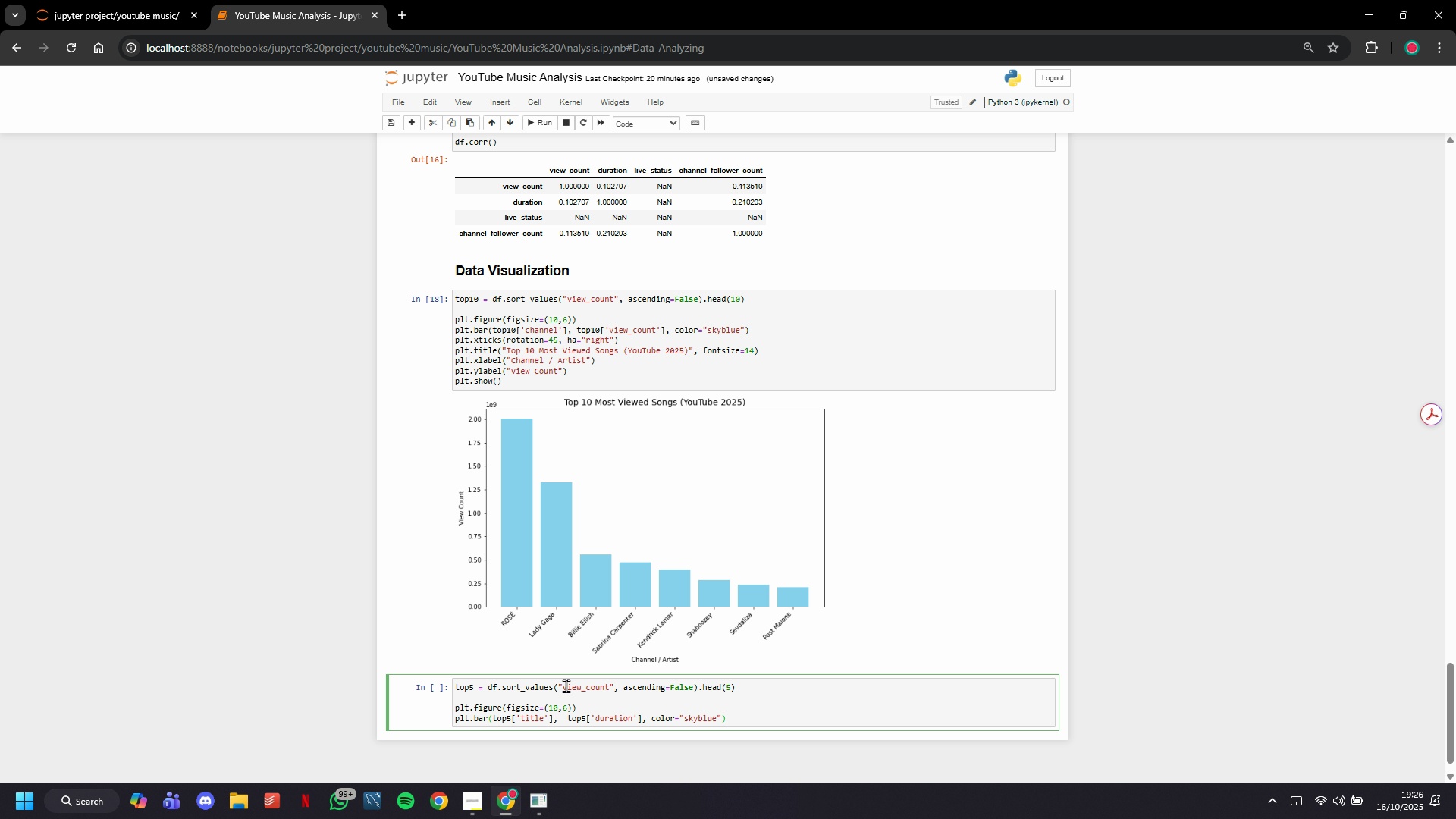 
key(Enter)
 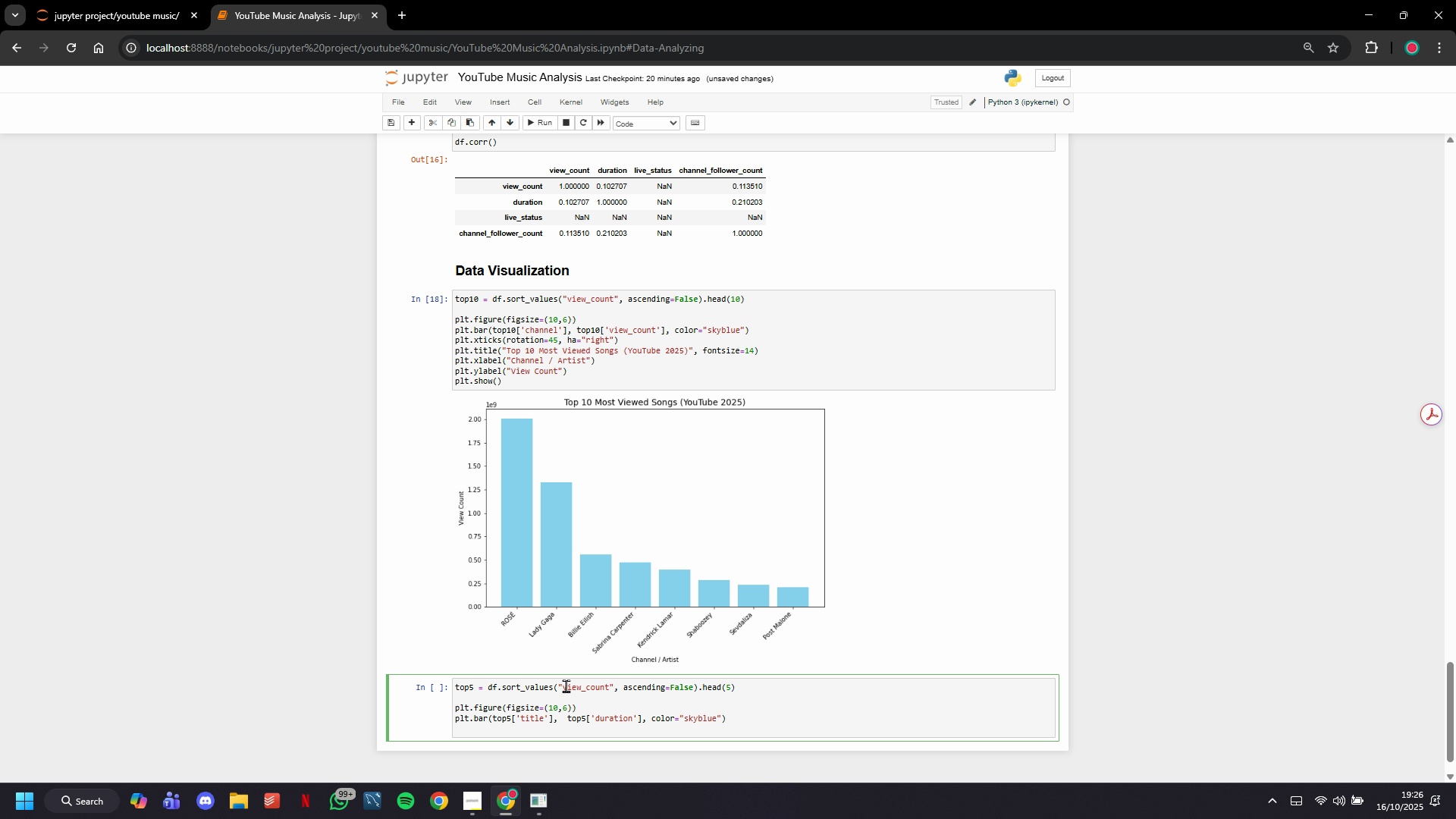 
type(plt.xticks(rotation=45, ha="right)
 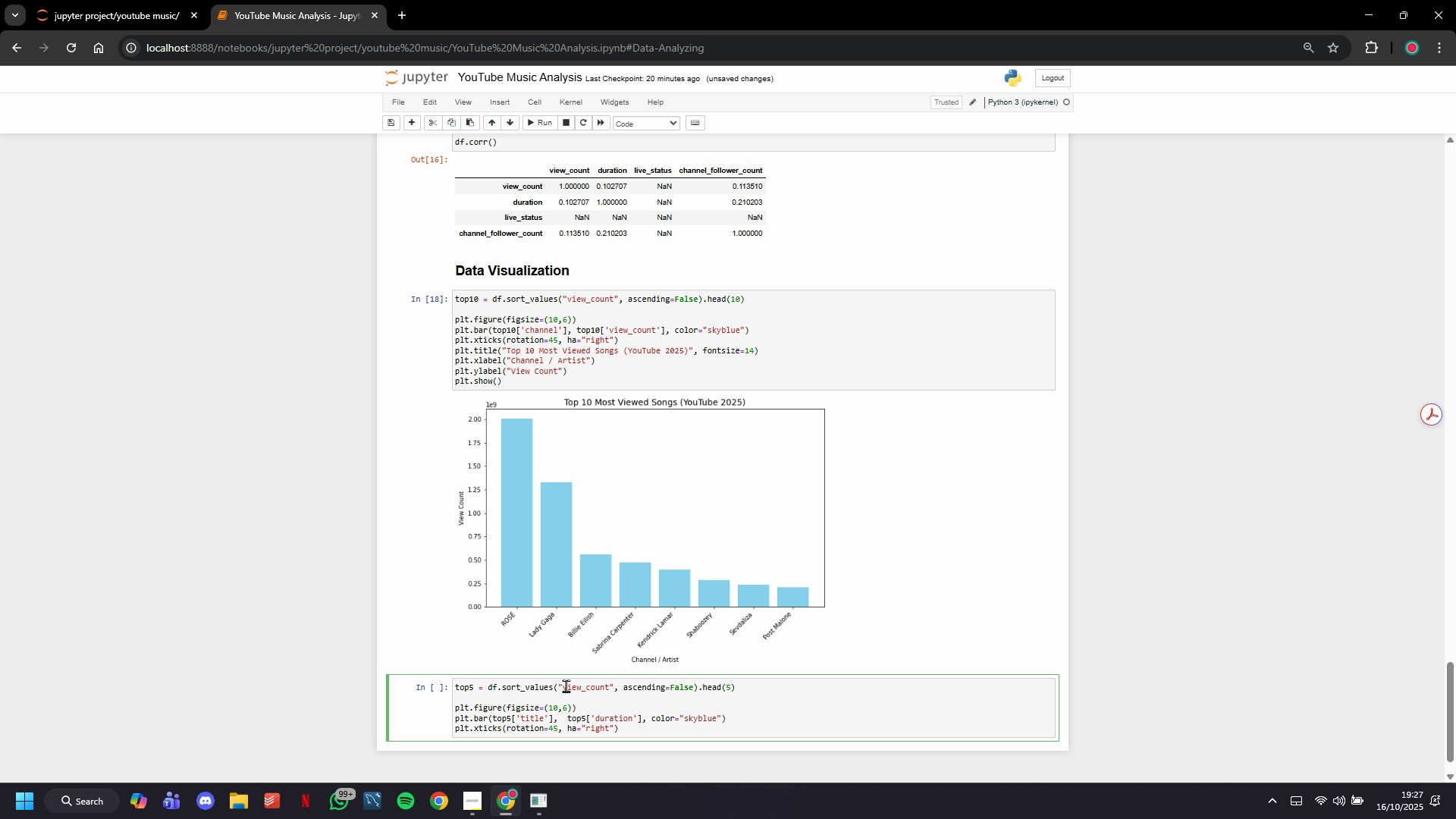 
key(ArrowRight)
 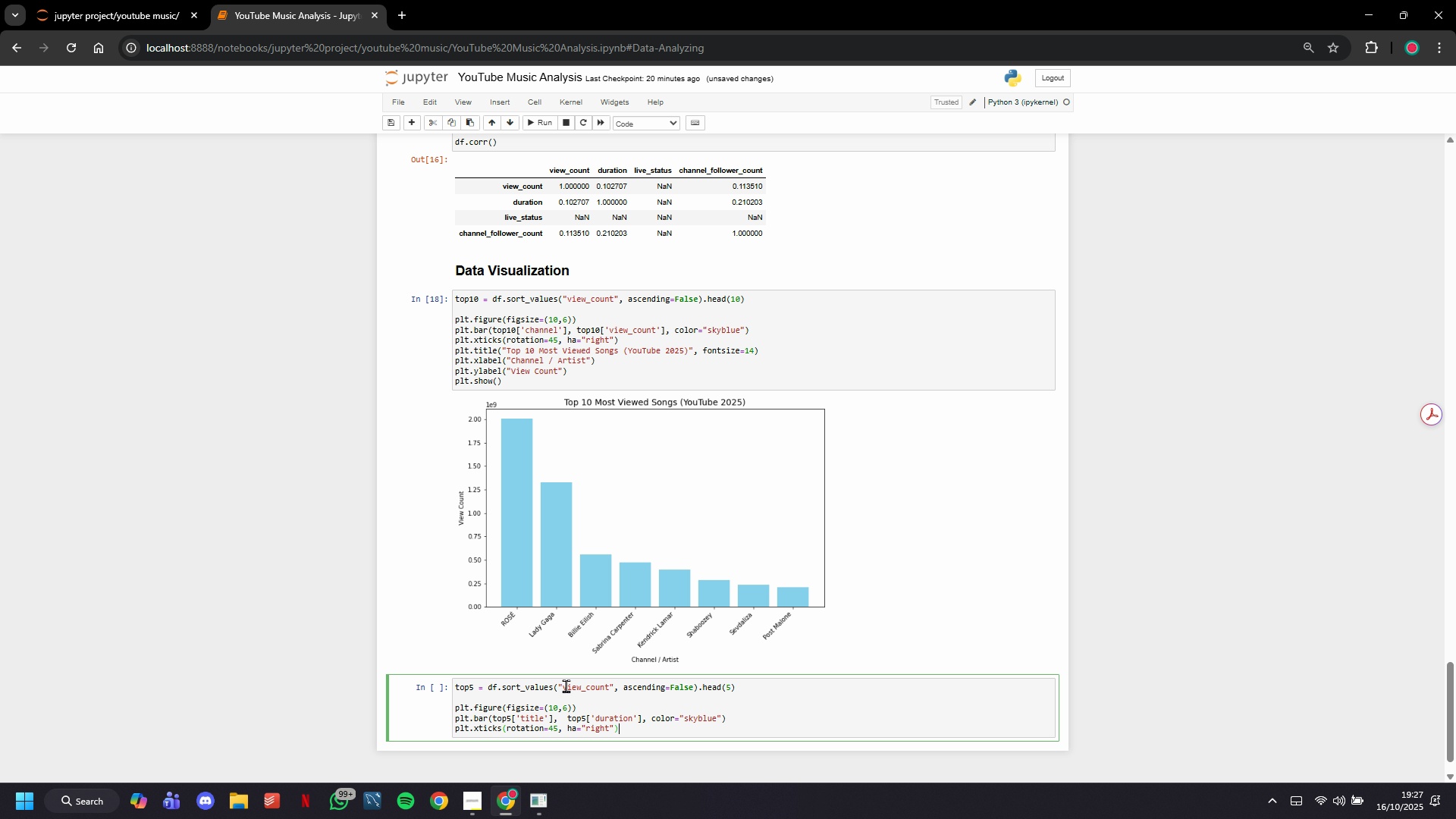 
hold_key(key=ArrowRight, duration=0.33)
 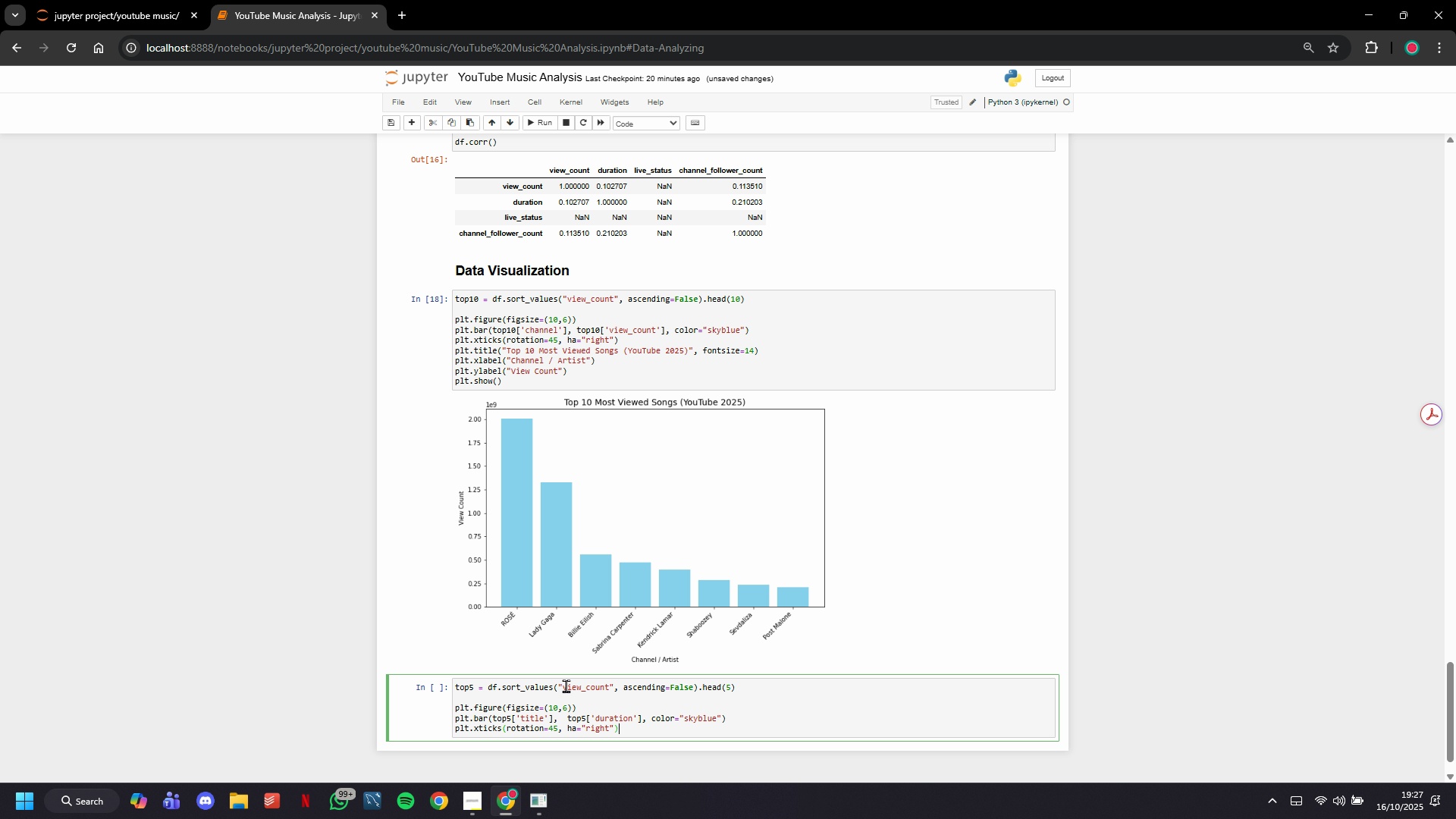 
key(Enter)
 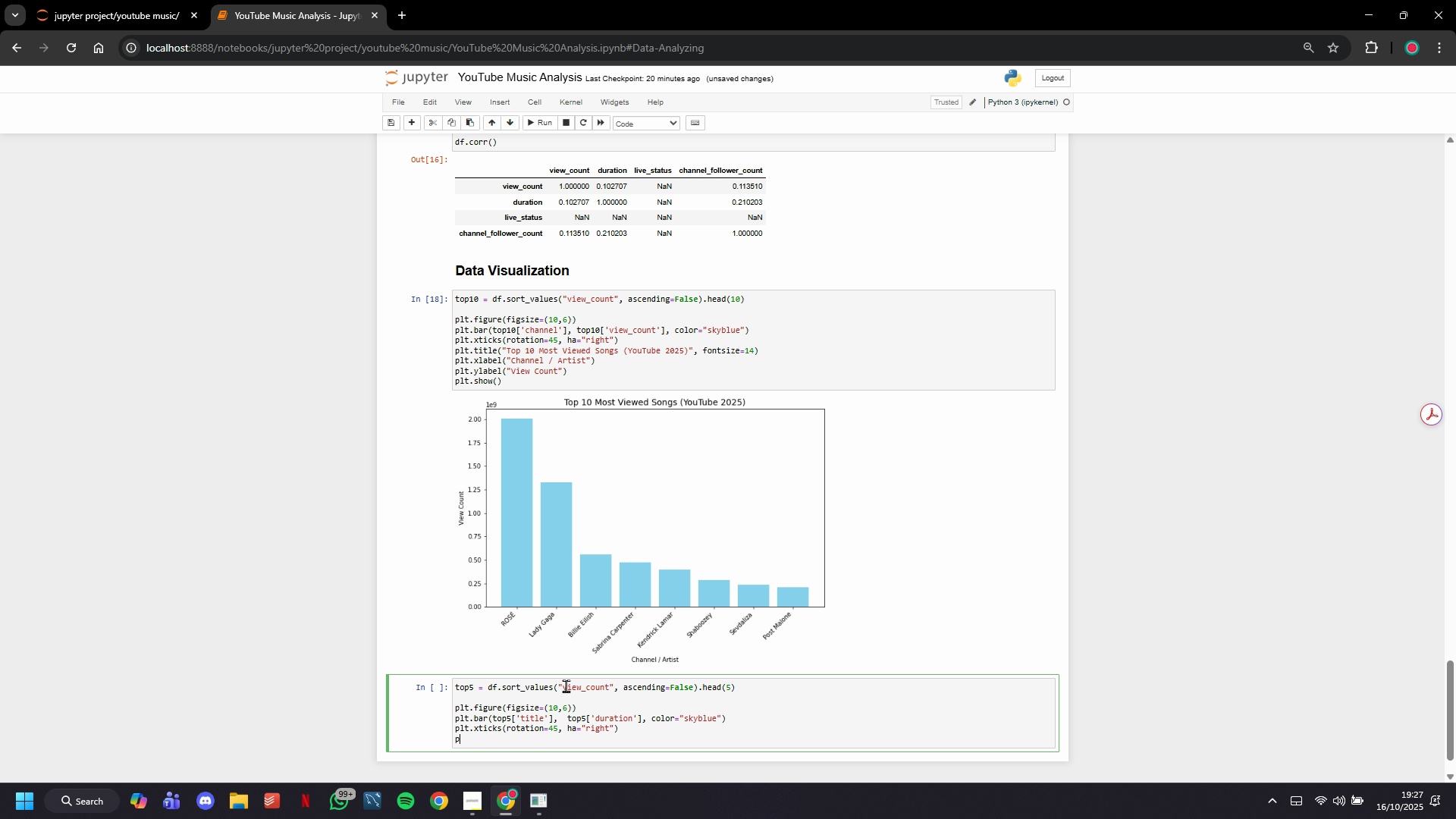 
type(plt.title("Top 5 Songs Duration (YouTube 2025)
 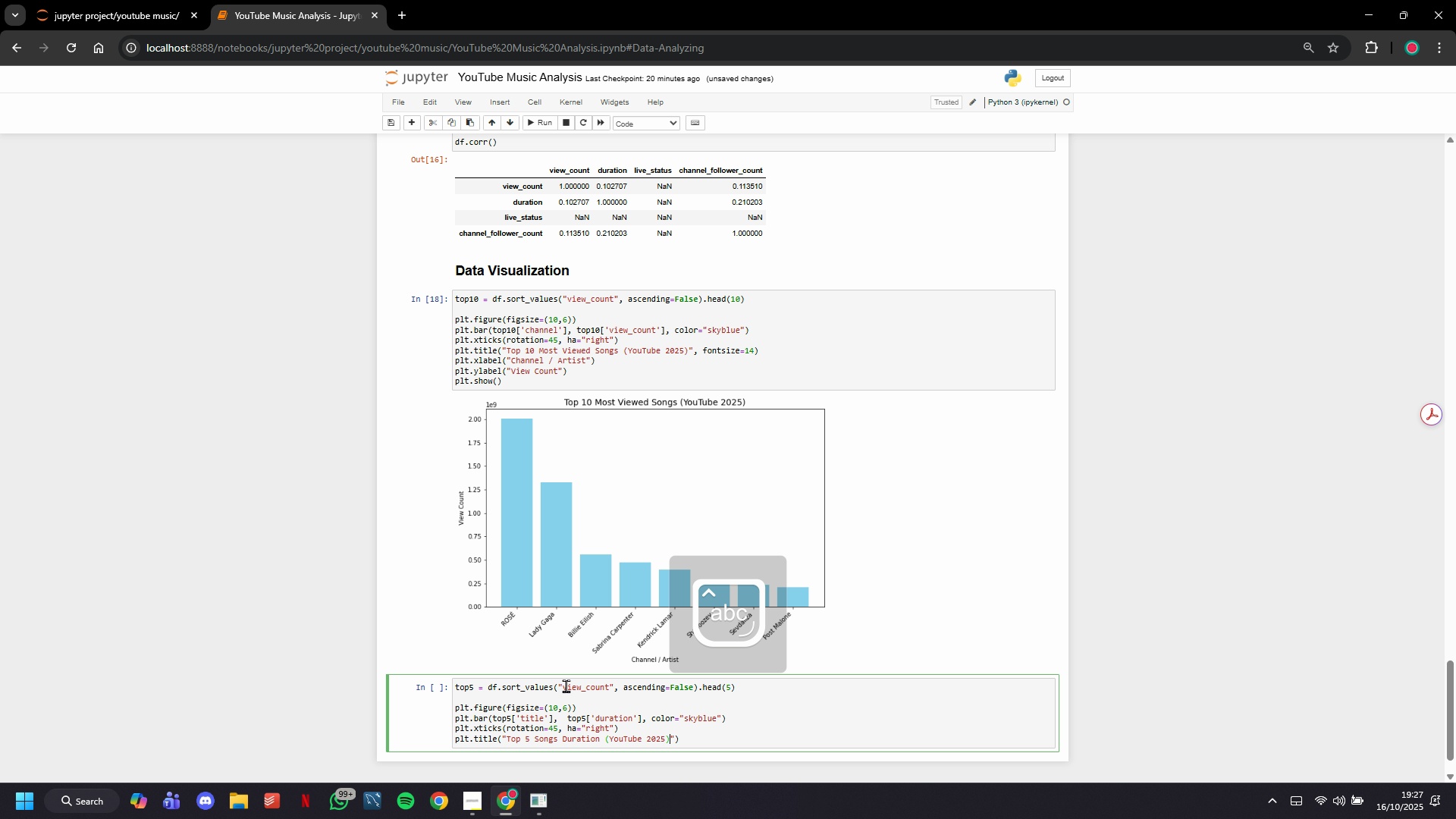 
 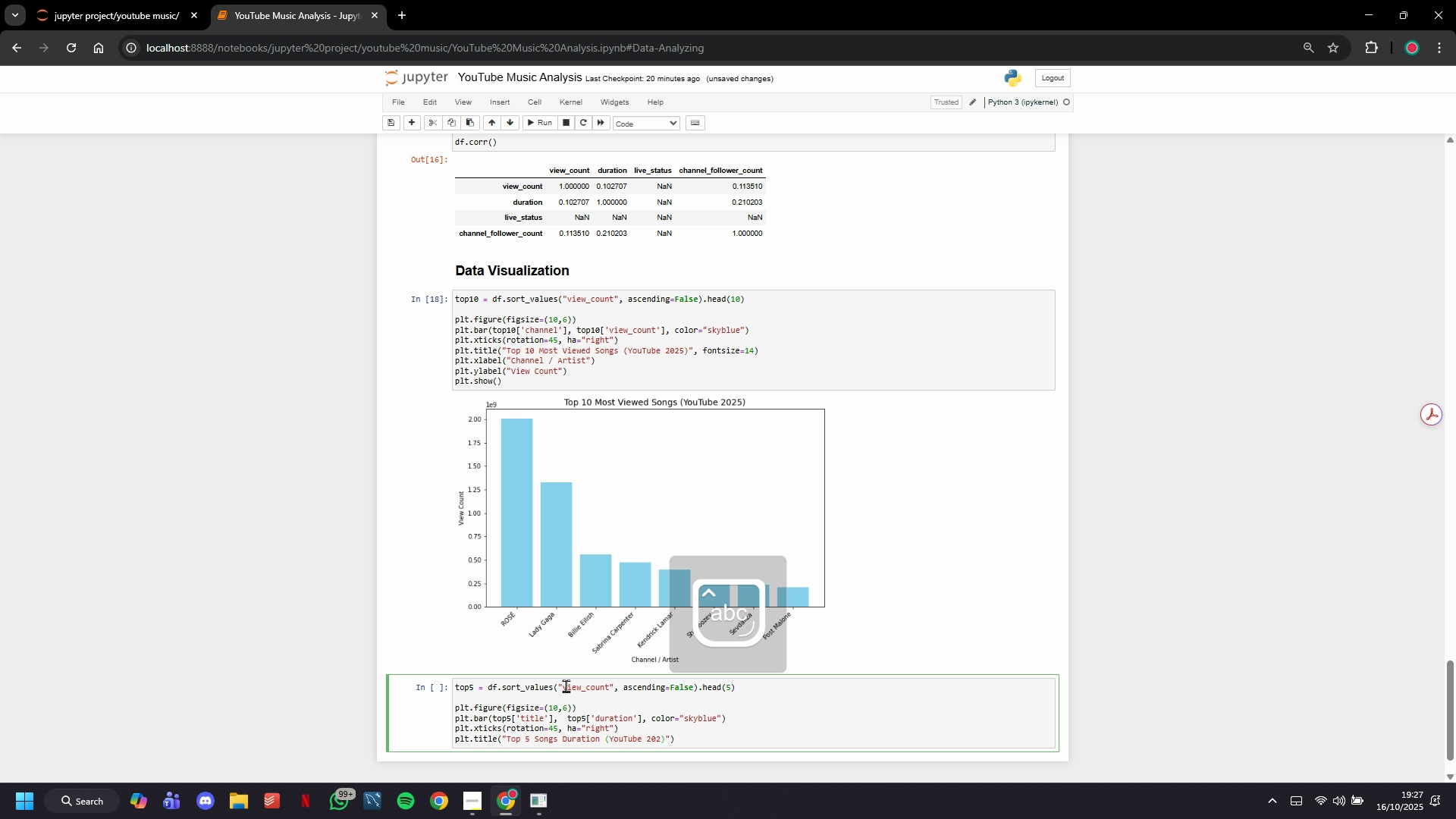 
key(ArrowRight)
 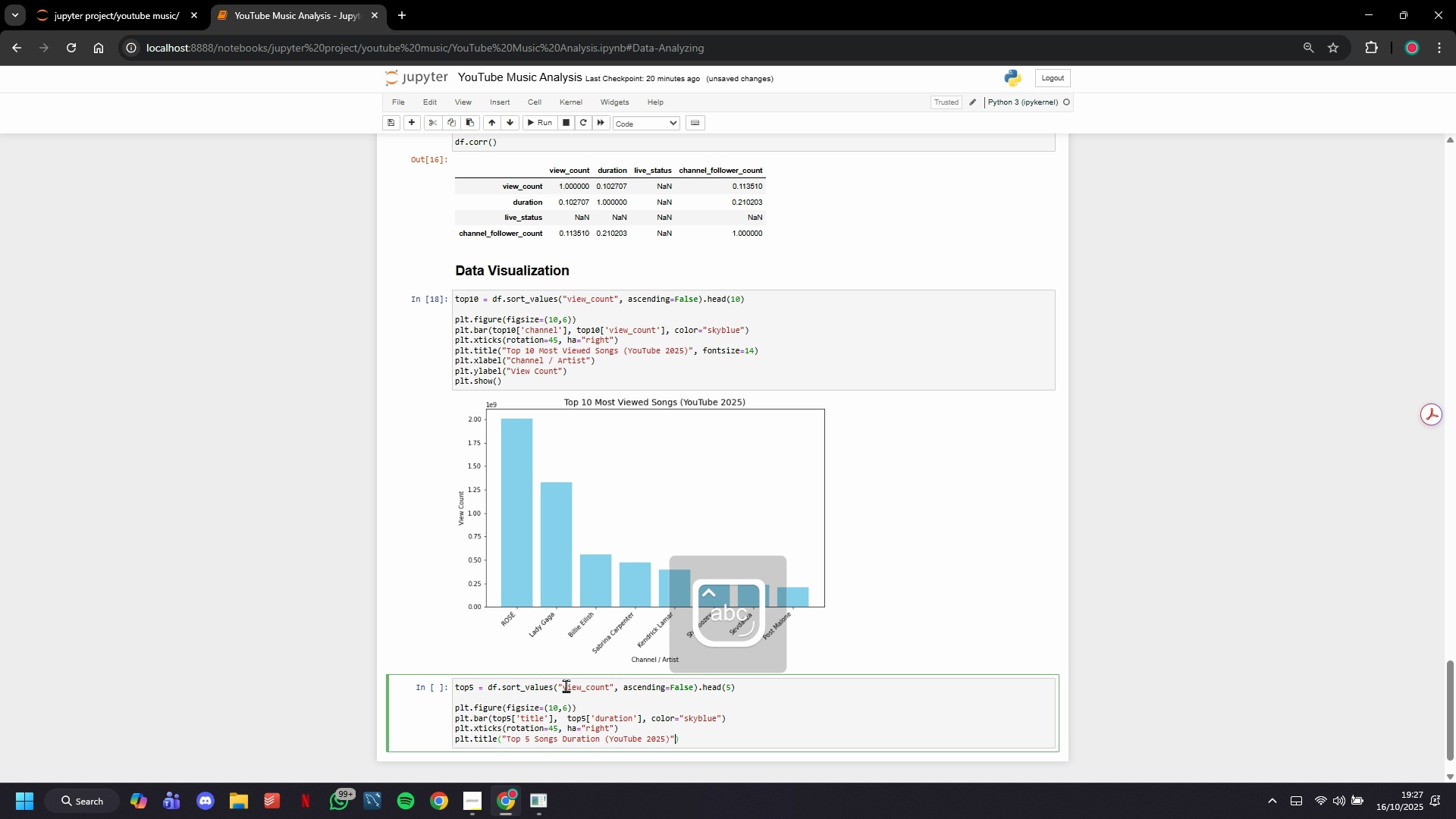 
key(ArrowRight)
 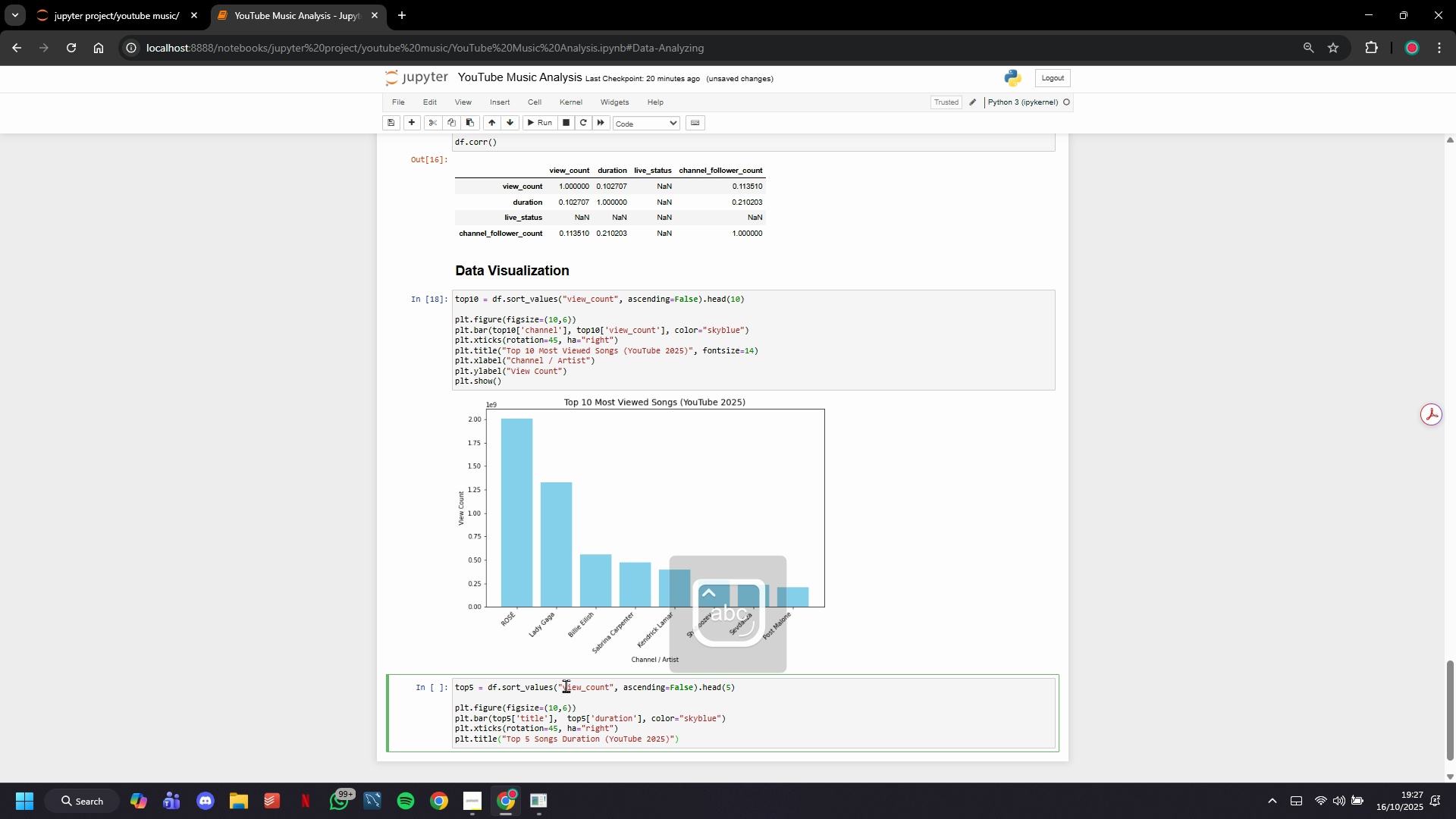 
key(ArrowRight)
 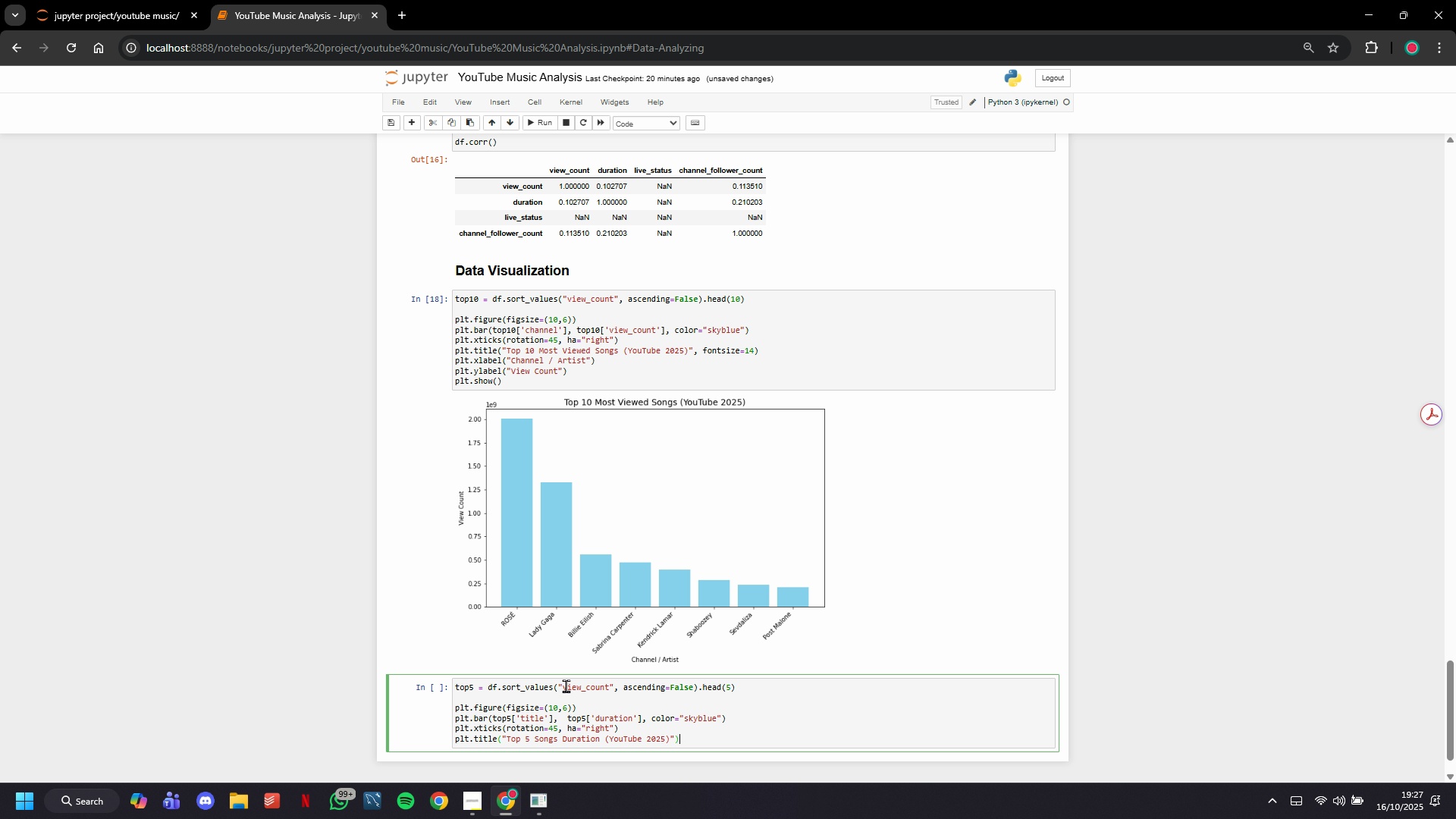 
key(ArrowLeft)
 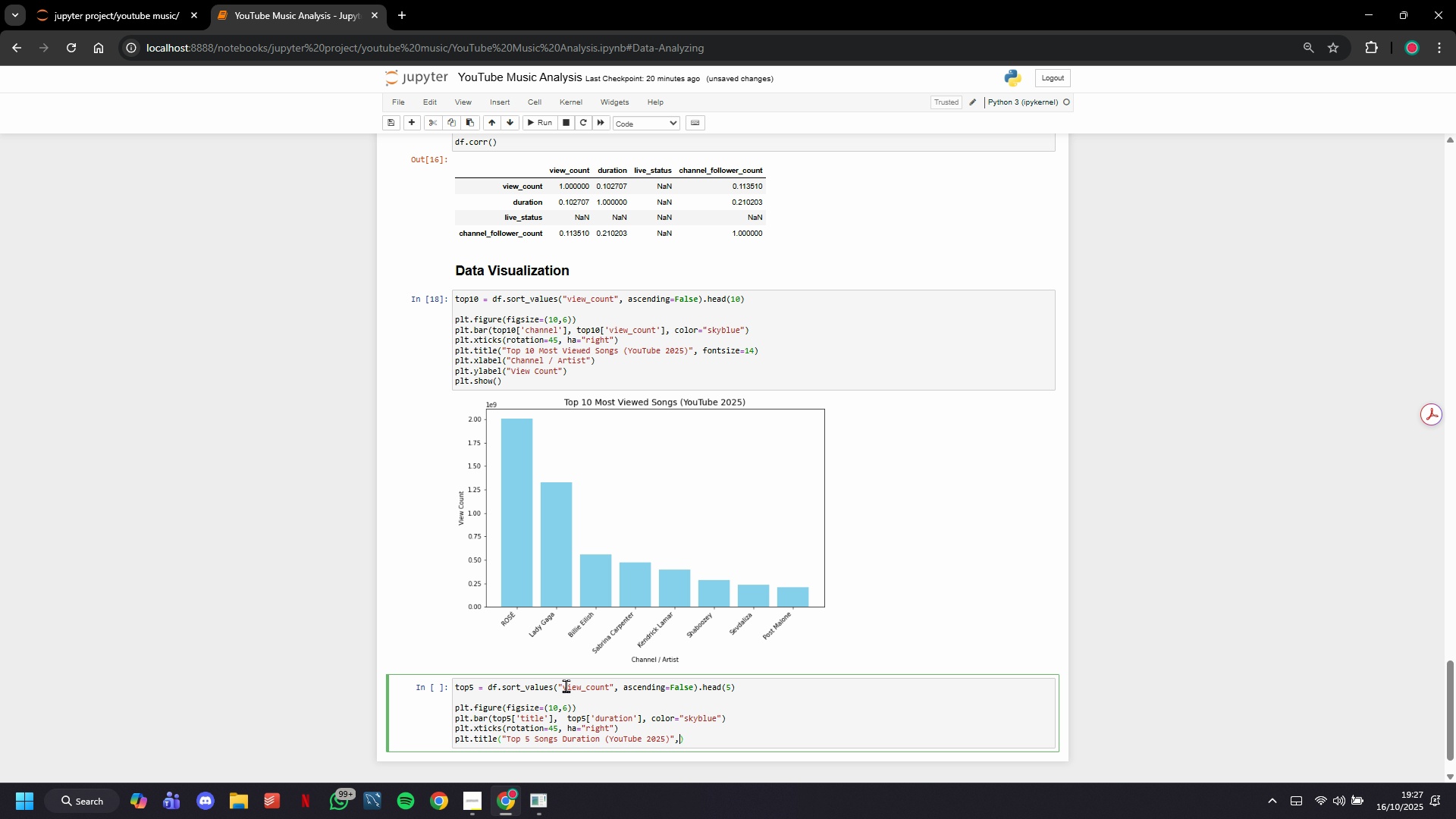 
type(, fontz)
key(Backspace)
type(size=14)
 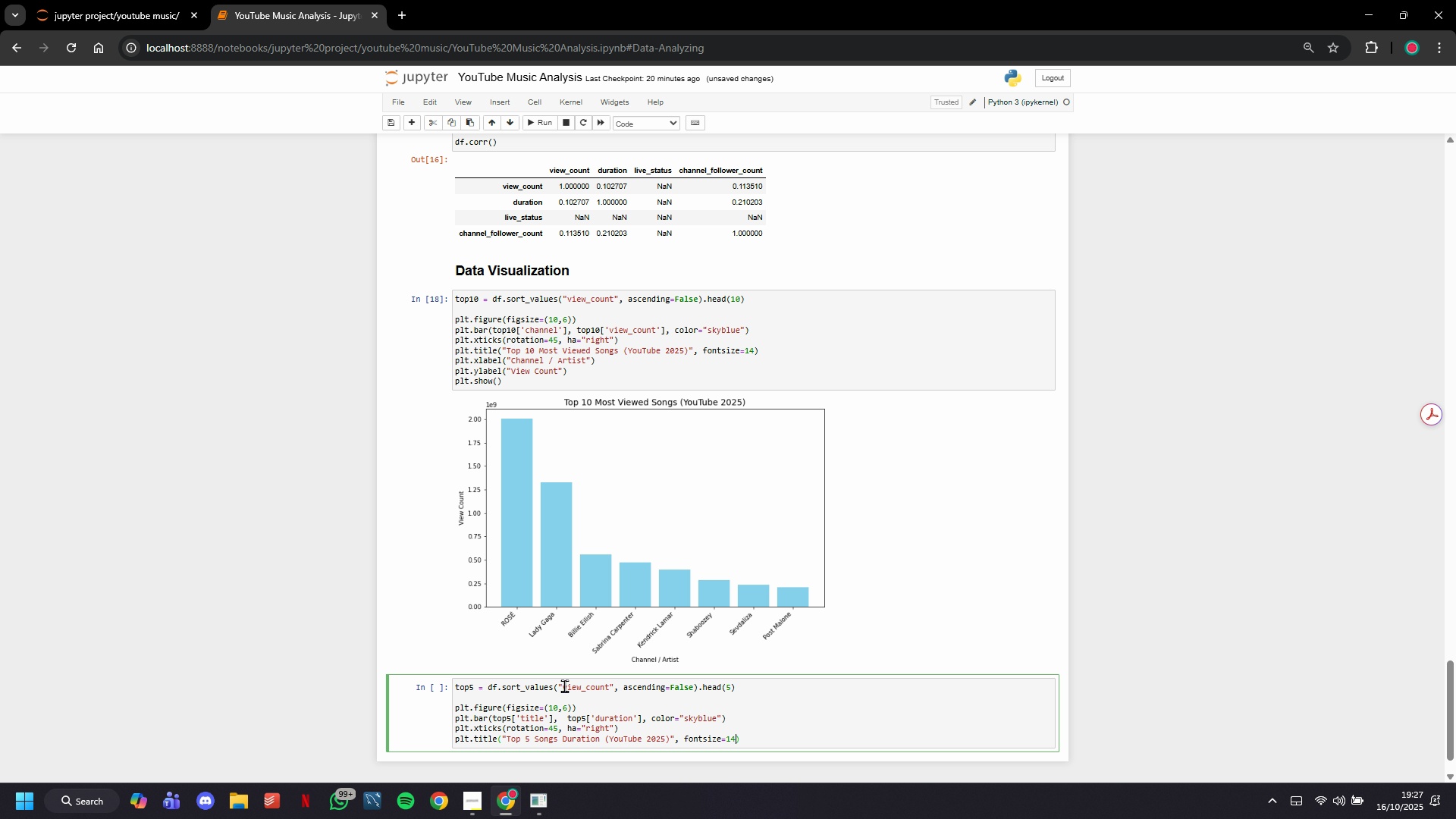 
scroll: coordinate [569, 680], scroll_direction: down, amount: 5.0
 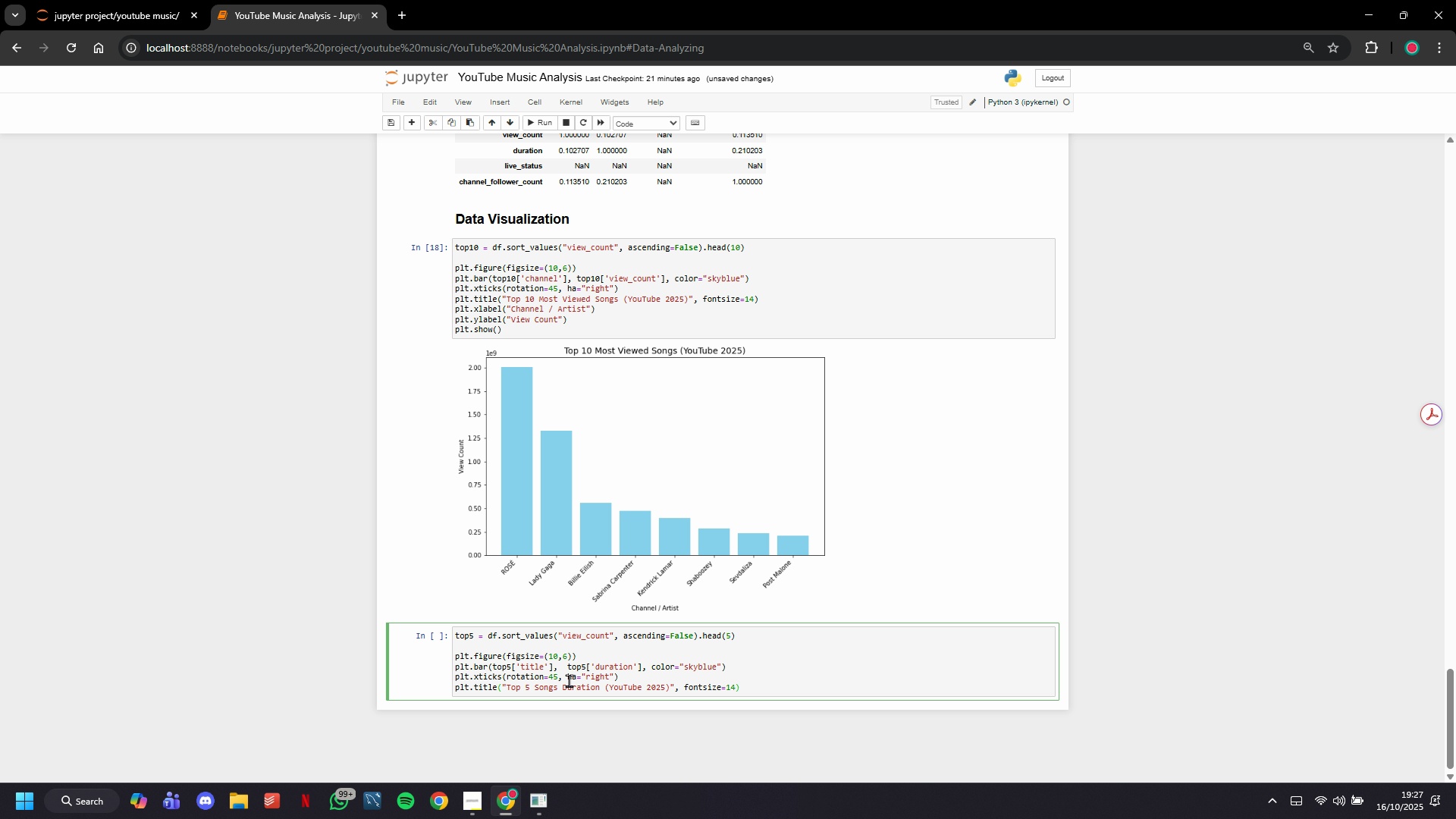 
key(ArrowRight)
 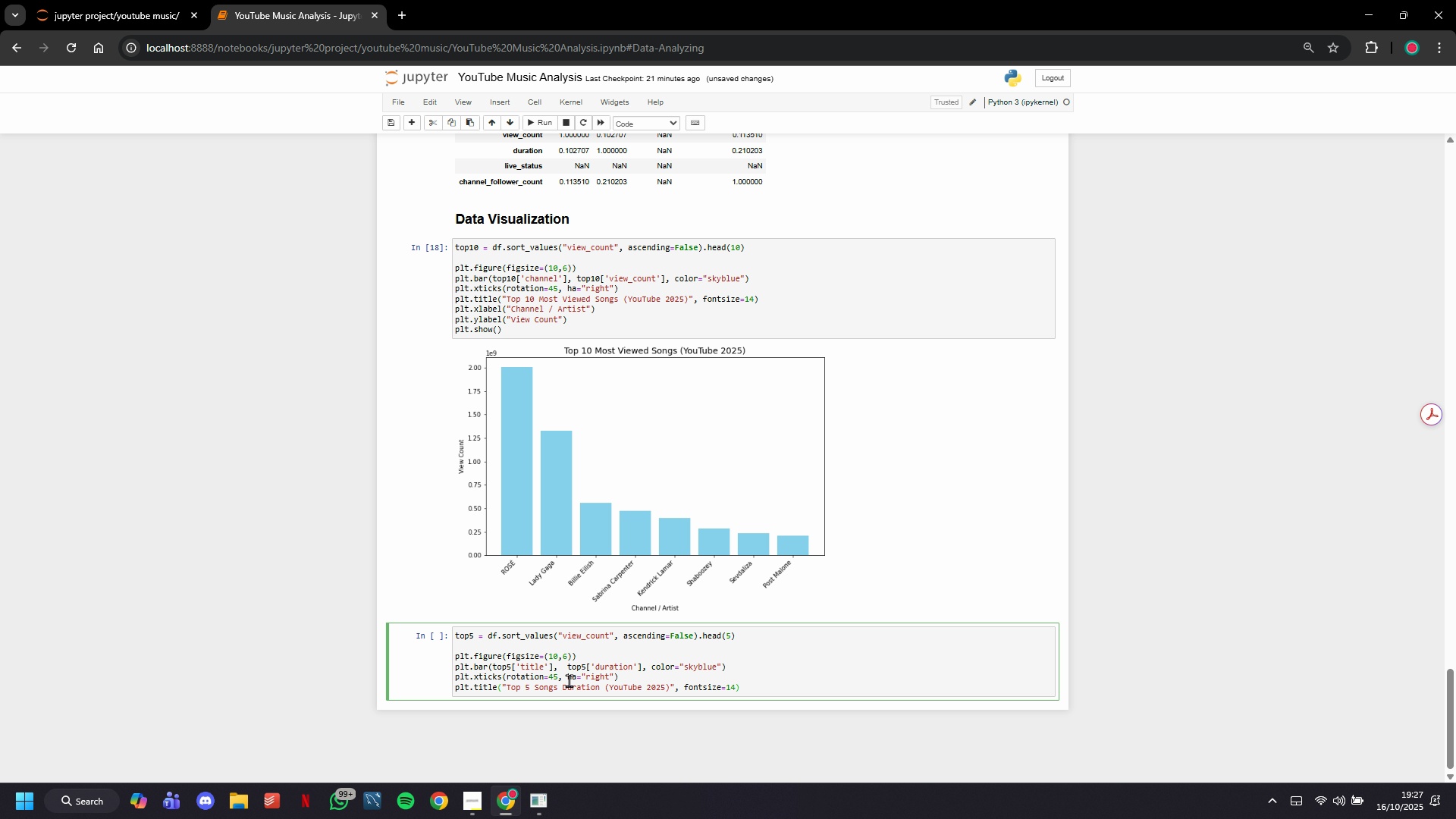 
key(Enter)
 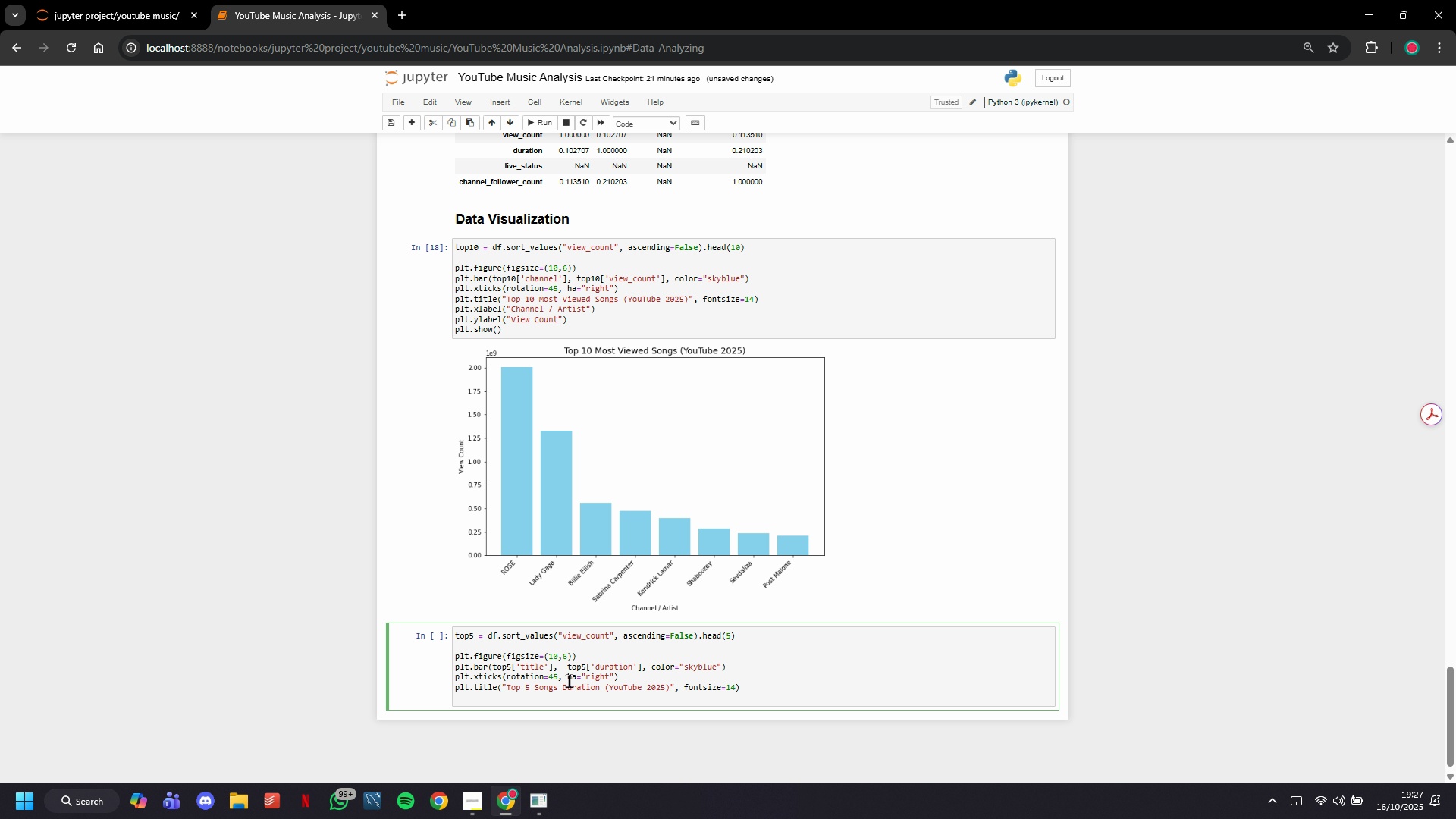 
type(plt.xlabel("Song Title)
 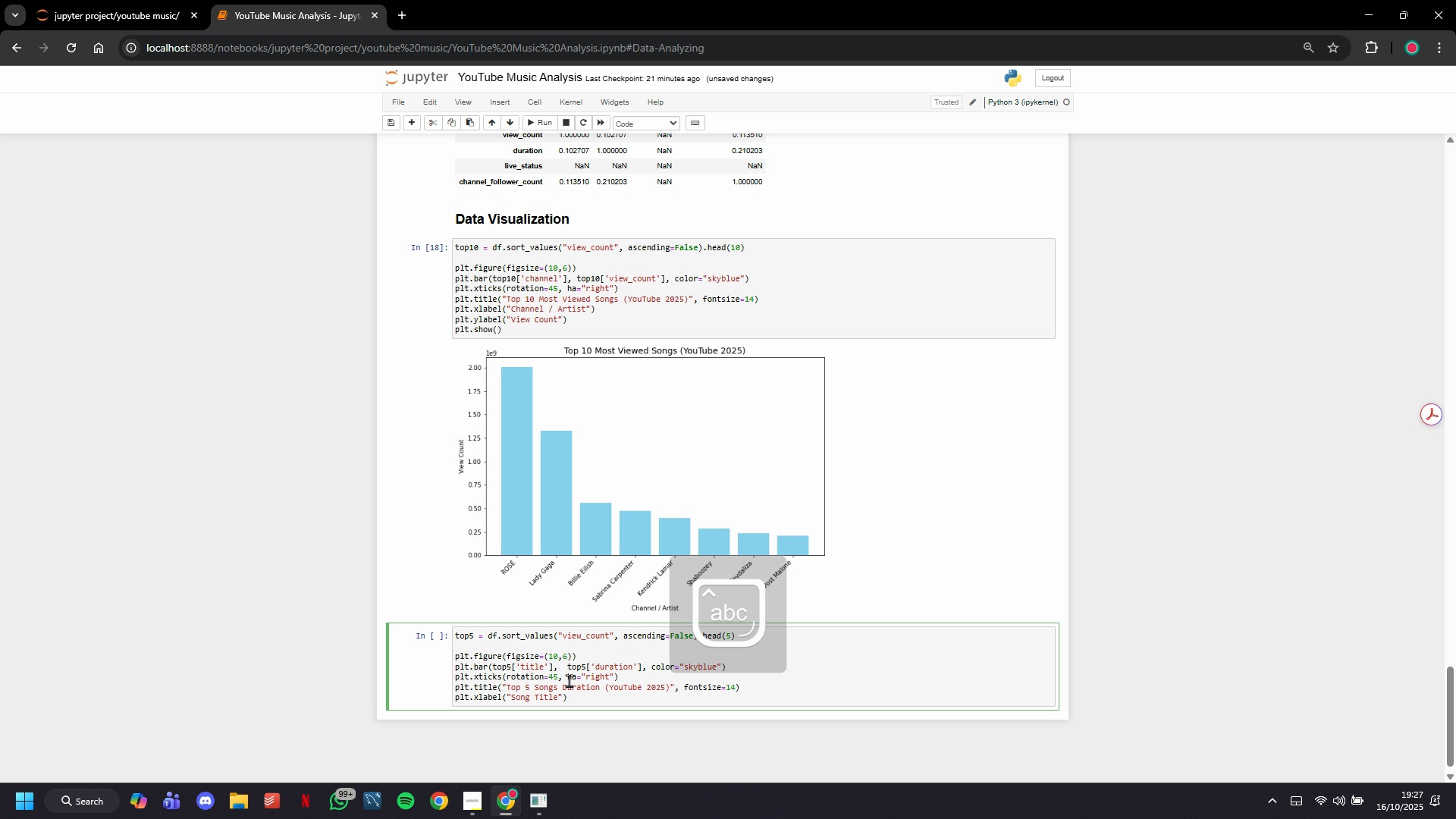 
key(ArrowRight)
 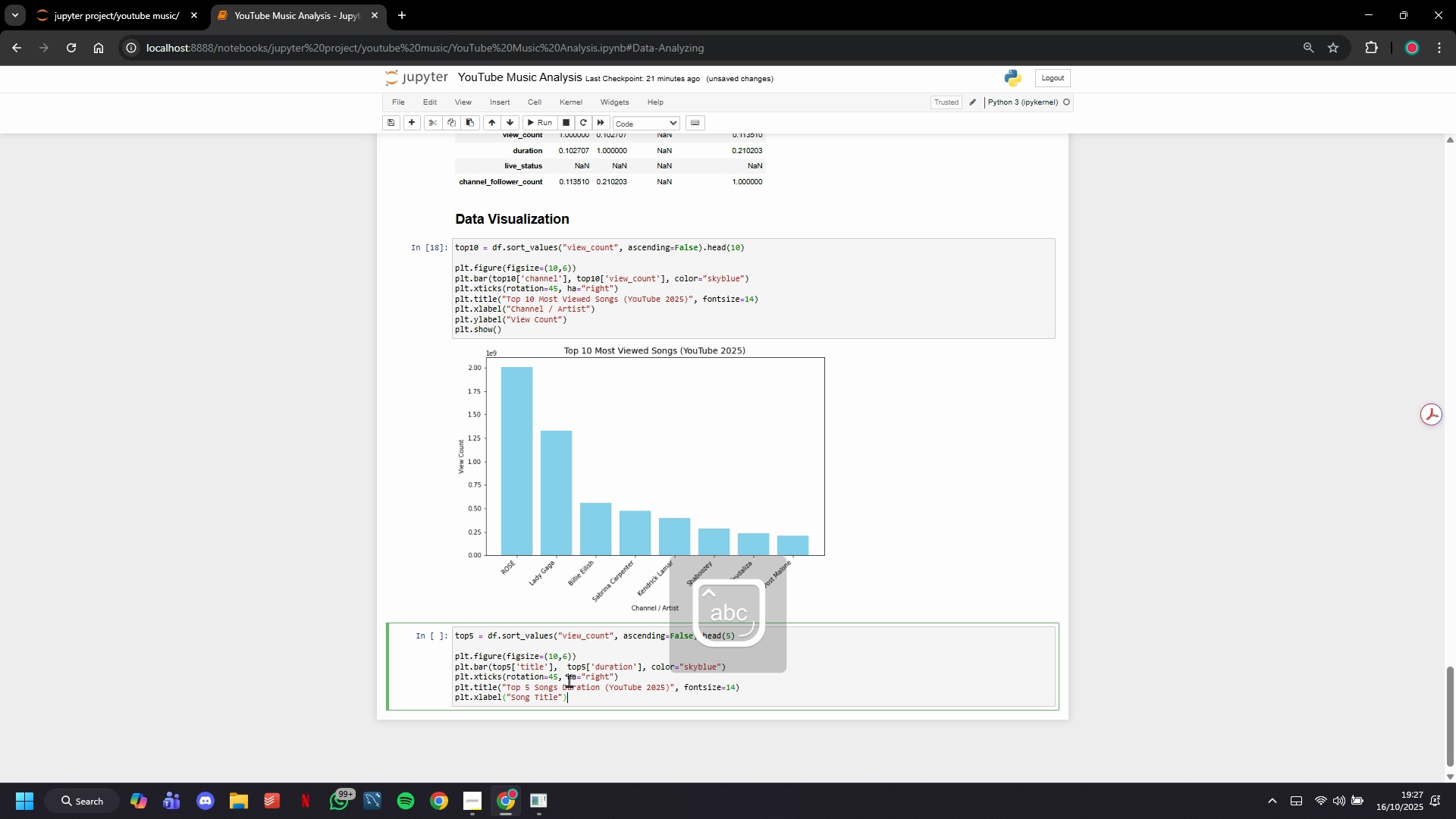 
key(ArrowRight)
 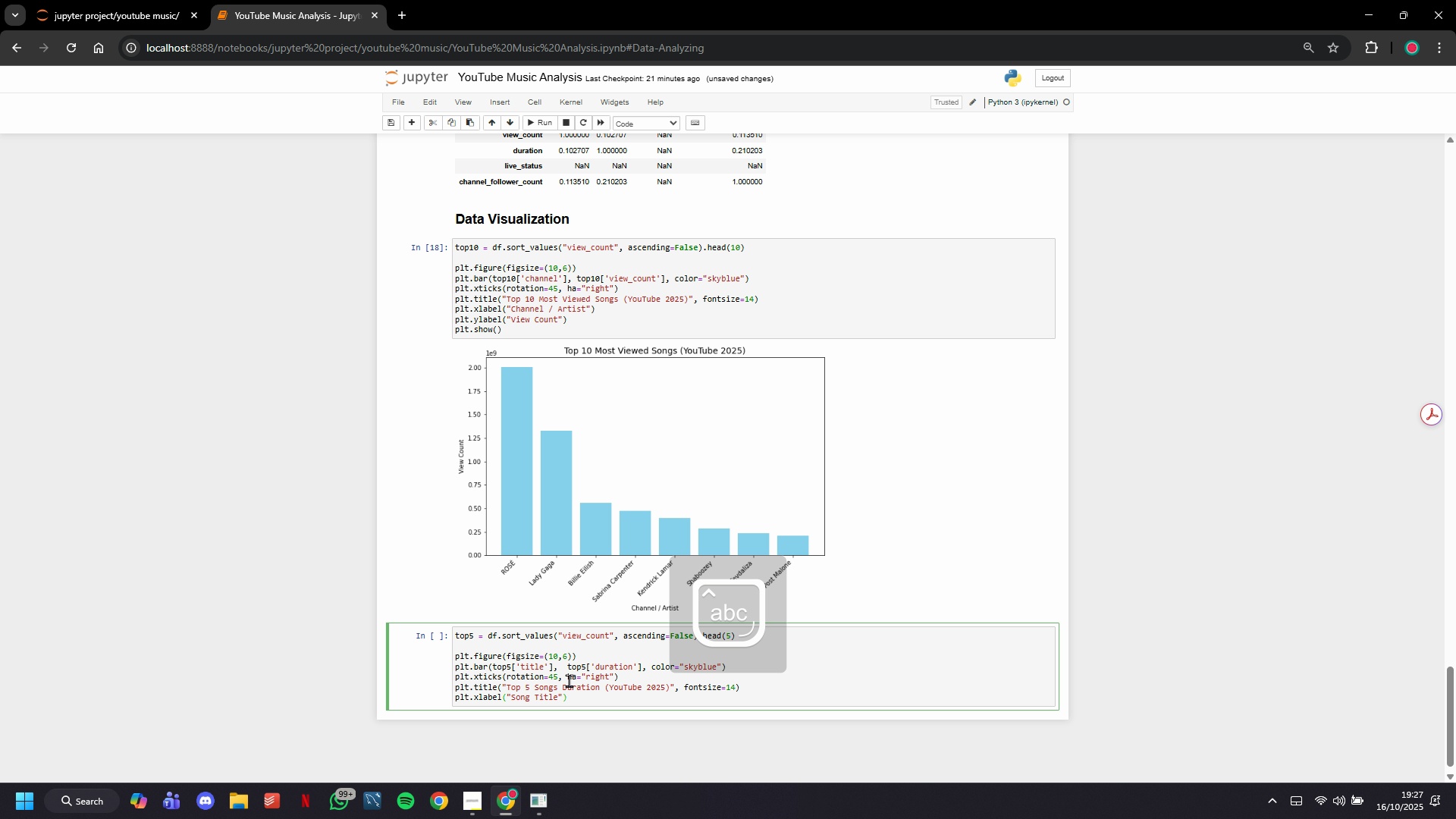 
key(Enter)
 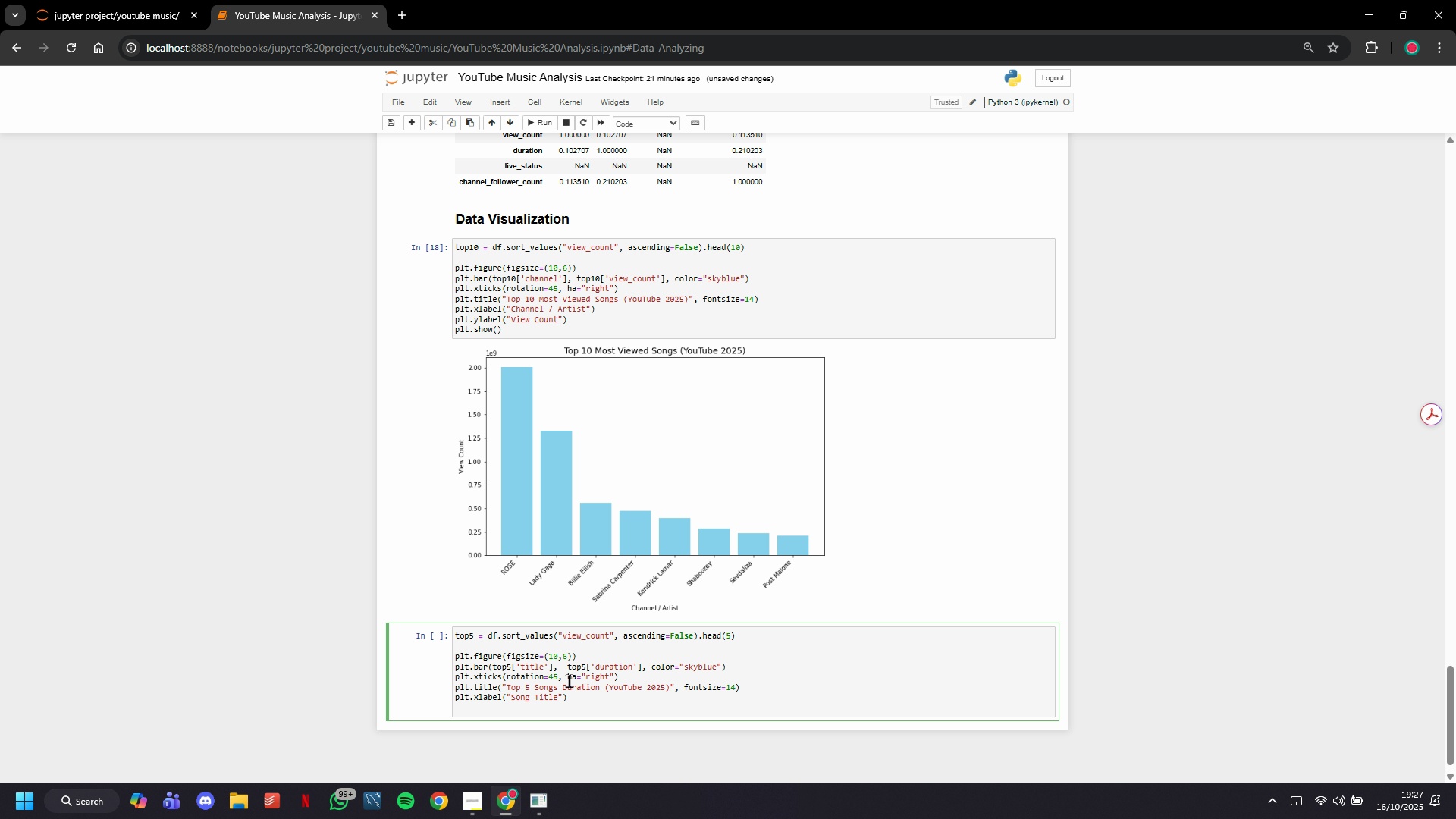 
type(plt.ylabel("Duration (sales)
 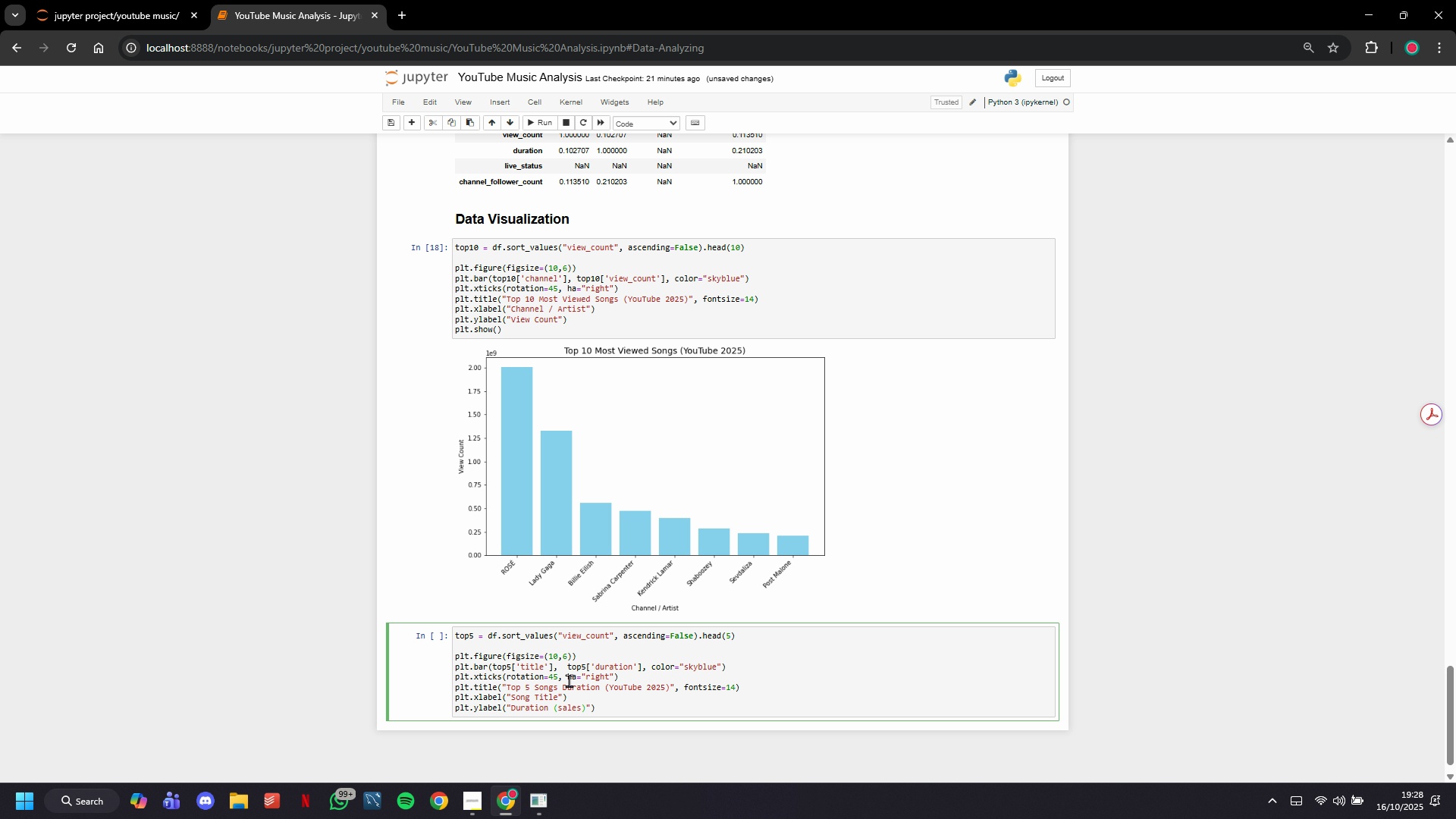 
wait(5.53)
 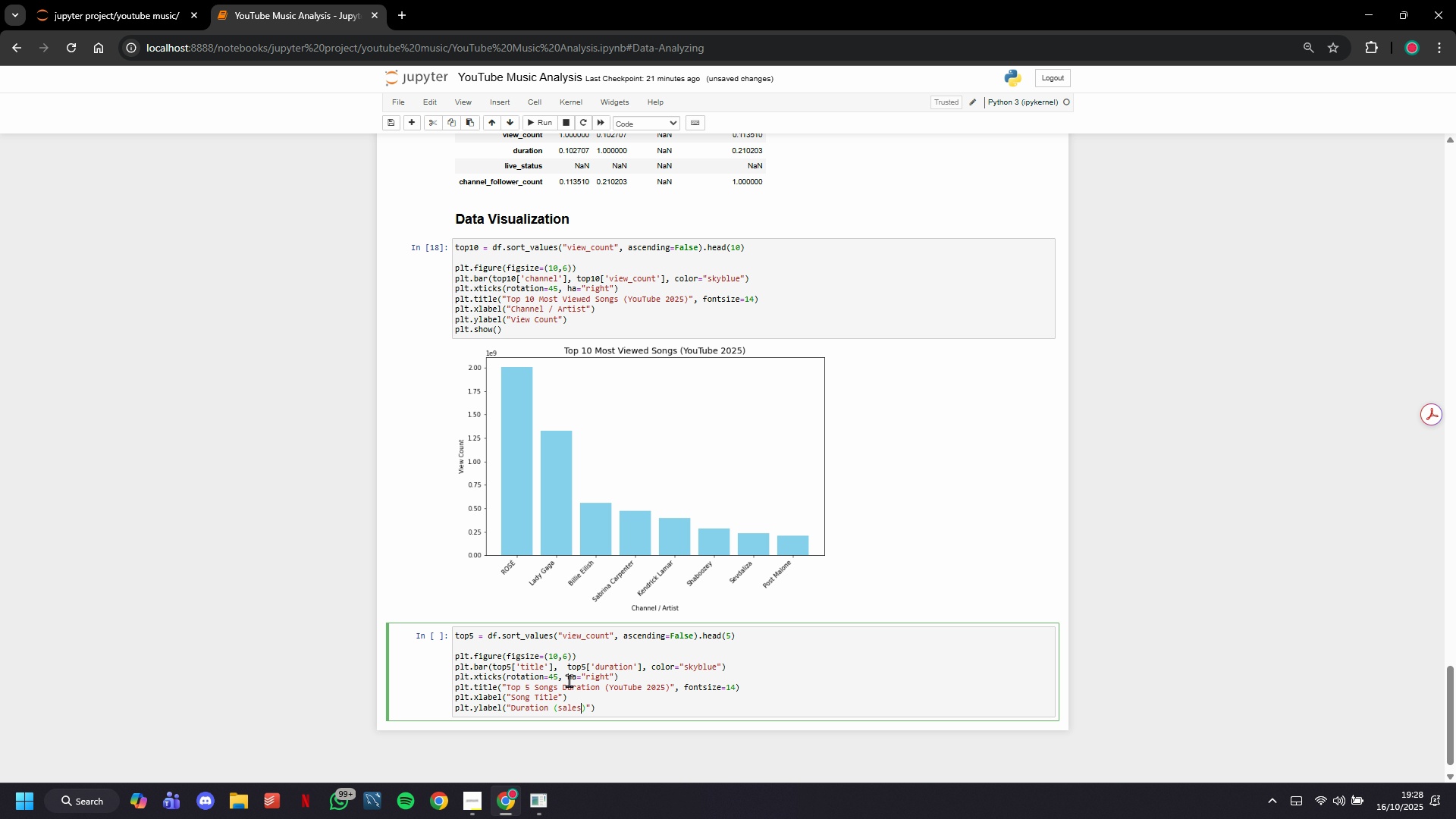 
key(ArrowRight)
 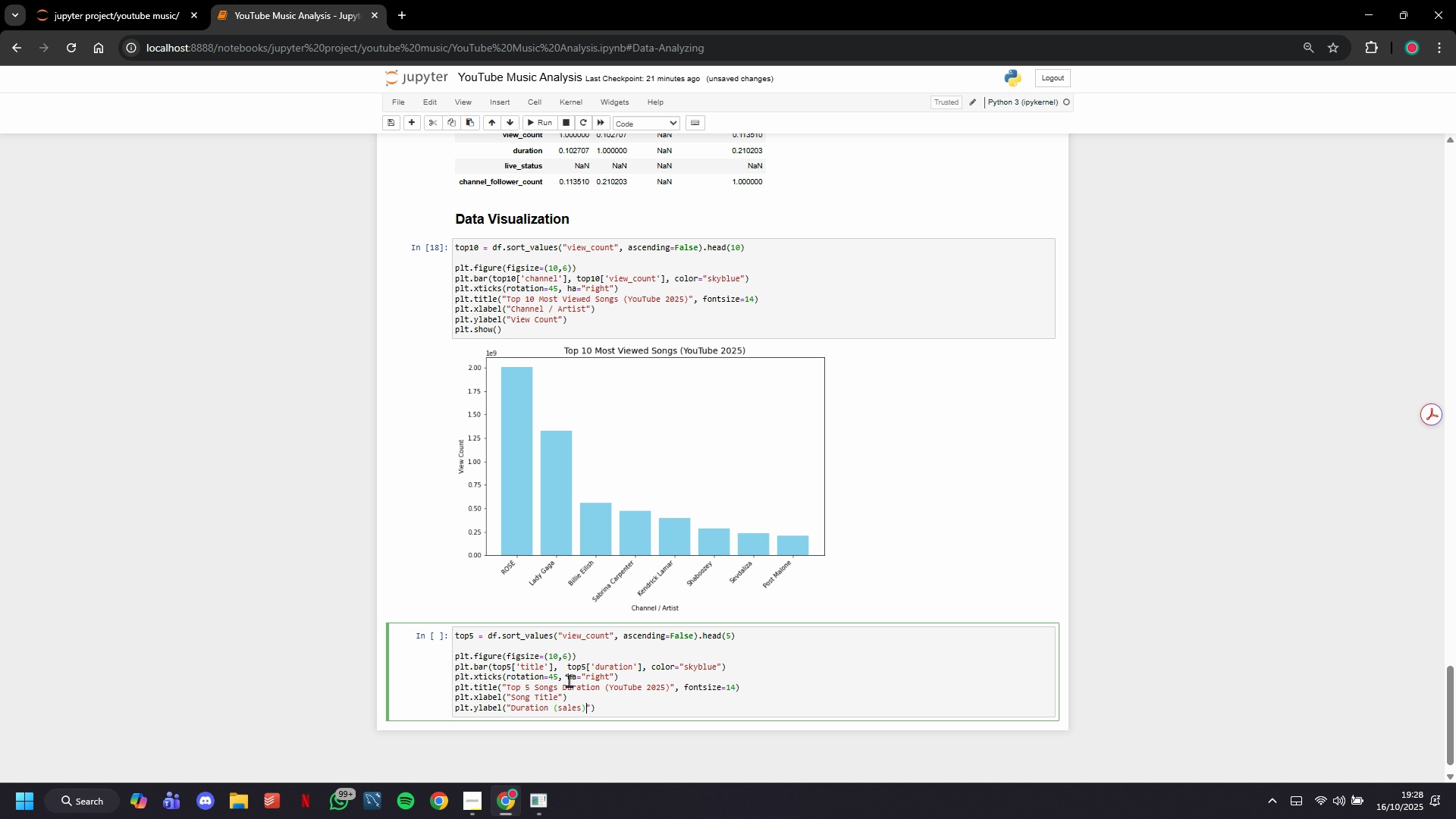 
key(ArrowLeft)
 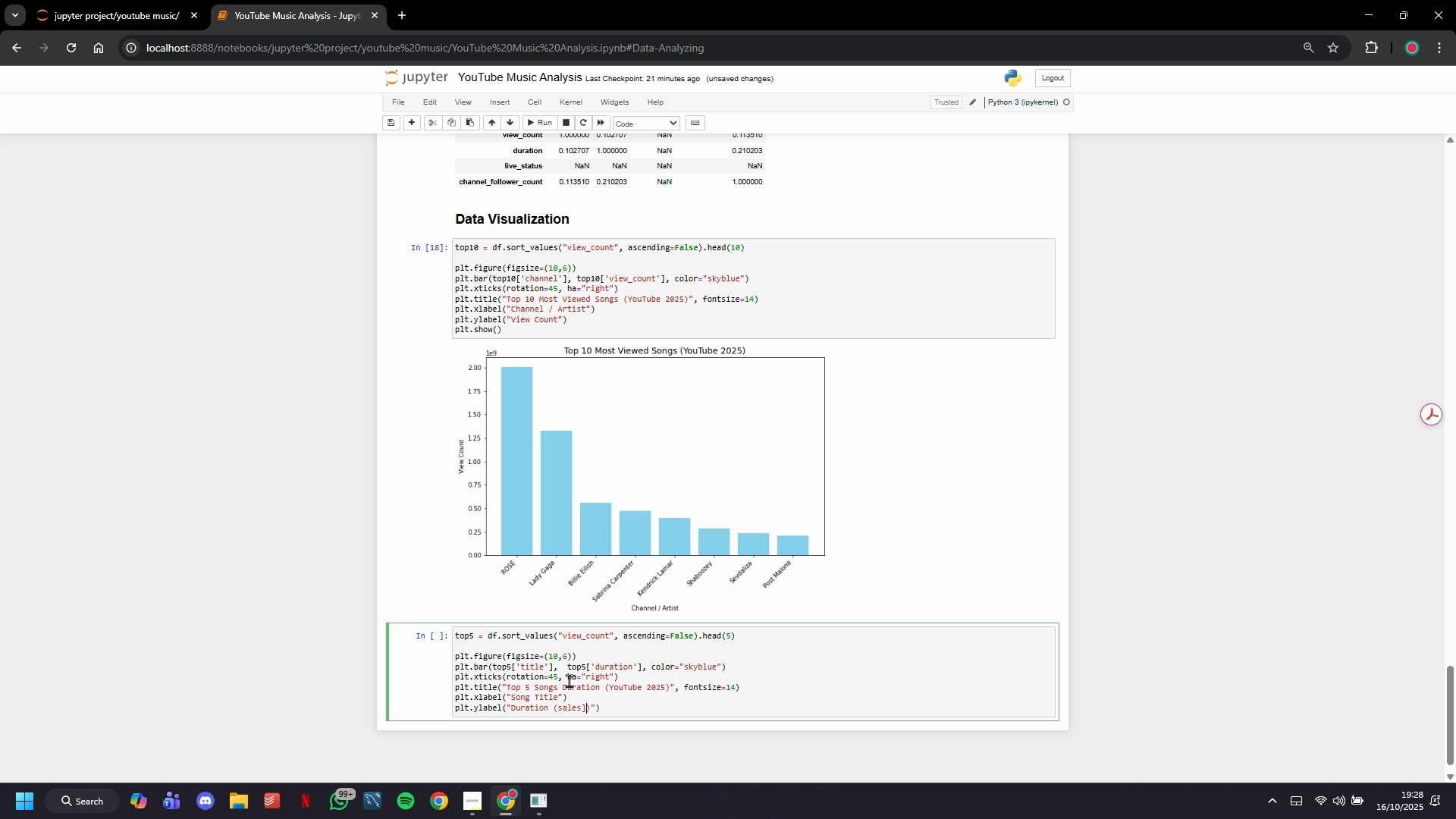 
type(]]])
key(Backspace)
key(Backspace)
key(Backspace)
key(Backspace)
key(Backspace)
key(Backspace)
key(Backspace)
type(econds)
 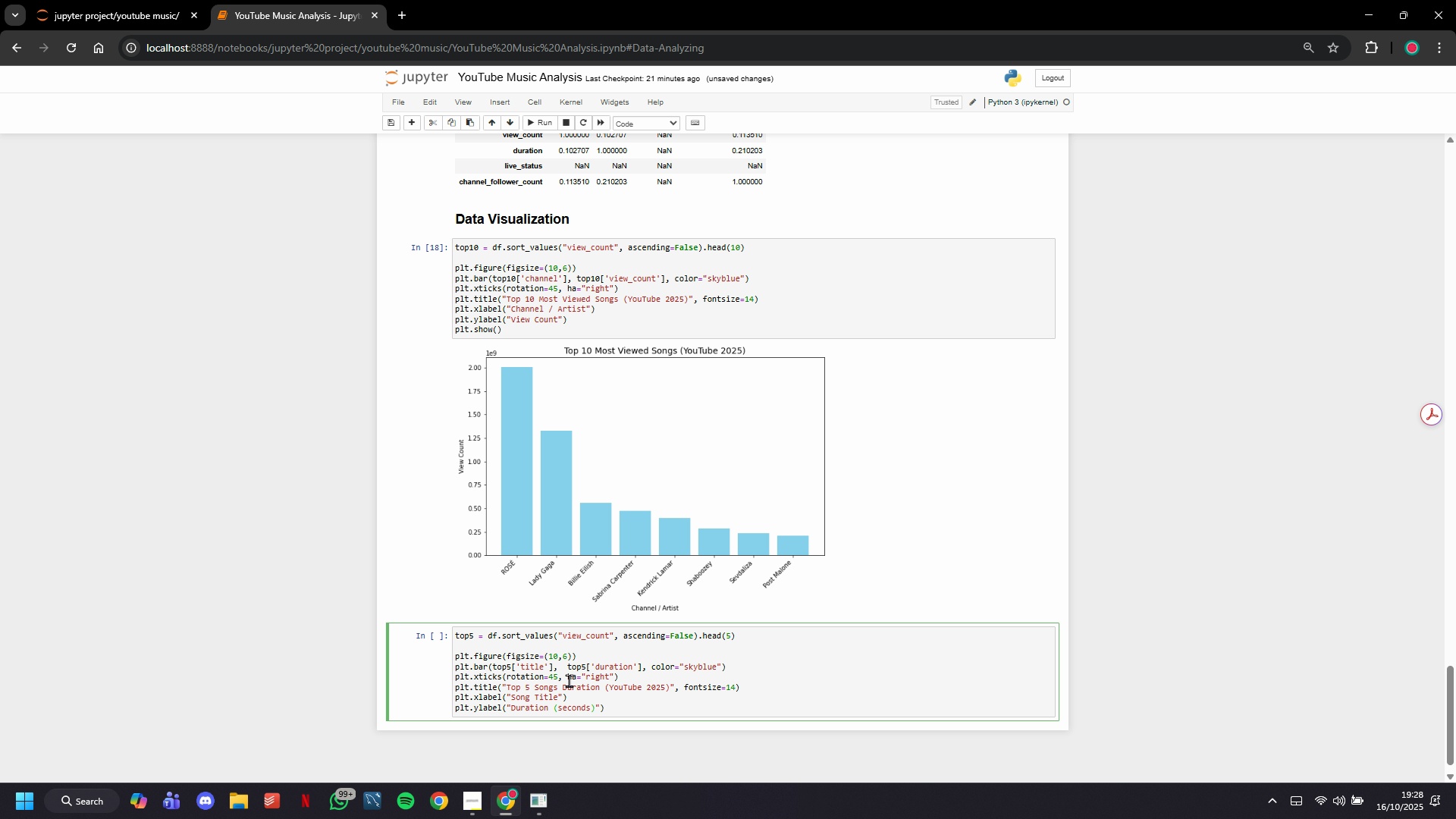 
key(ArrowRight)
 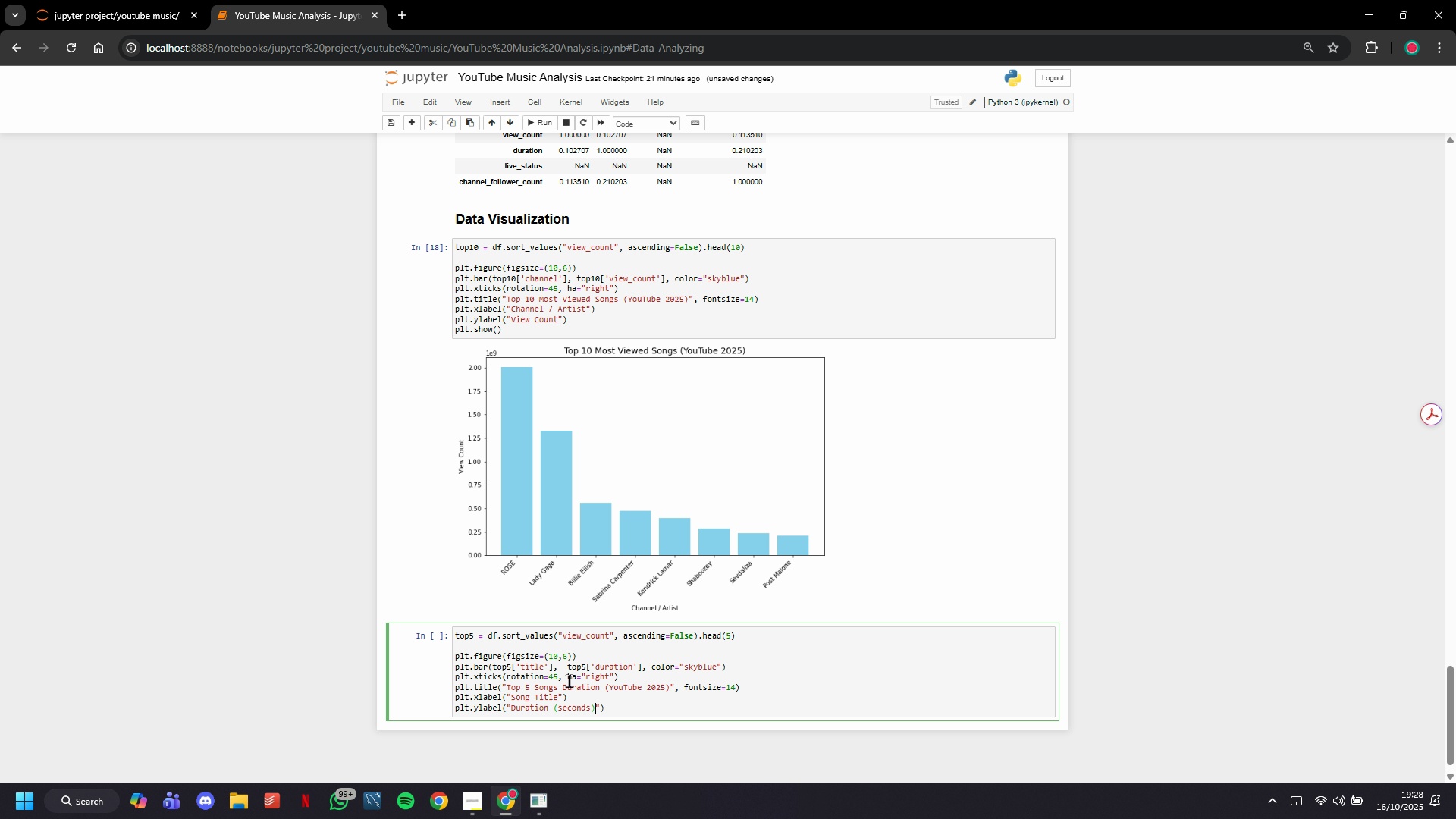 
key(ArrowRight)
 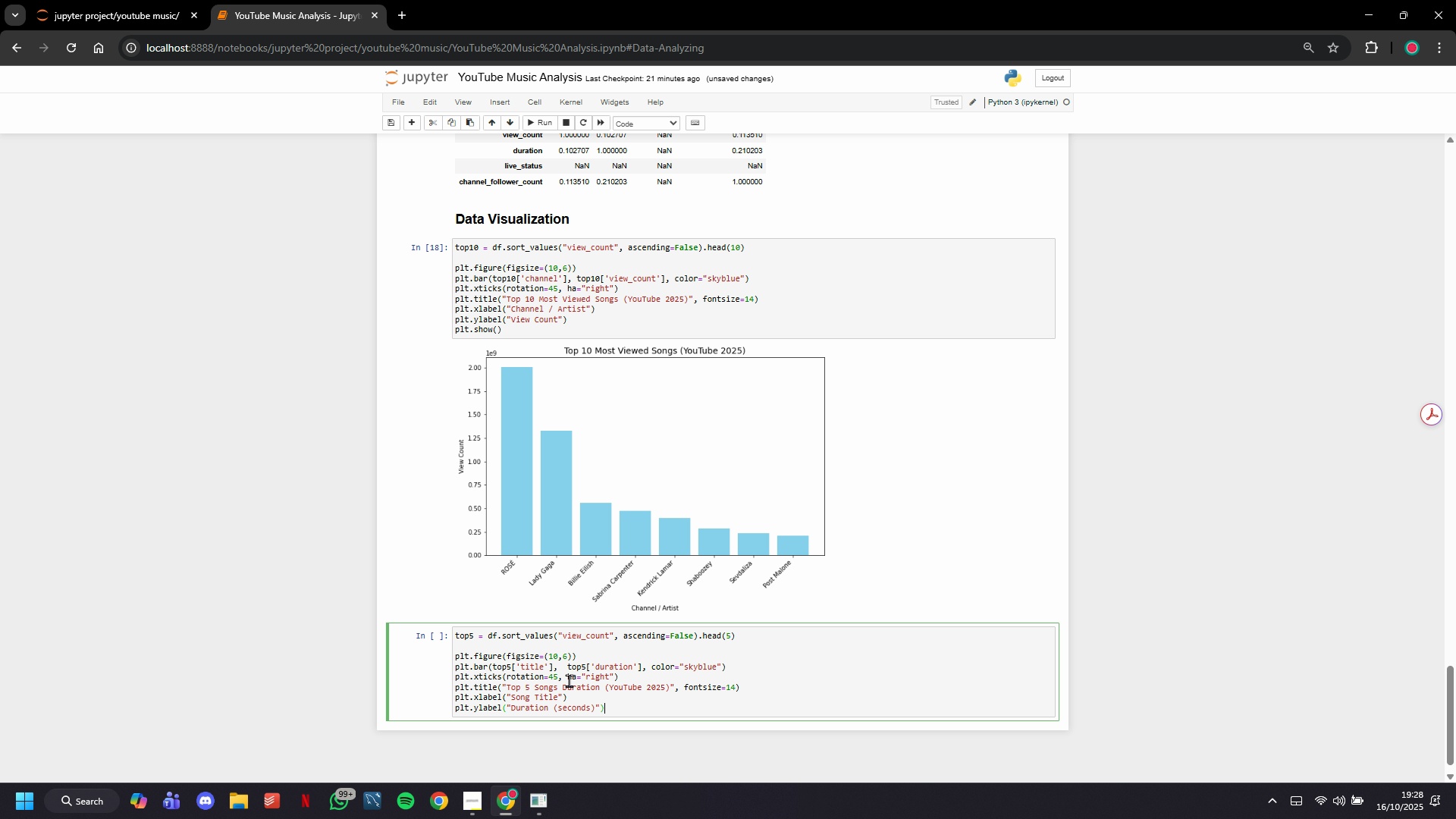 
key(ArrowRight)
 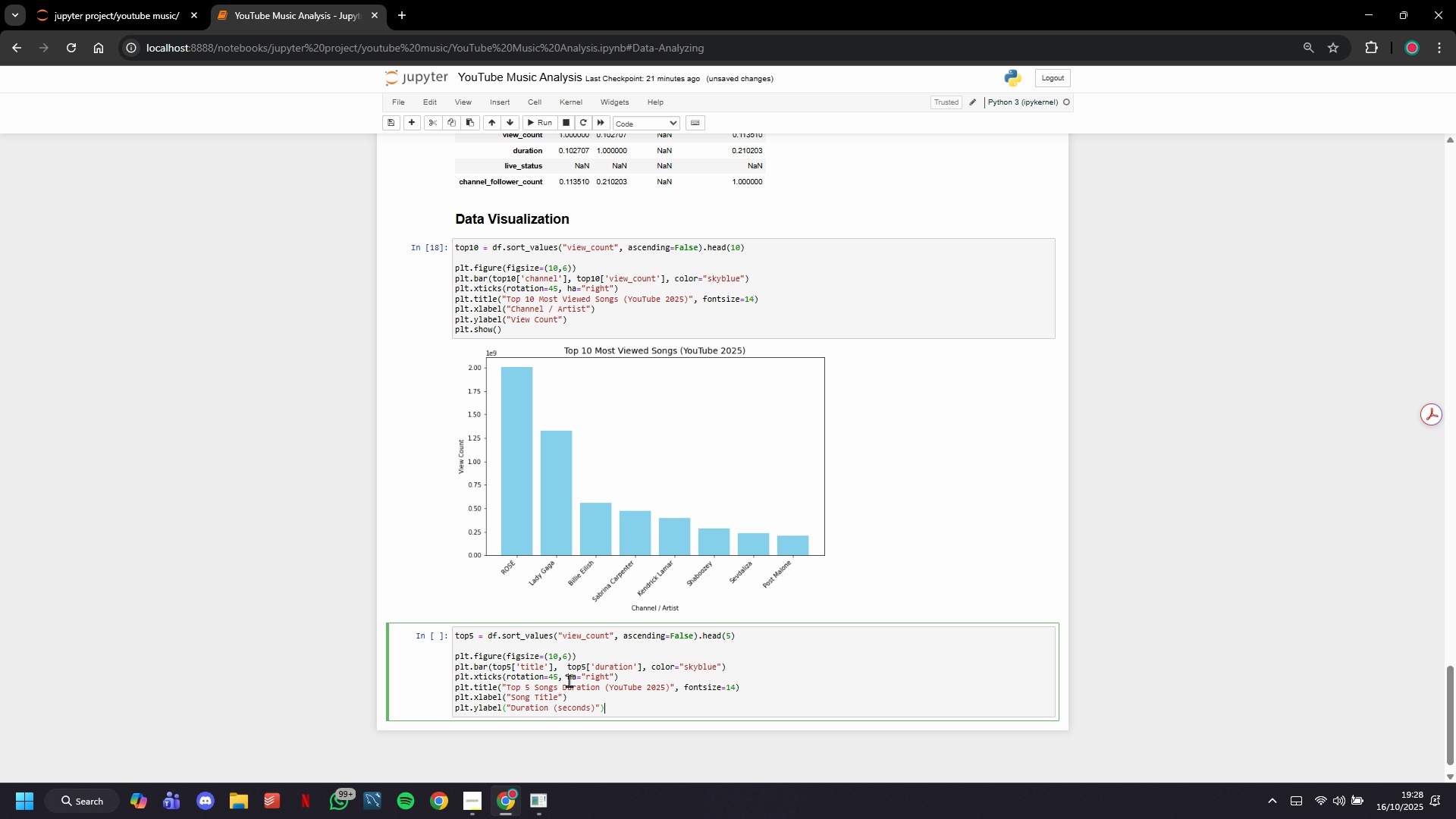 
key(Enter)
 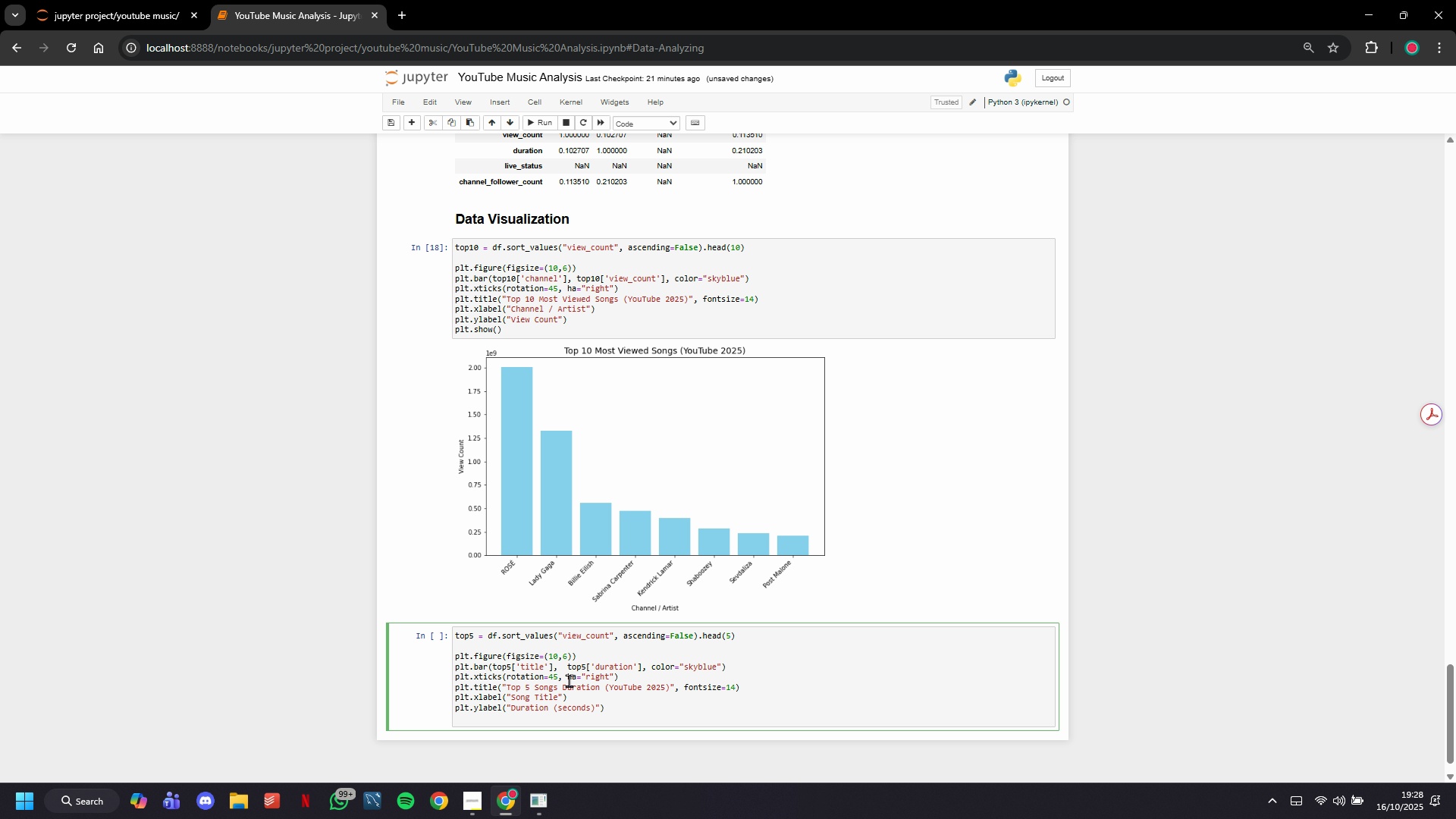 
type(plt.shp)
key(Backspace)
type(ow()
 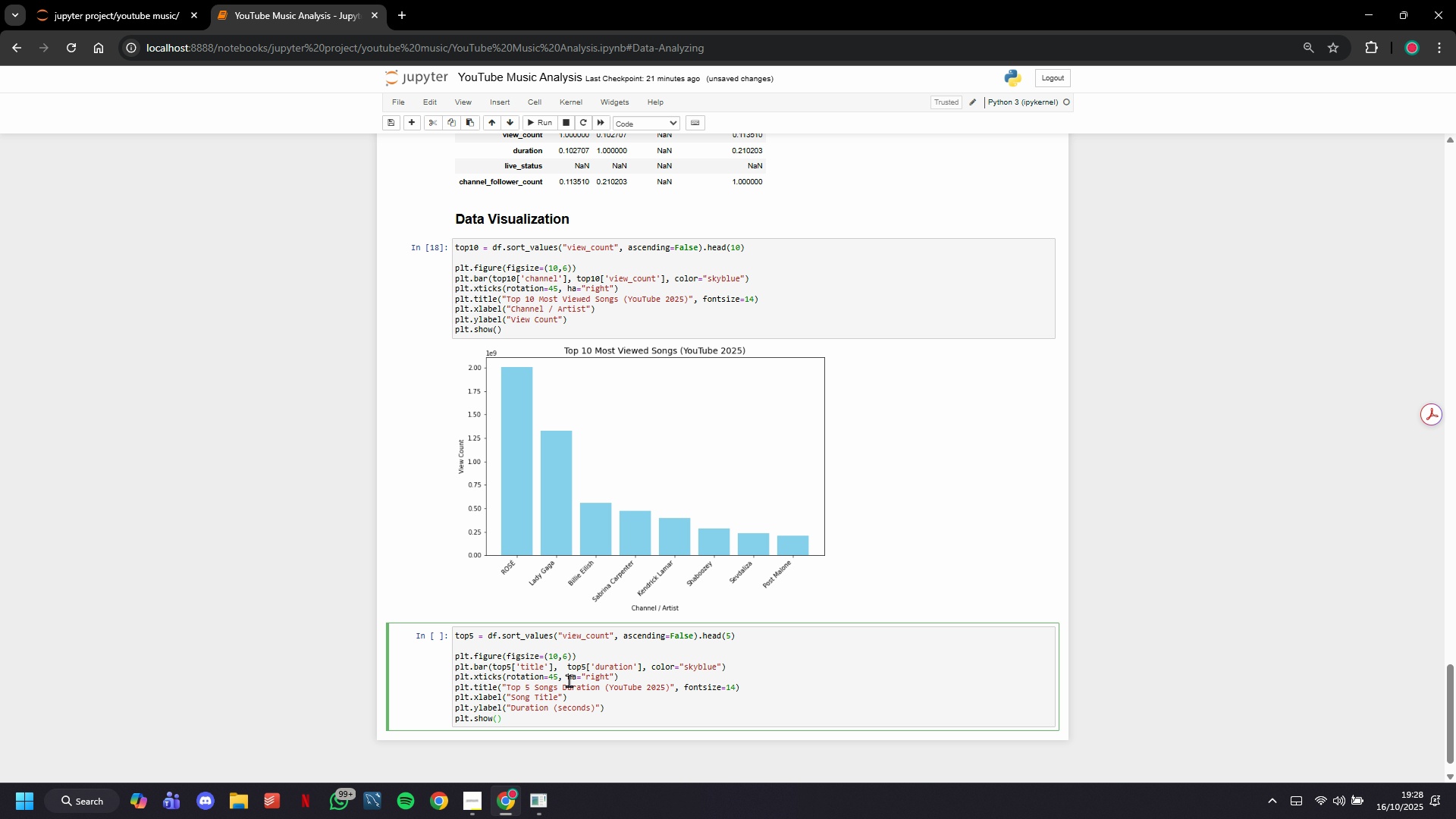 
scroll: coordinate [570, 635], scroll_direction: down, amount: 9.0
 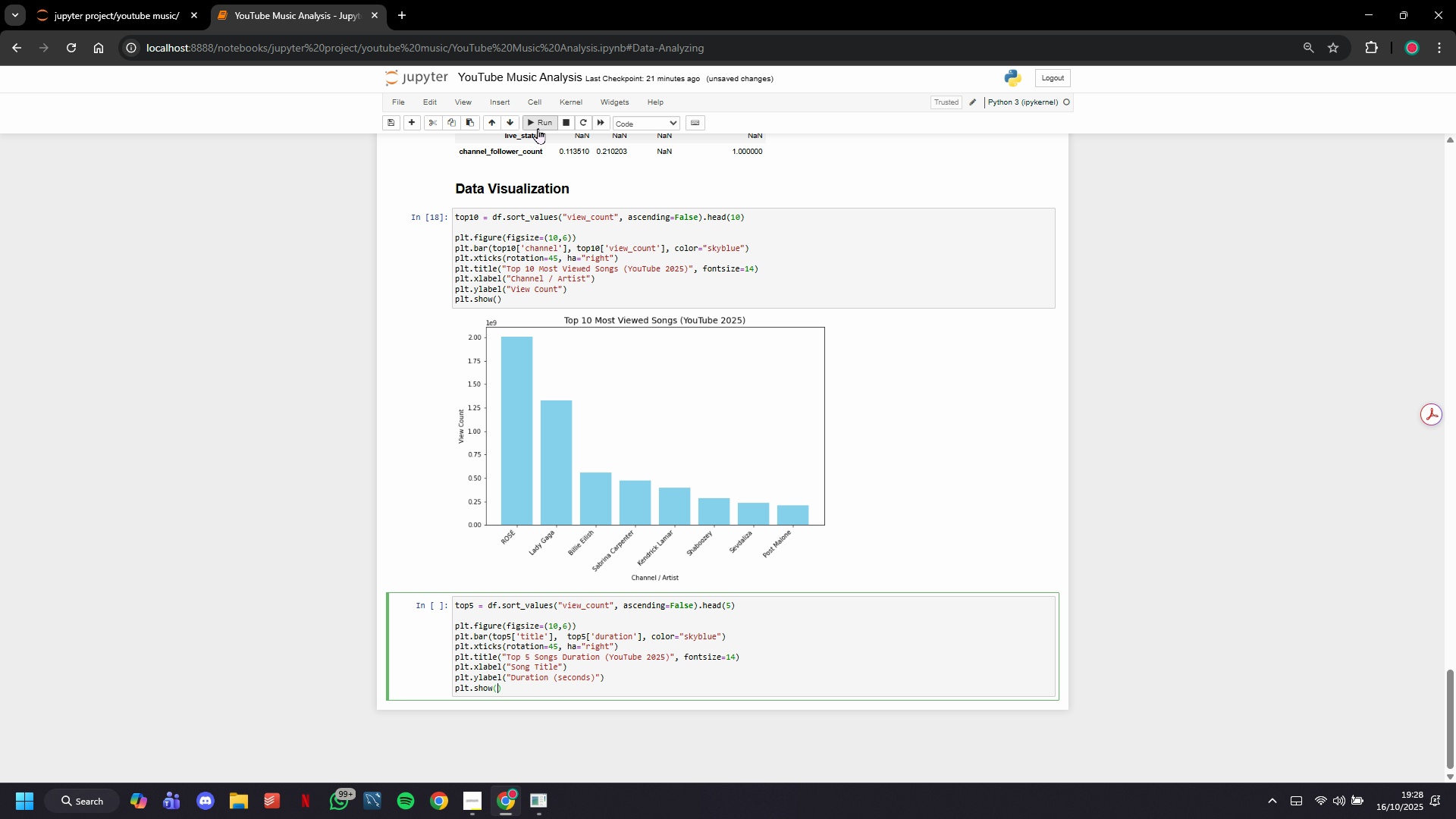 
left_click([538, 124])
 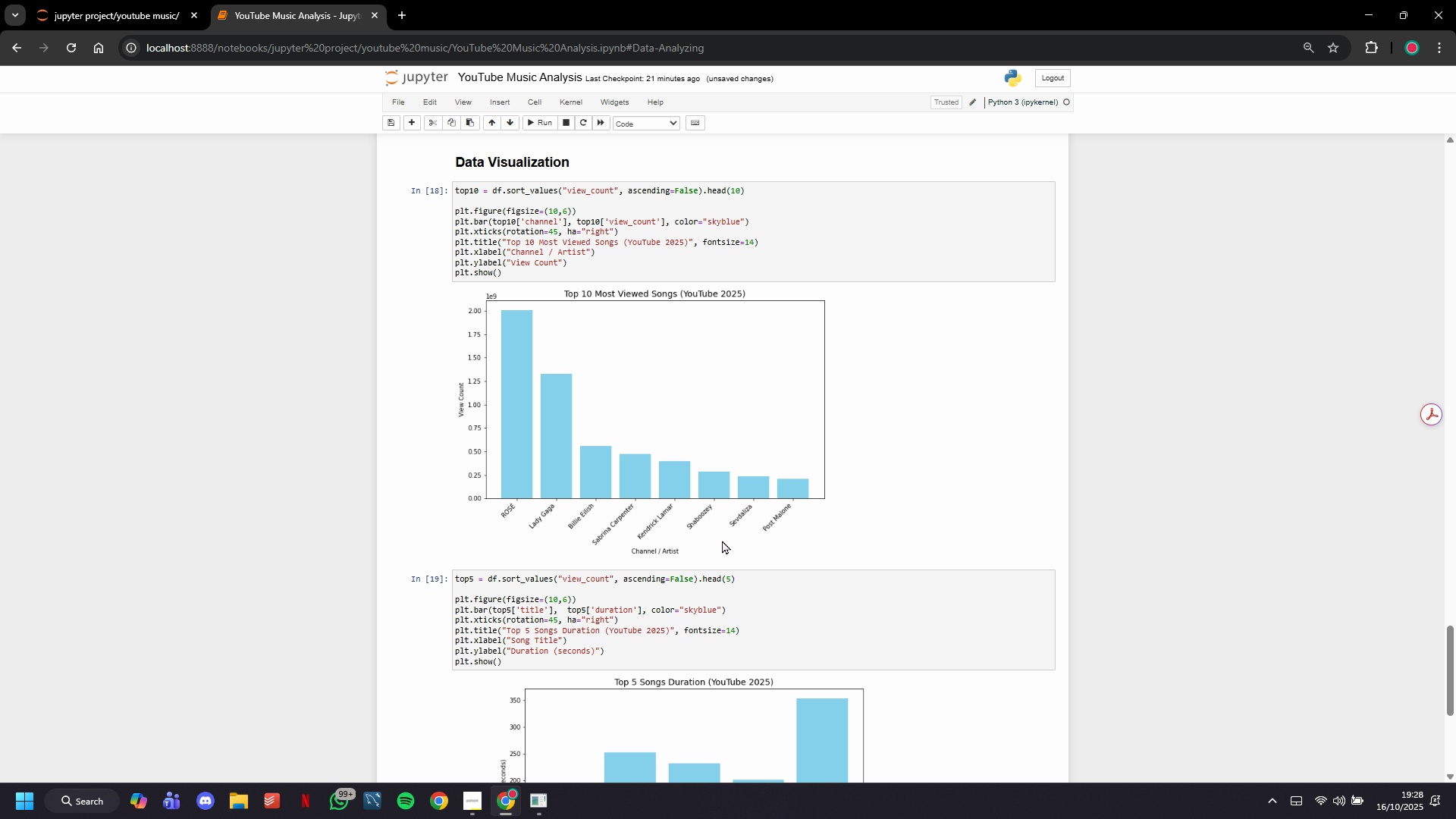 
scroll: coordinate [714, 533], scroll_direction: down, amount: 7.0
 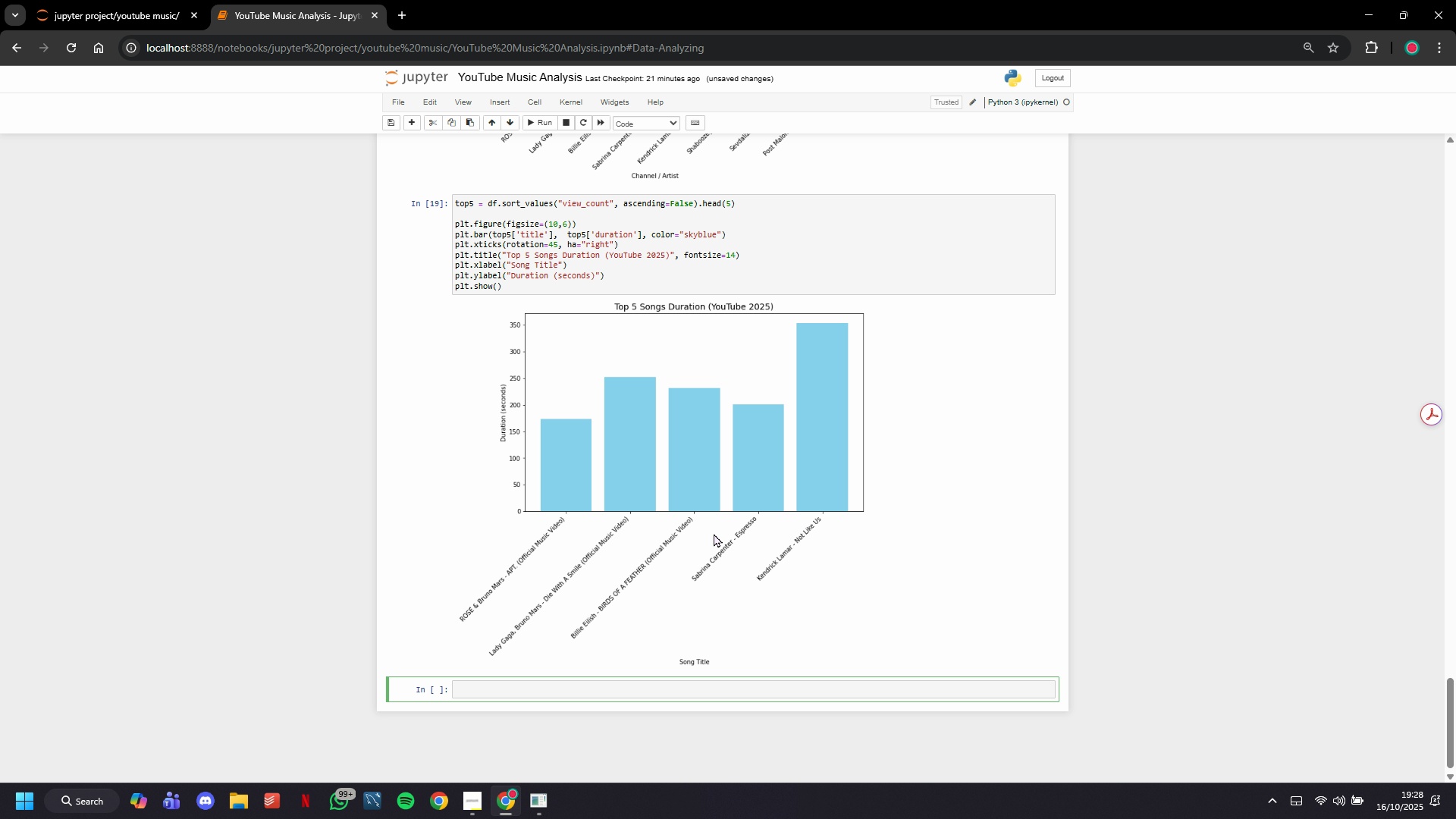 
scroll: coordinate [738, 469], scroll_direction: up, amount: 4.0
 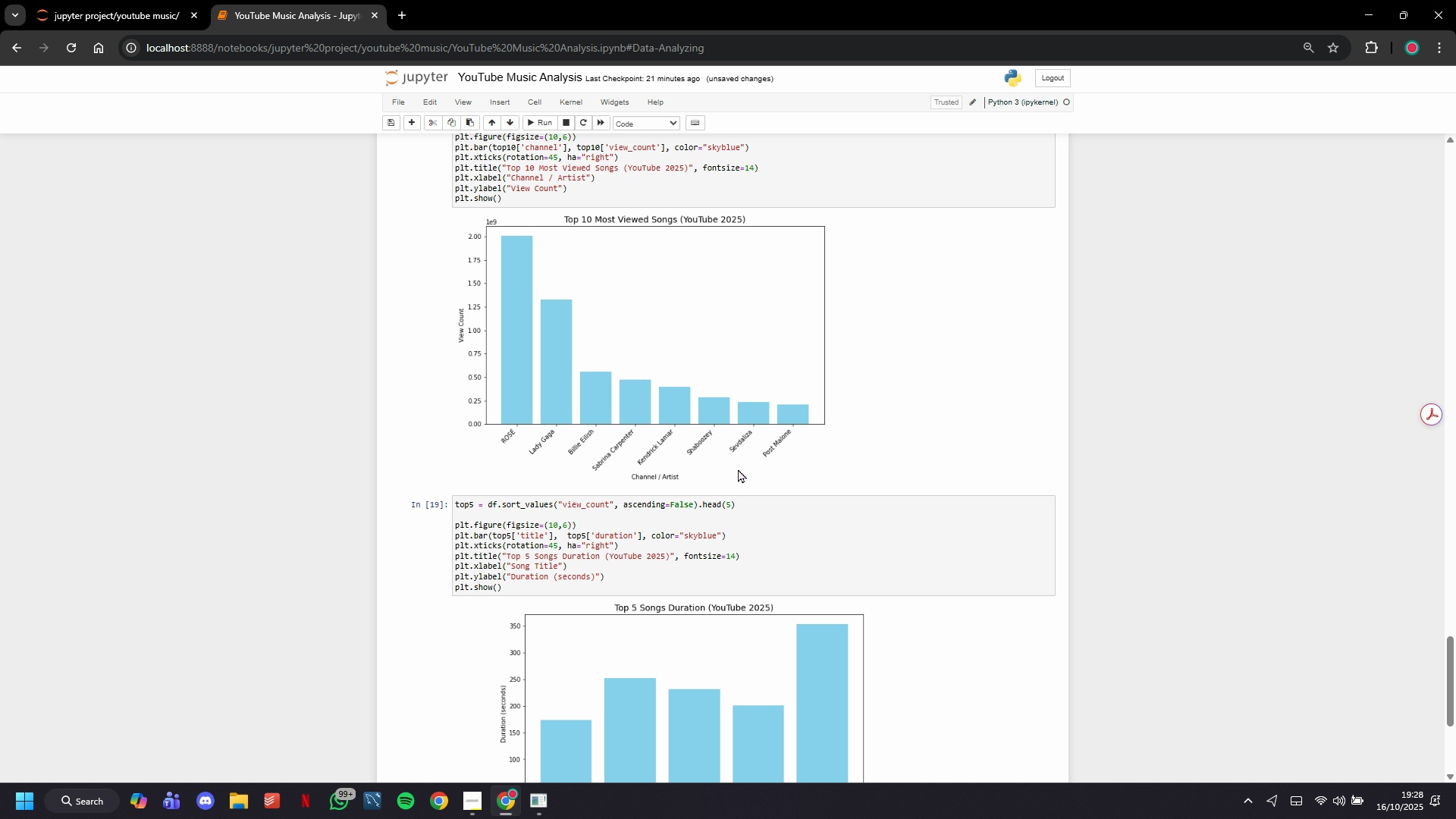 
scroll: coordinate [738, 469], scroll_direction: down, amount: 1.0
 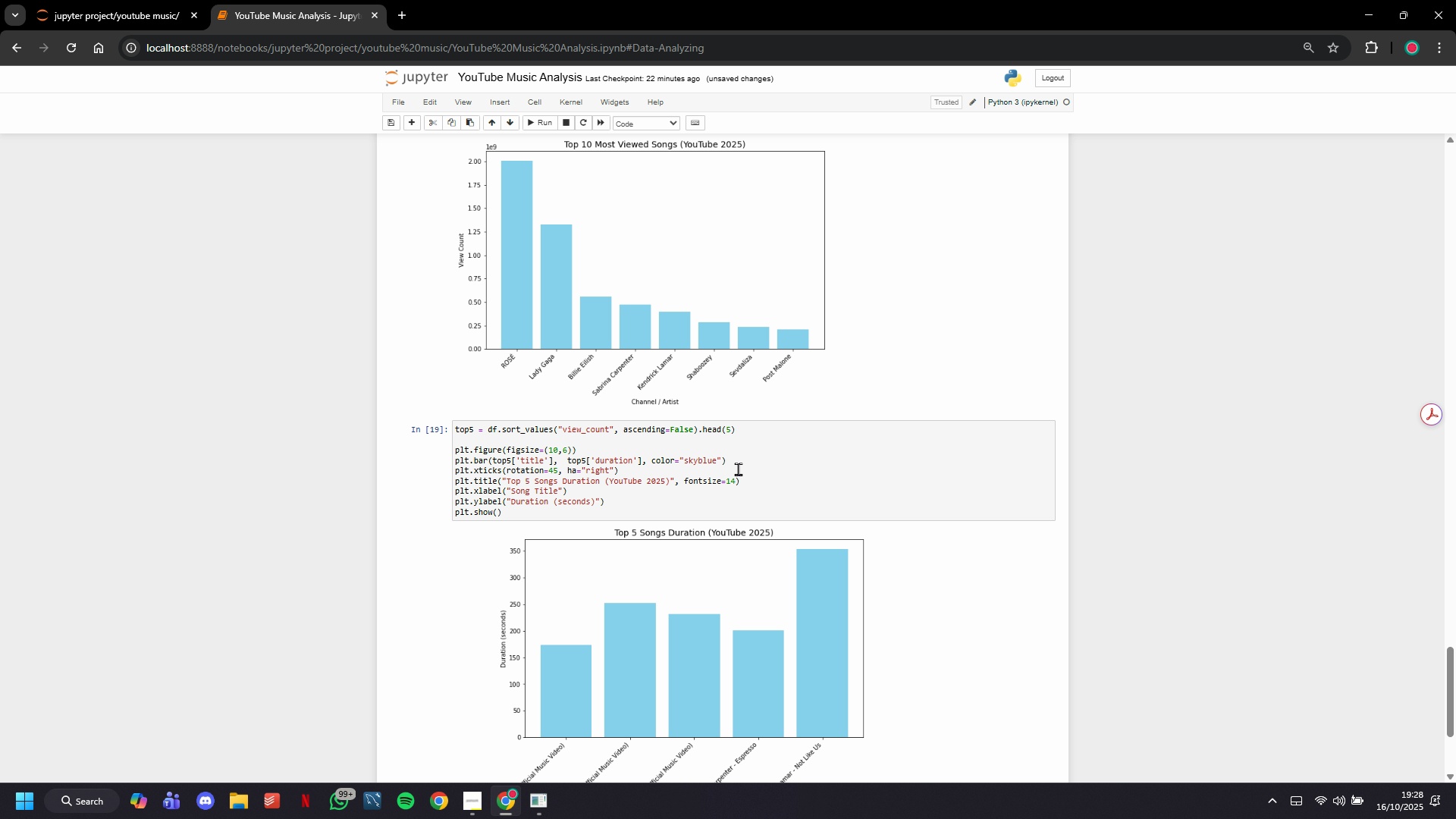 
wait(14.75)
 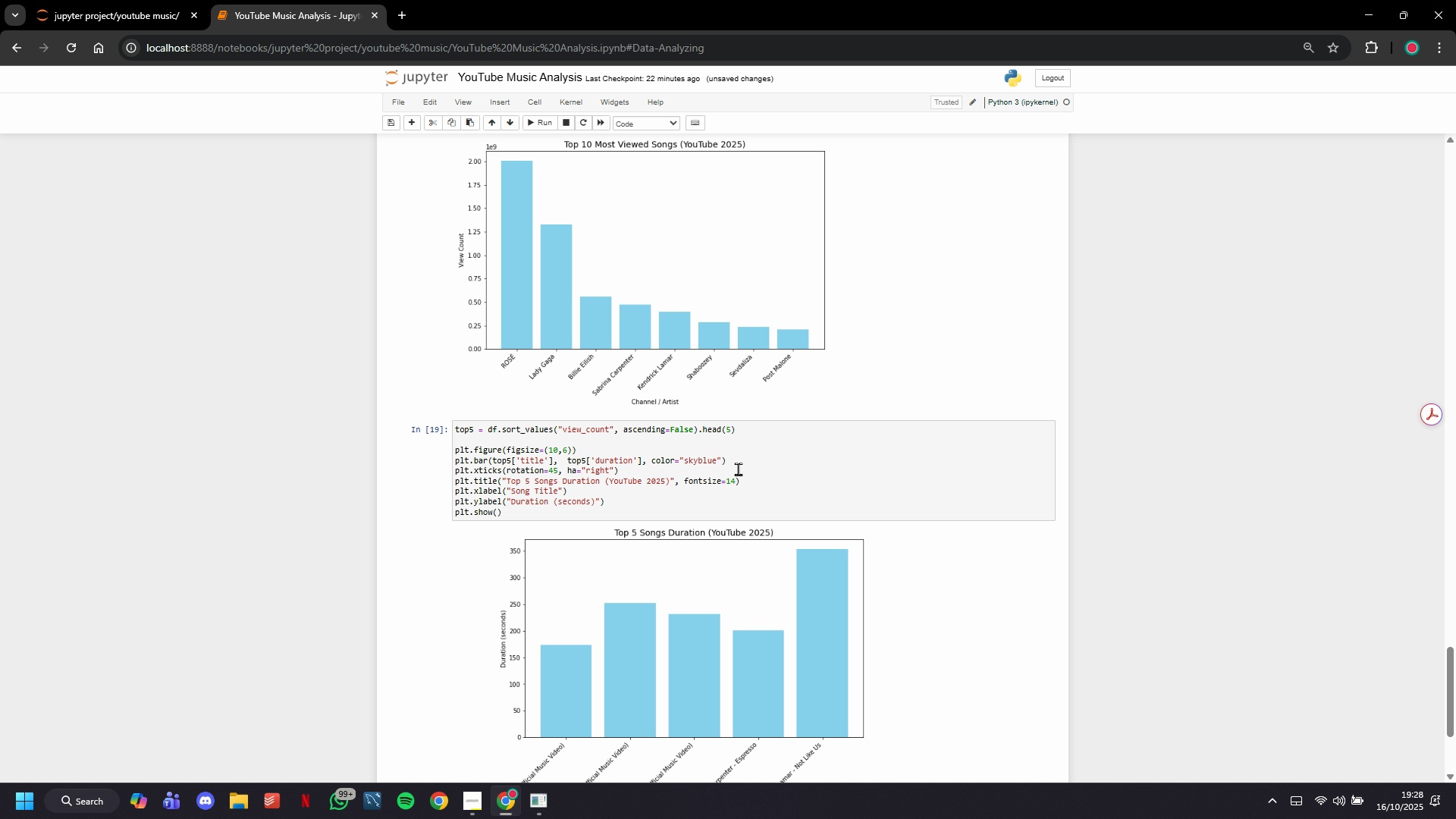 
scroll: coordinate [738, 469], scroll_direction: down, amount: 2.0
 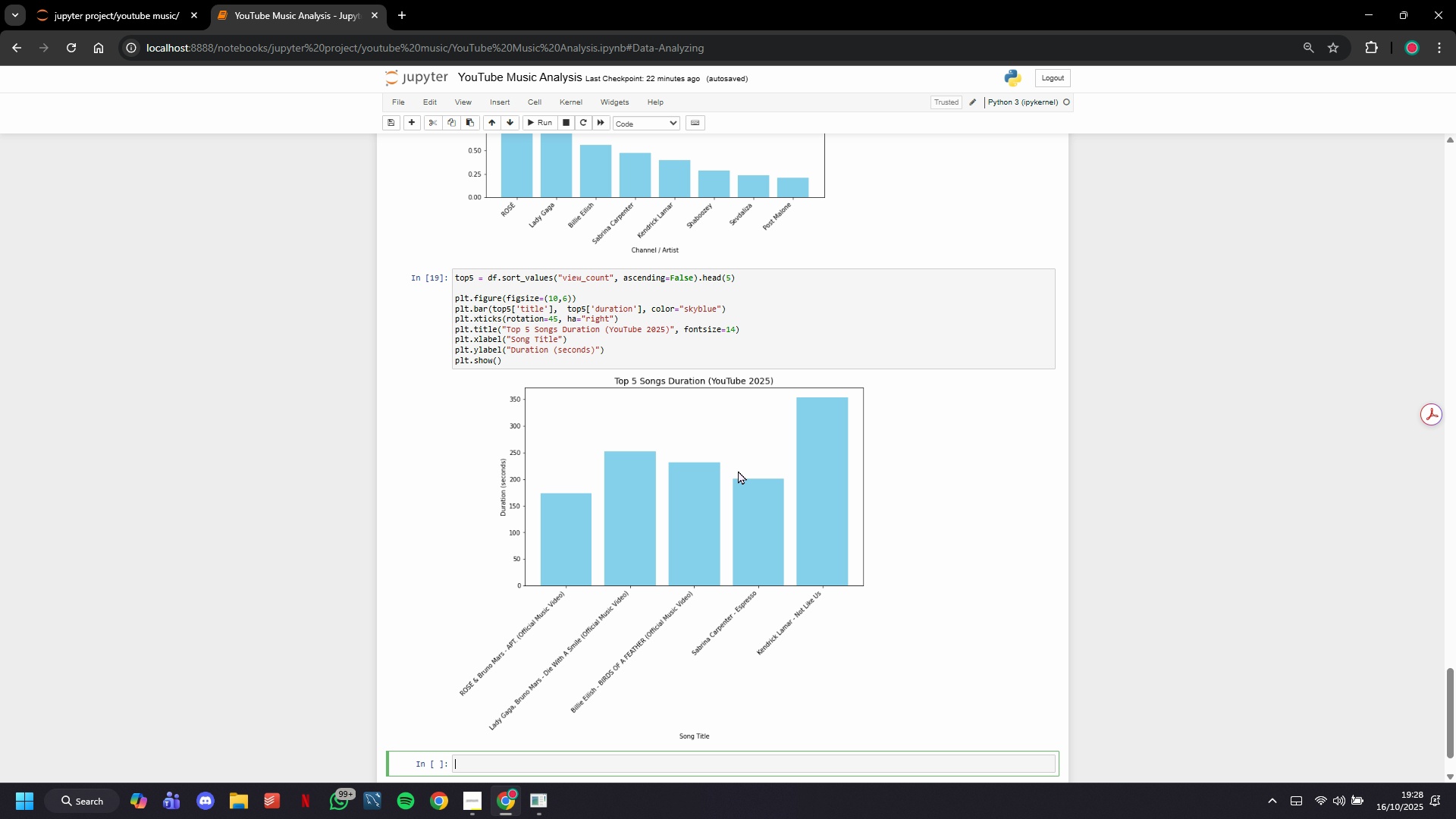 
wait(6.94)
 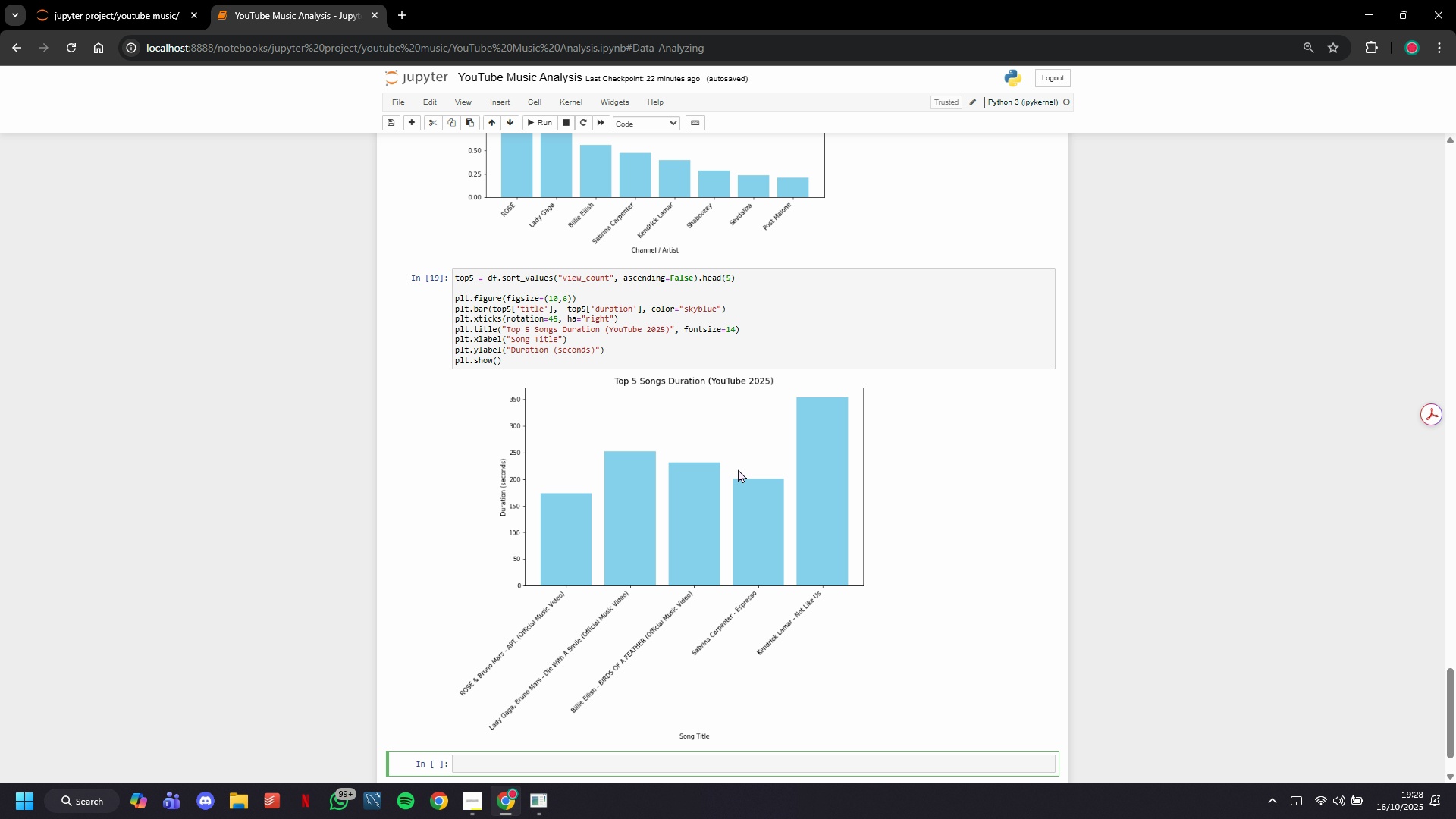 
scroll: coordinate [739, 469], scroll_direction: down, amount: 4.0
 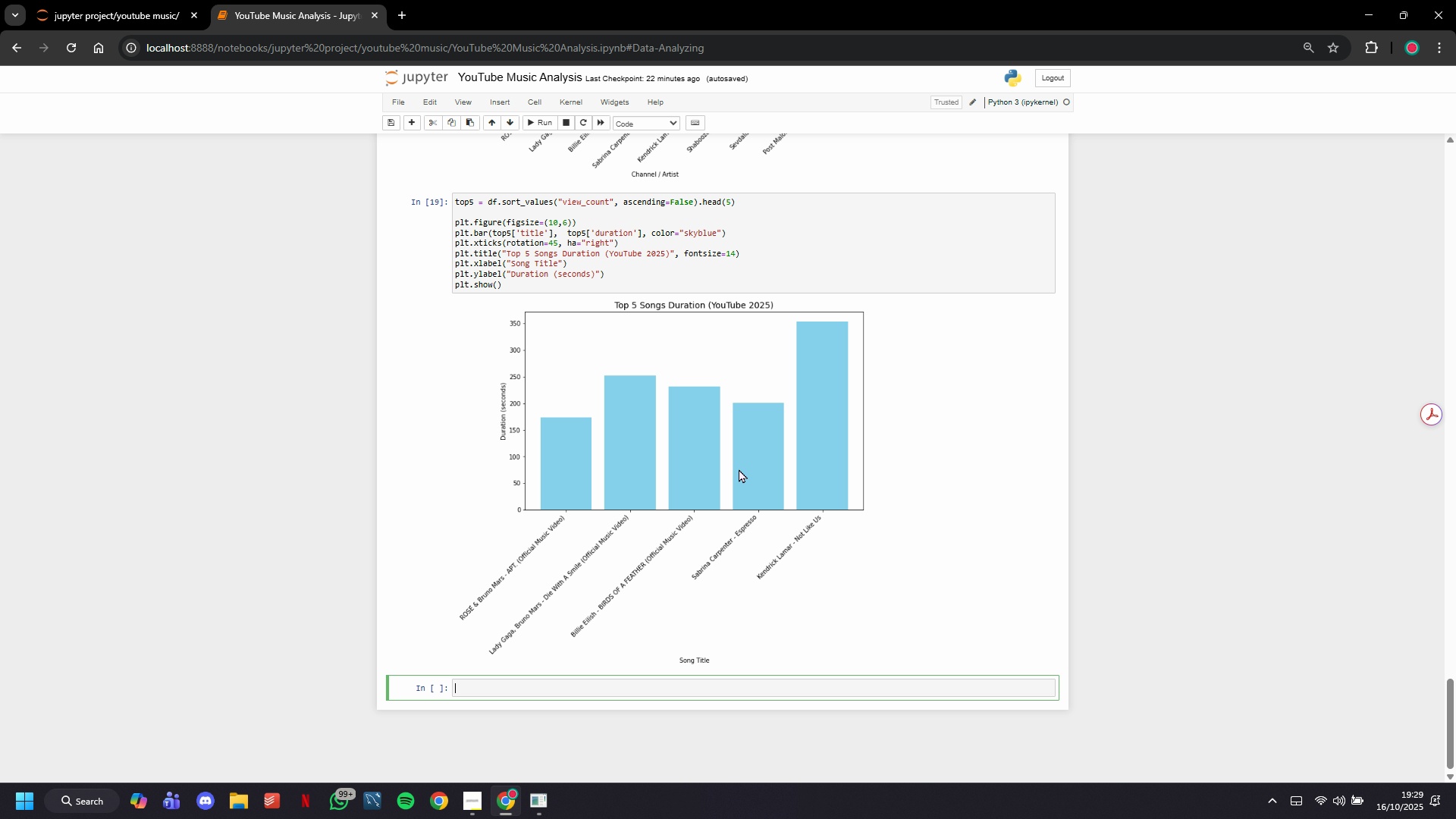 
scroll: coordinate [739, 469], scroll_direction: up, amount: 3.0
 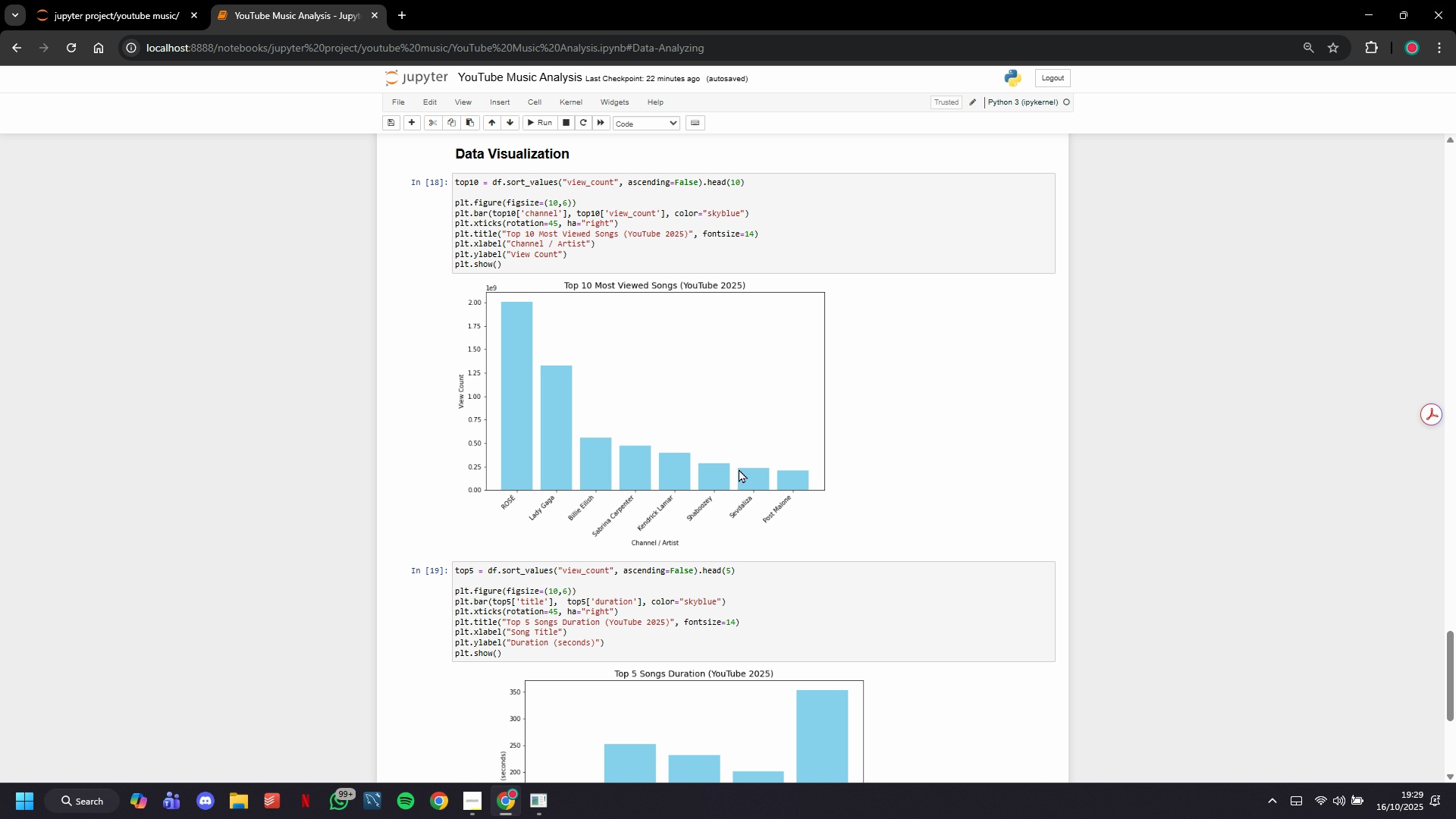 
scroll: coordinate [739, 464], scroll_direction: down, amount: 10.0
 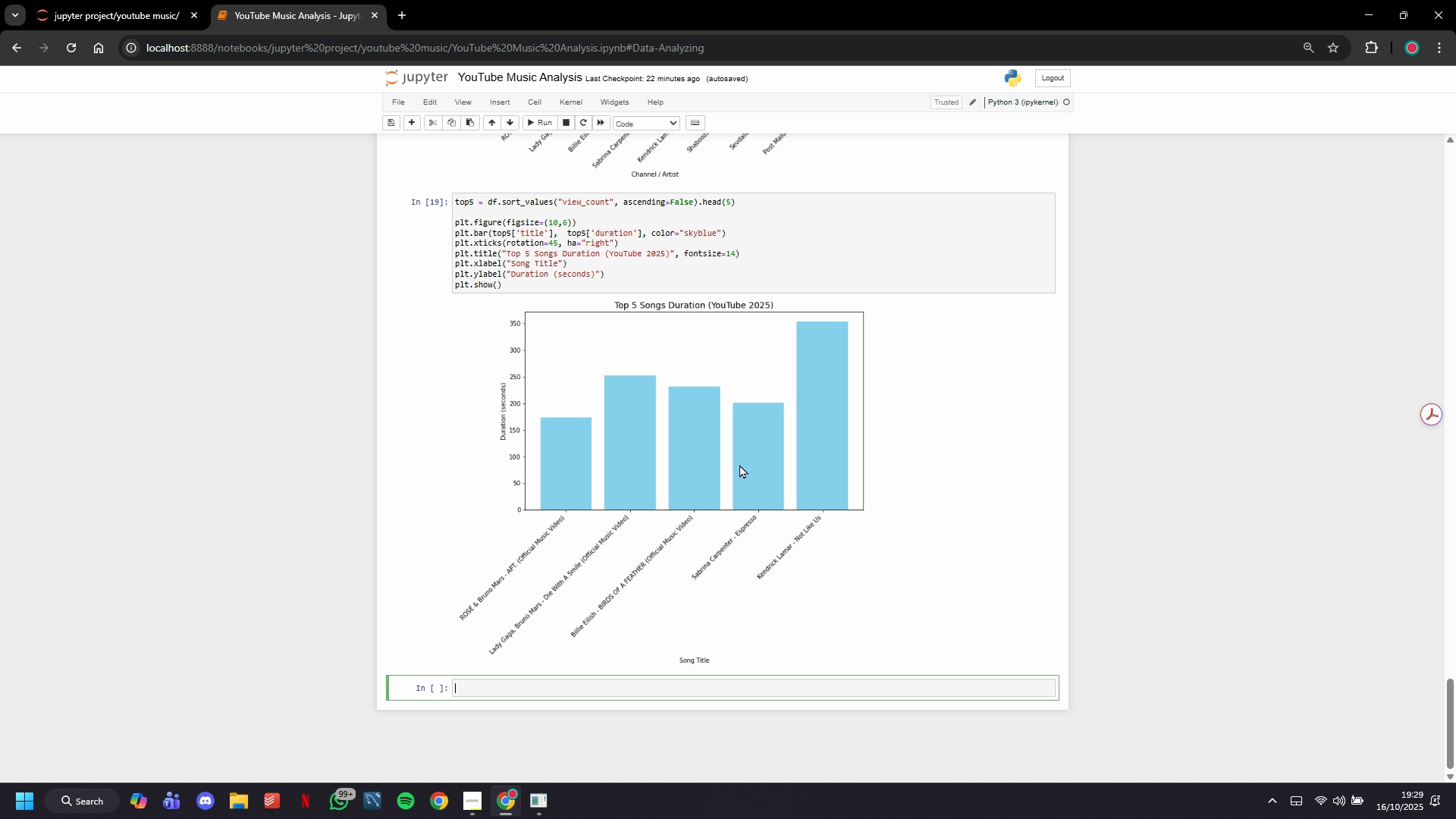 
wait(22.05)
 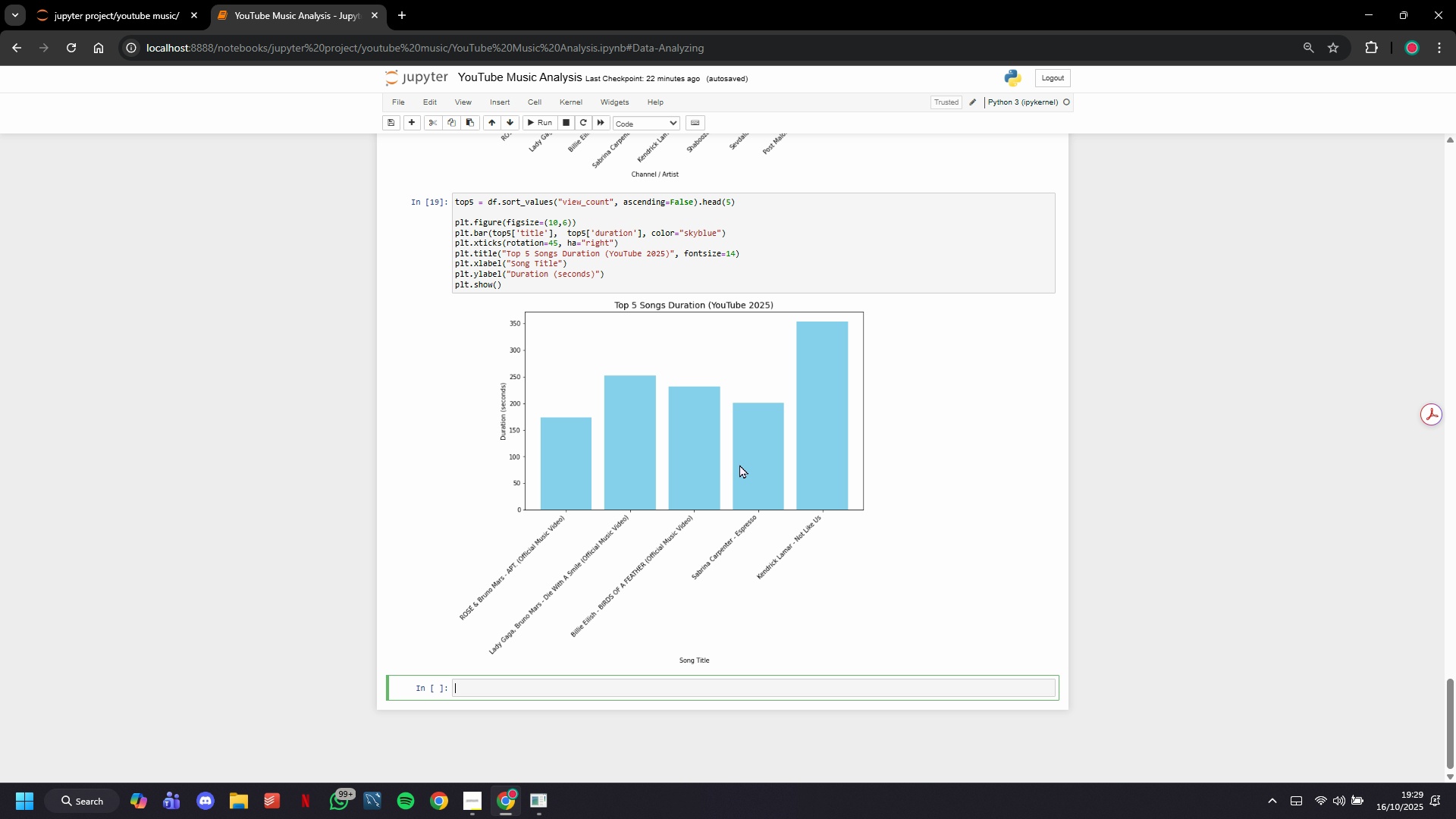 
left_click([568, 682])
 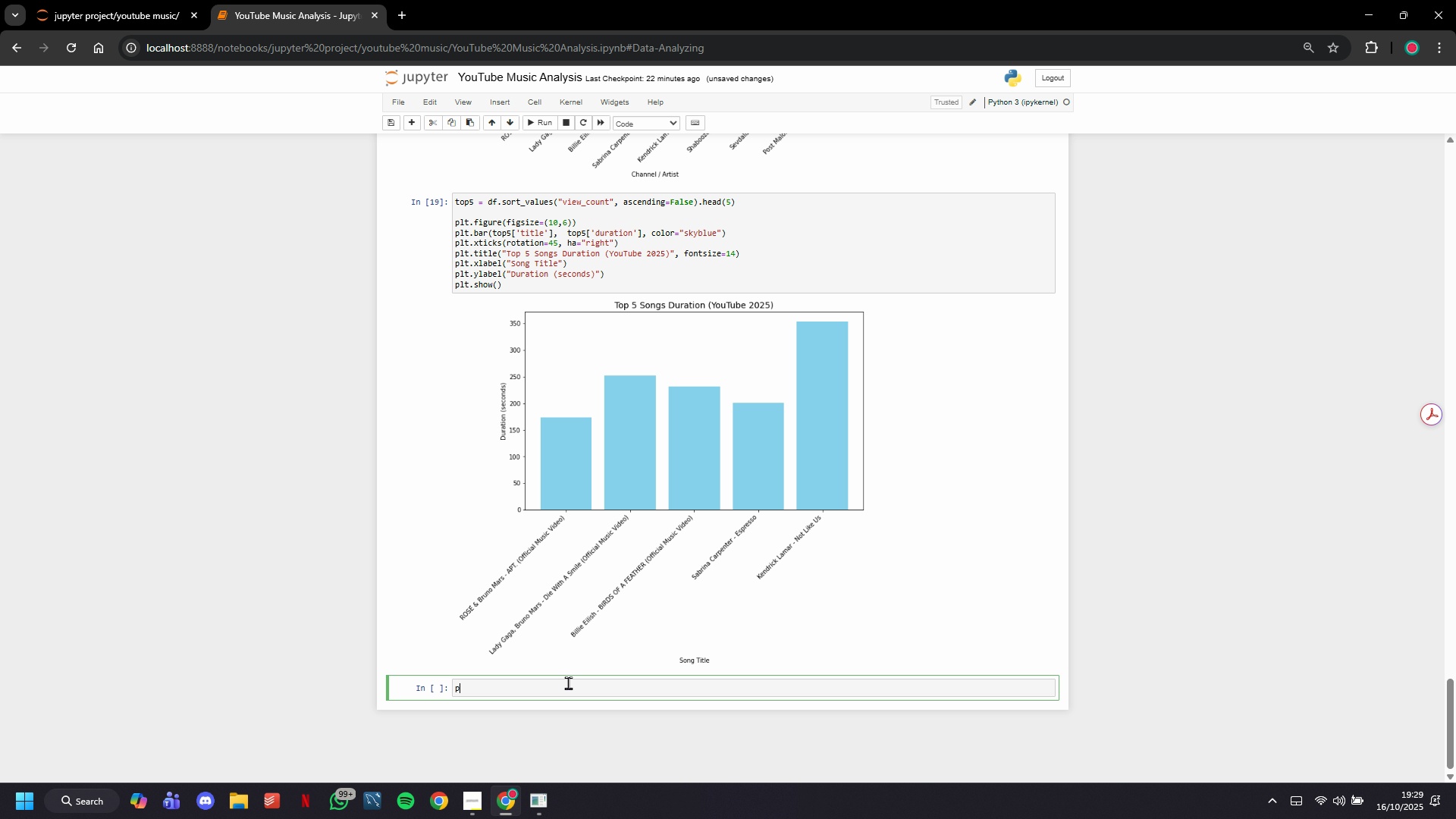 
type(plt.hist(f)
key(Backspace)
type(df['duration)
 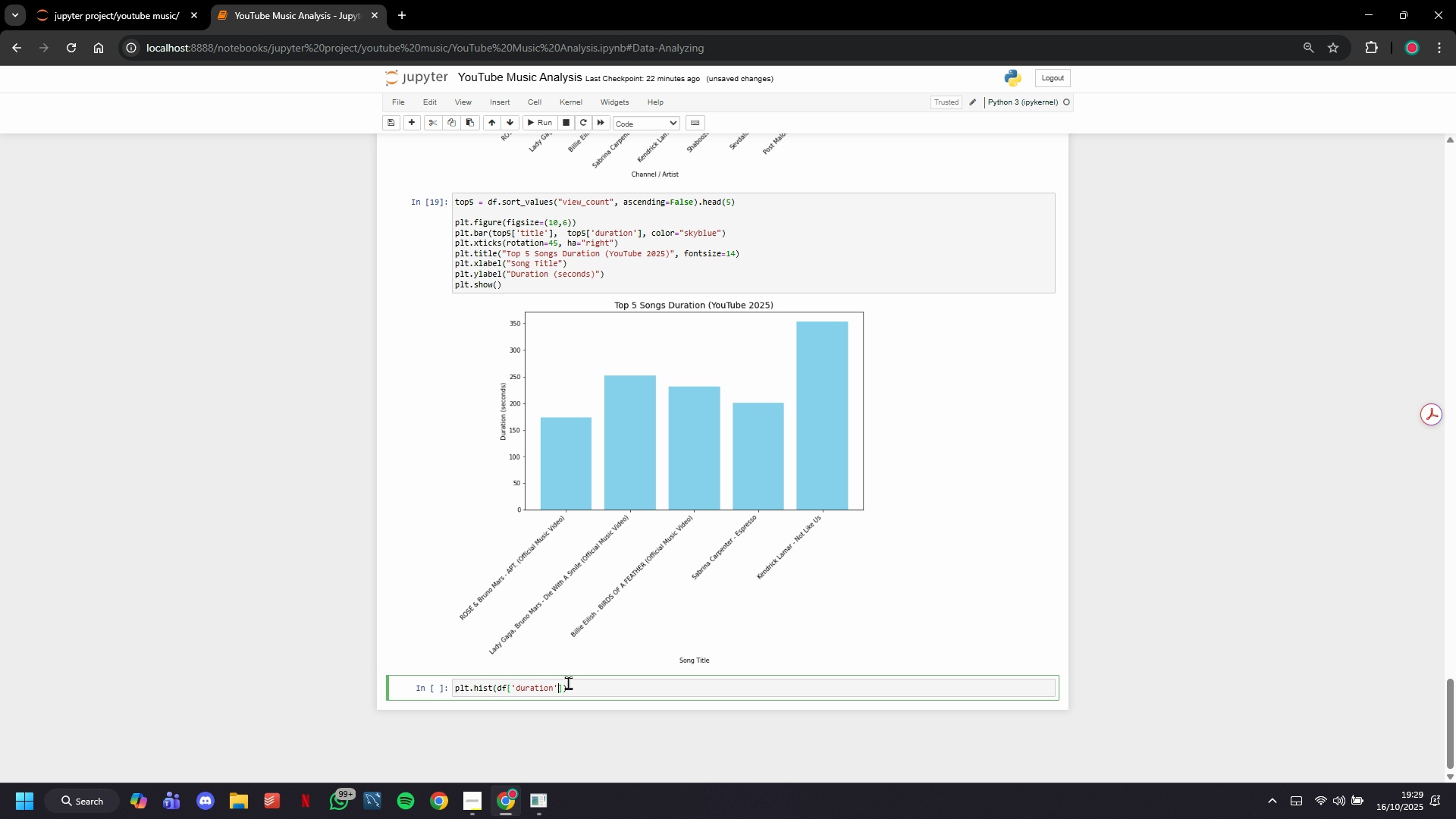 
 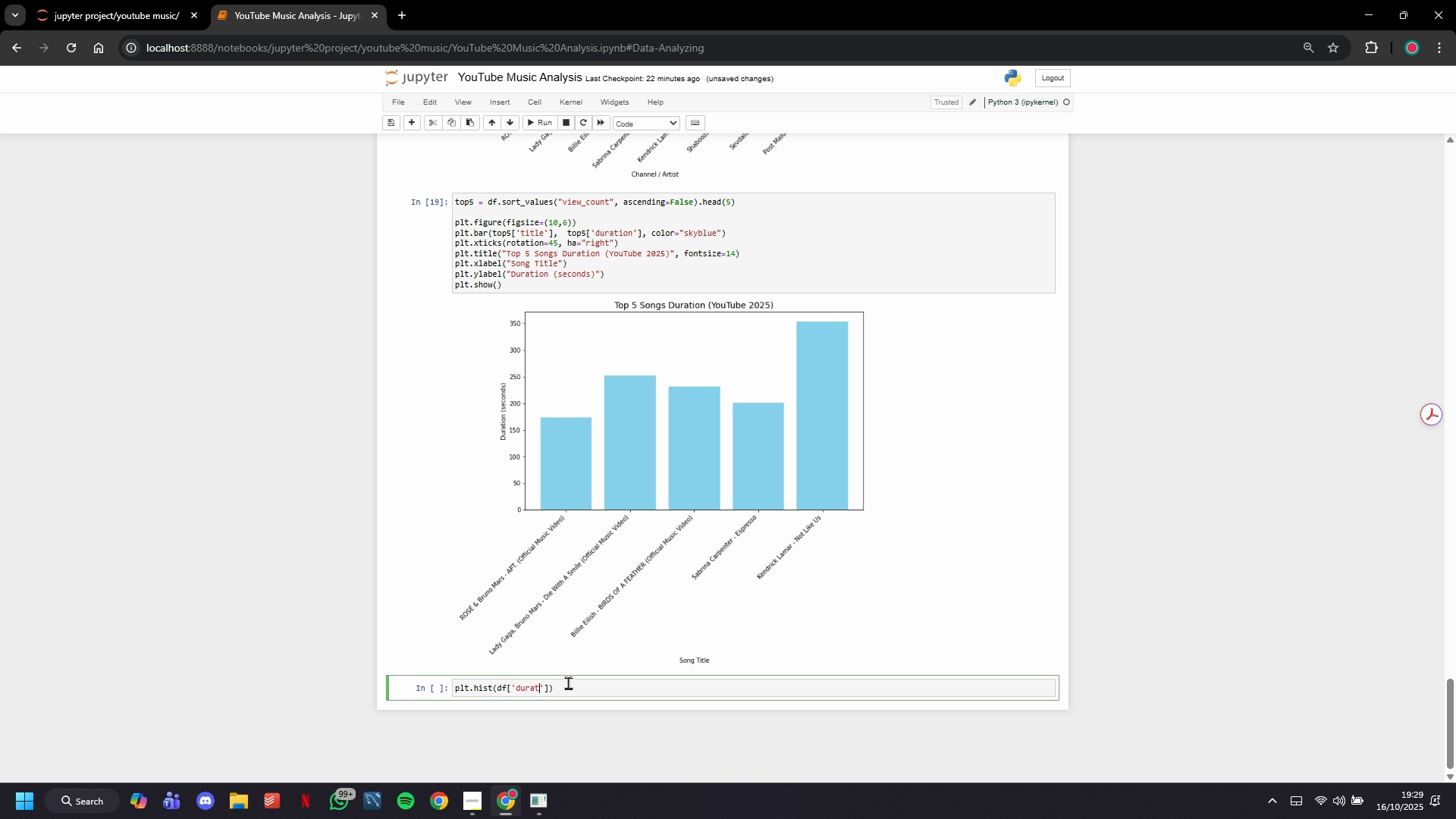 
key(ArrowRight)
 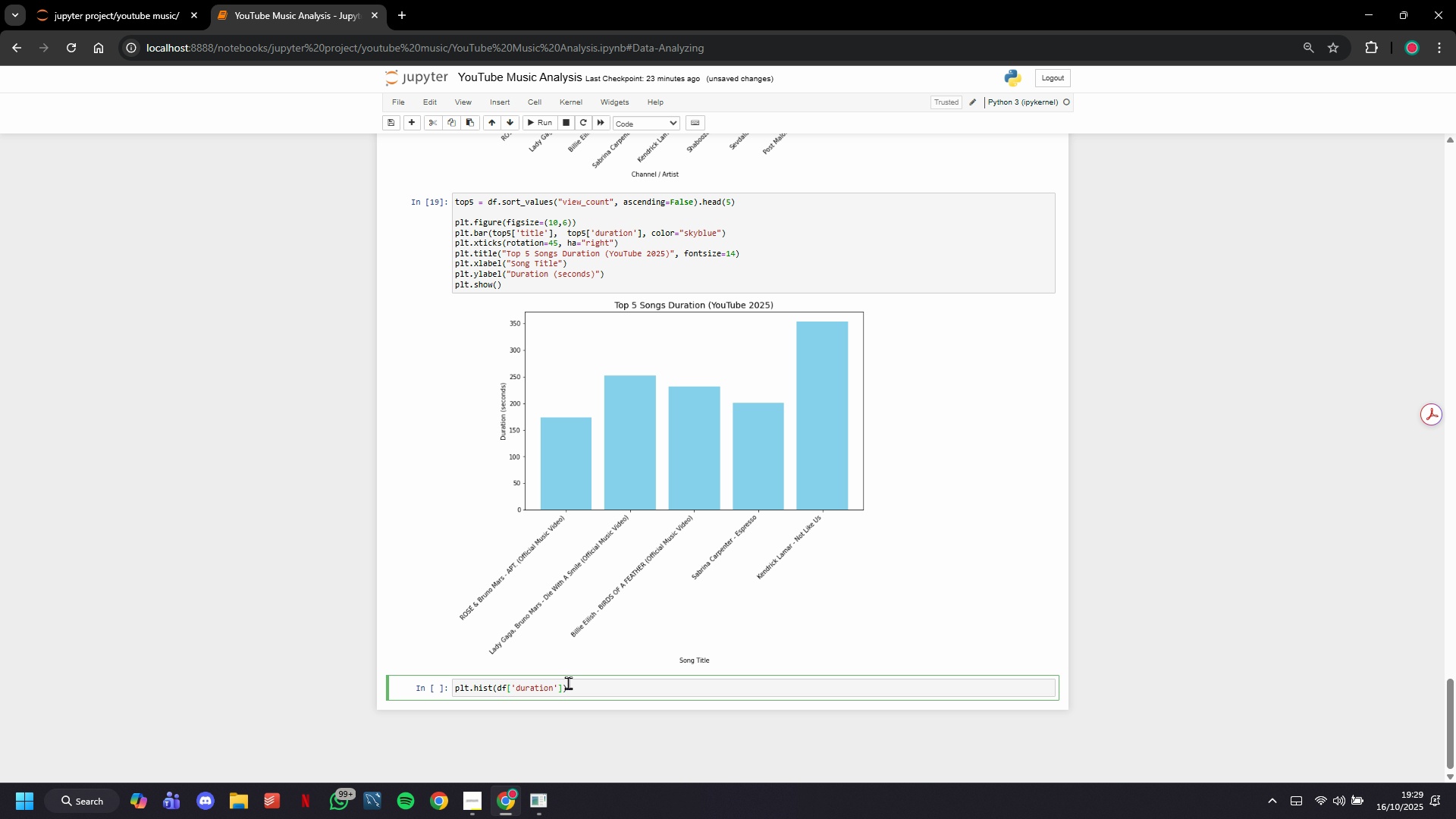 
type(, bins=10, edgecolor='black)
 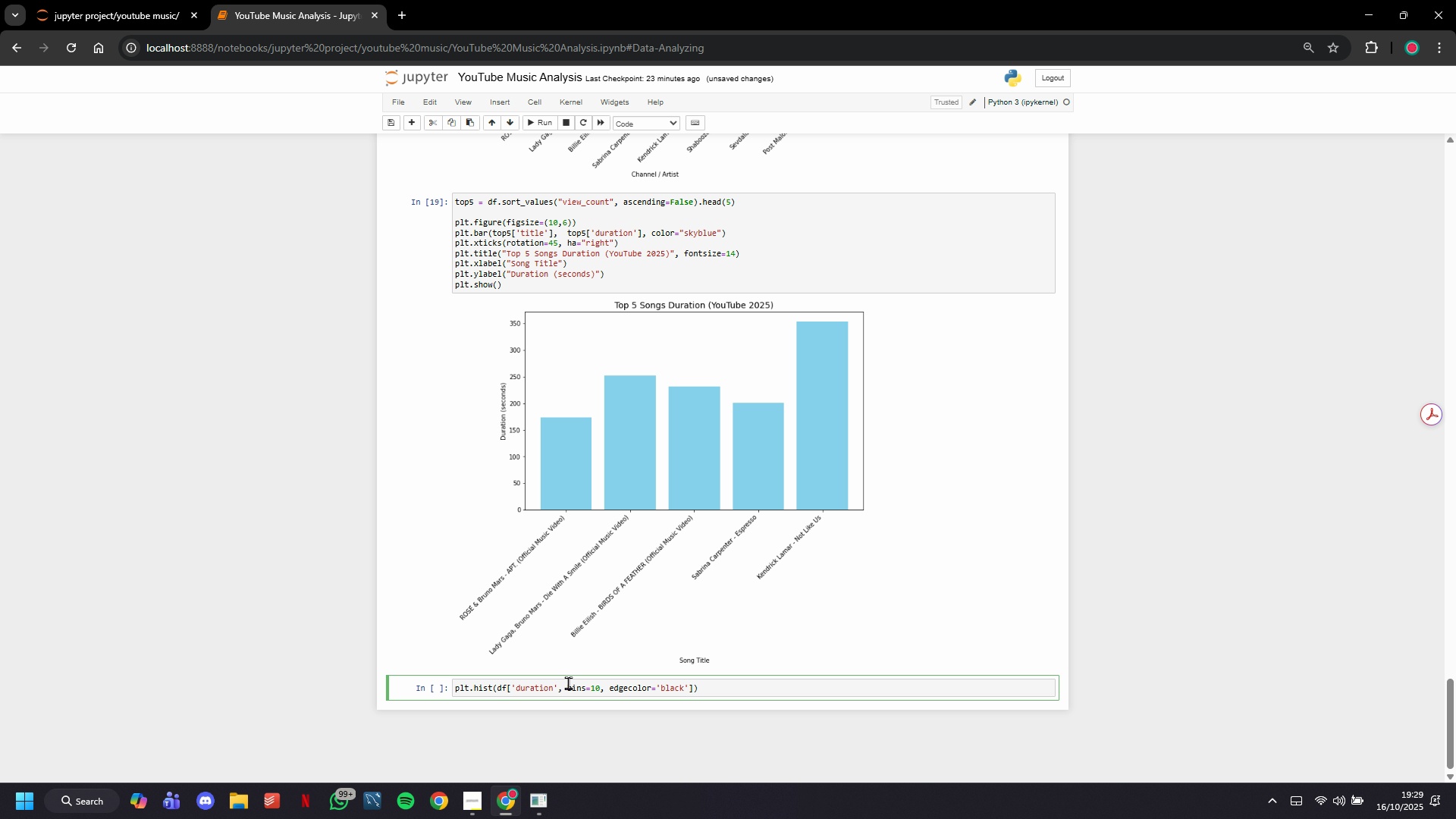 
key(ArrowRight)
 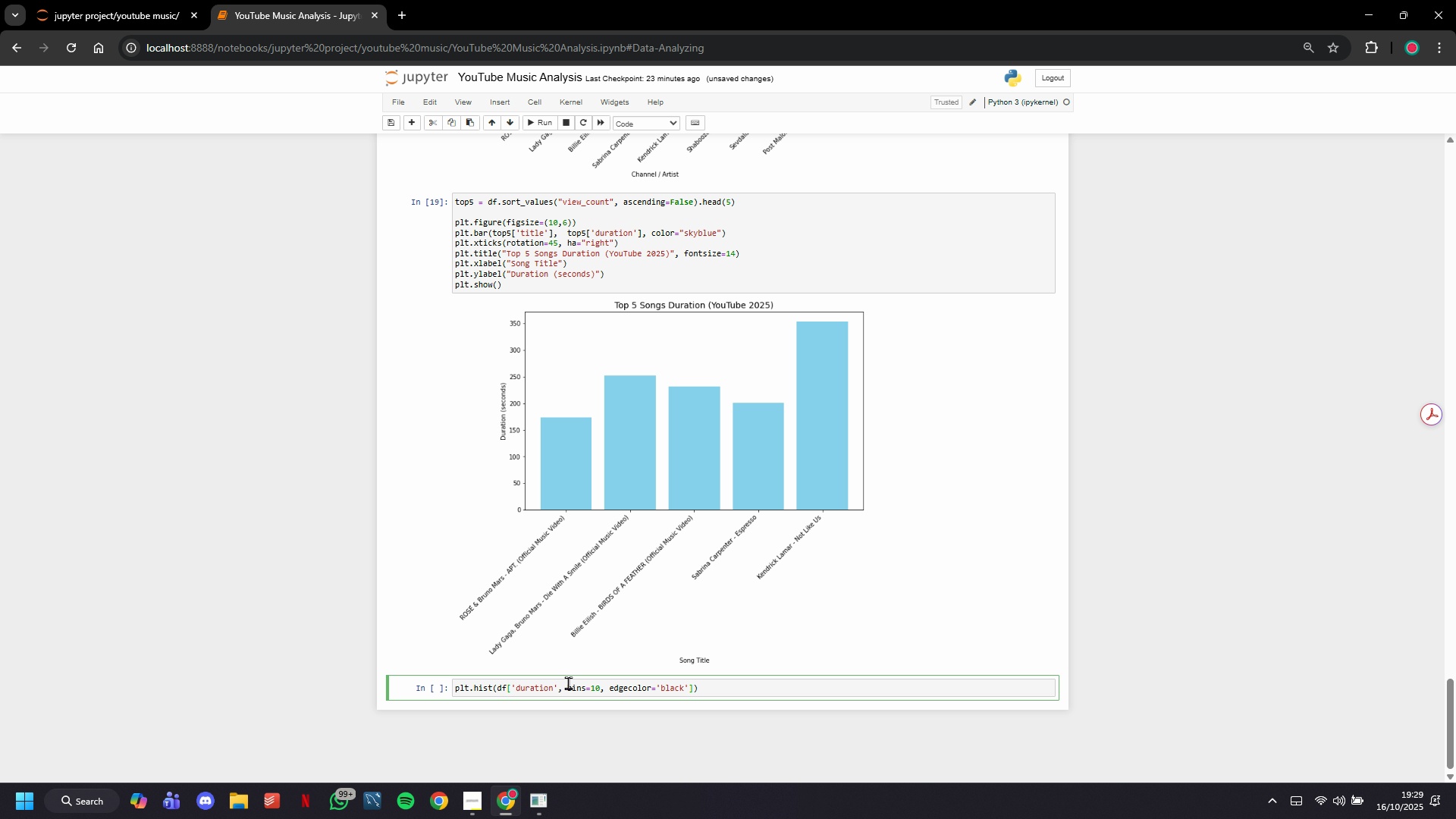 
key(ArrowRight)
 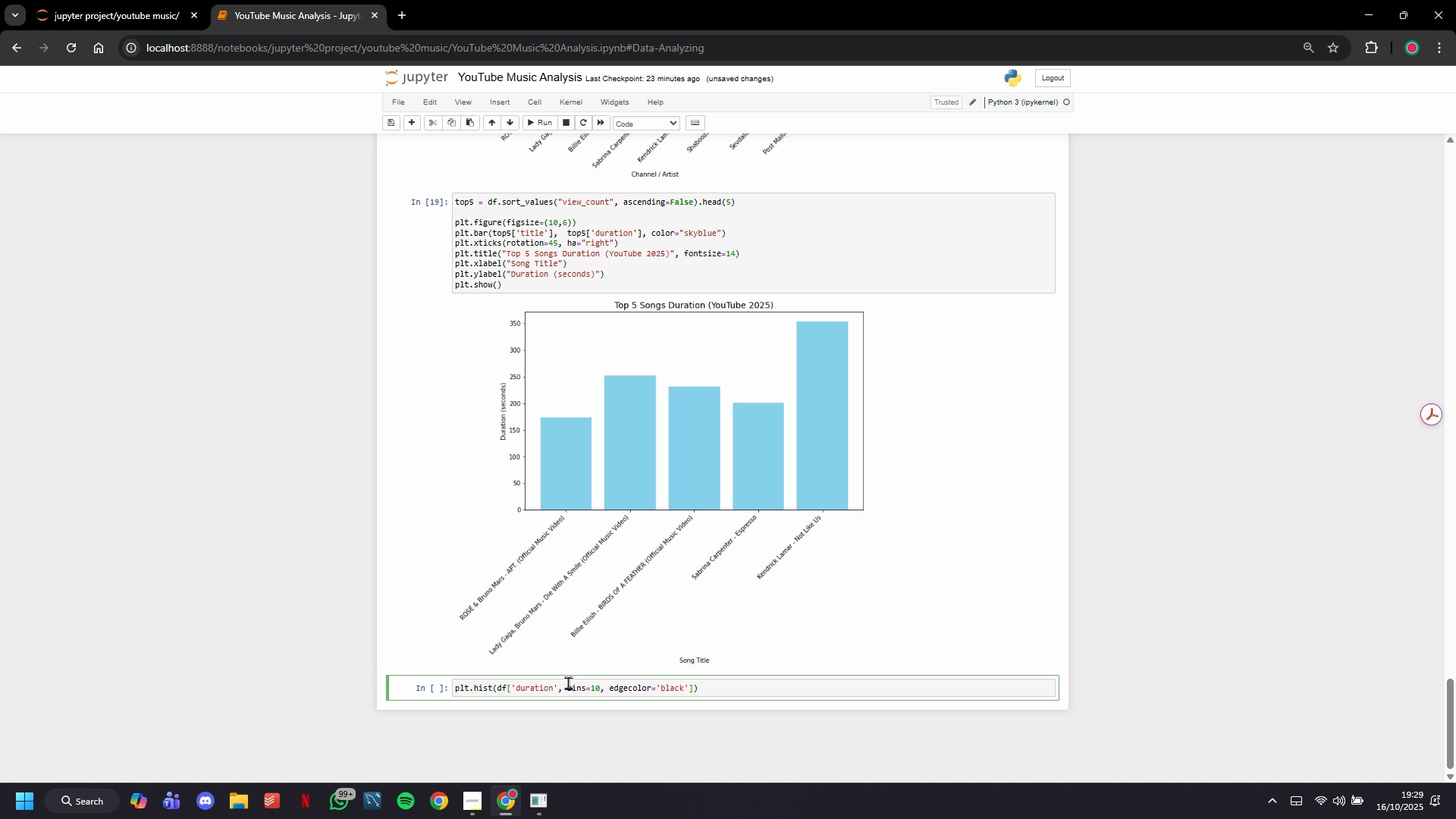 
key(ArrowUp)
 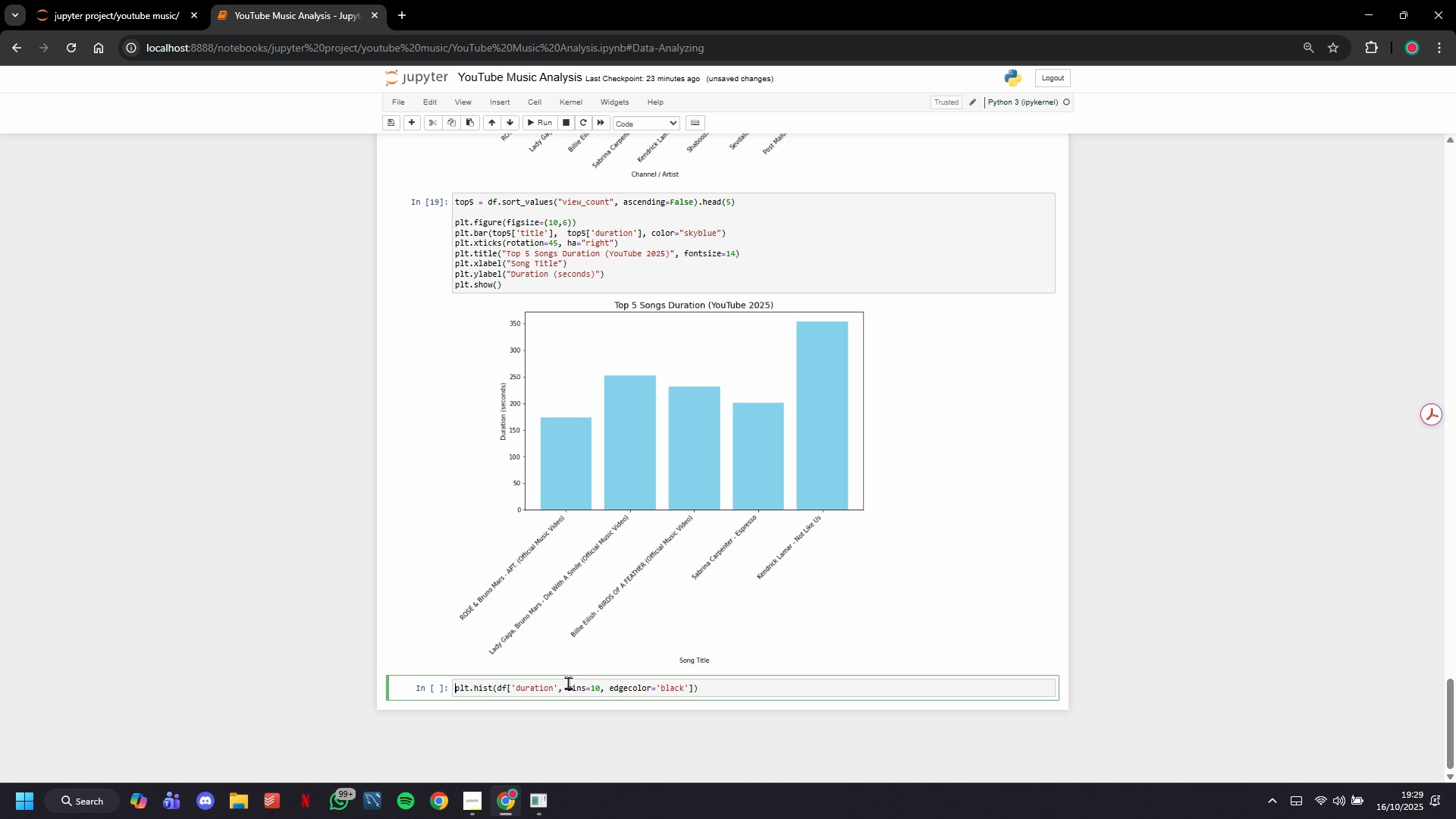 
hold_key(key=ArrowLeft, duration=1.29)
 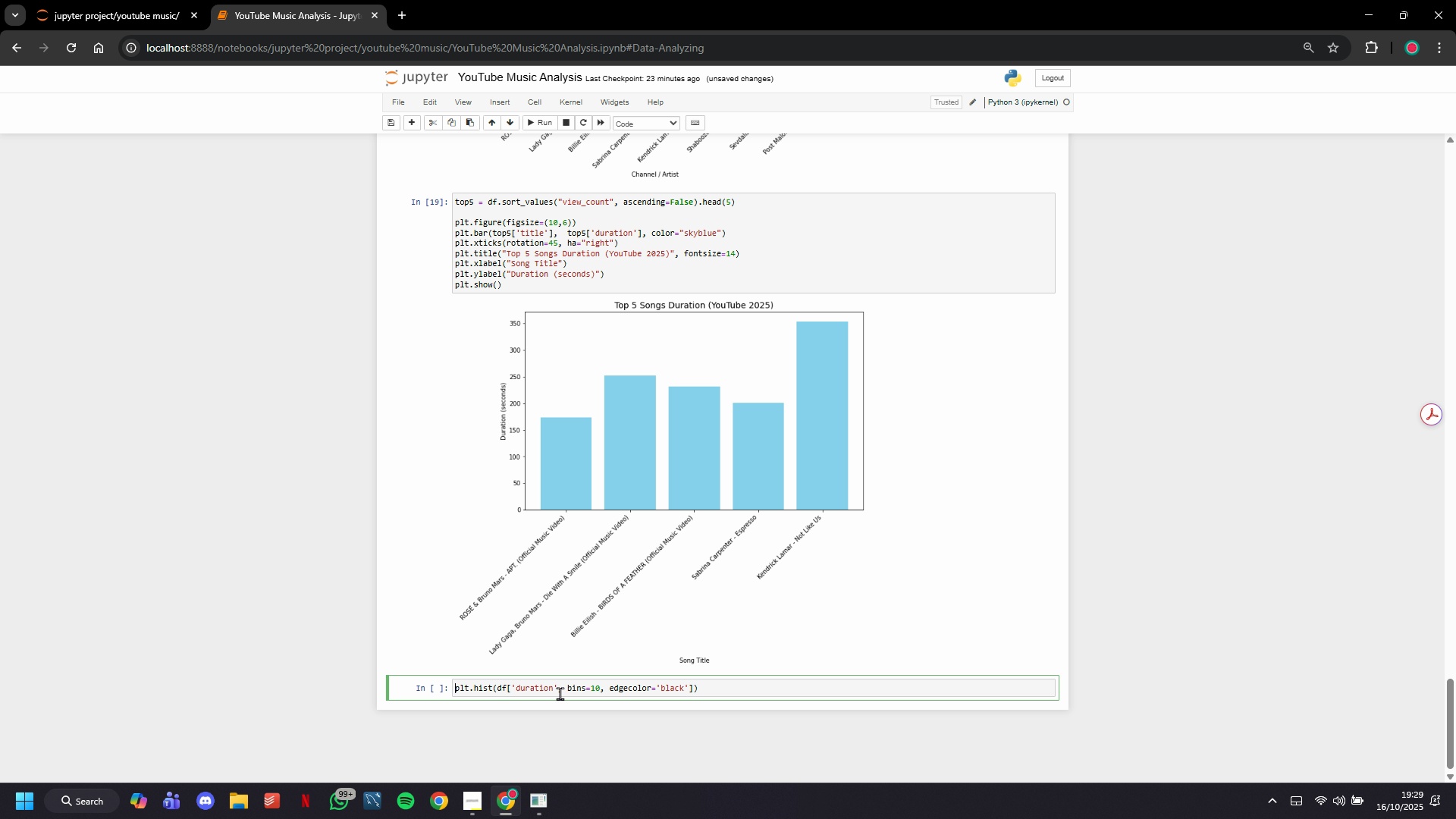 
left_click([557, 692])
 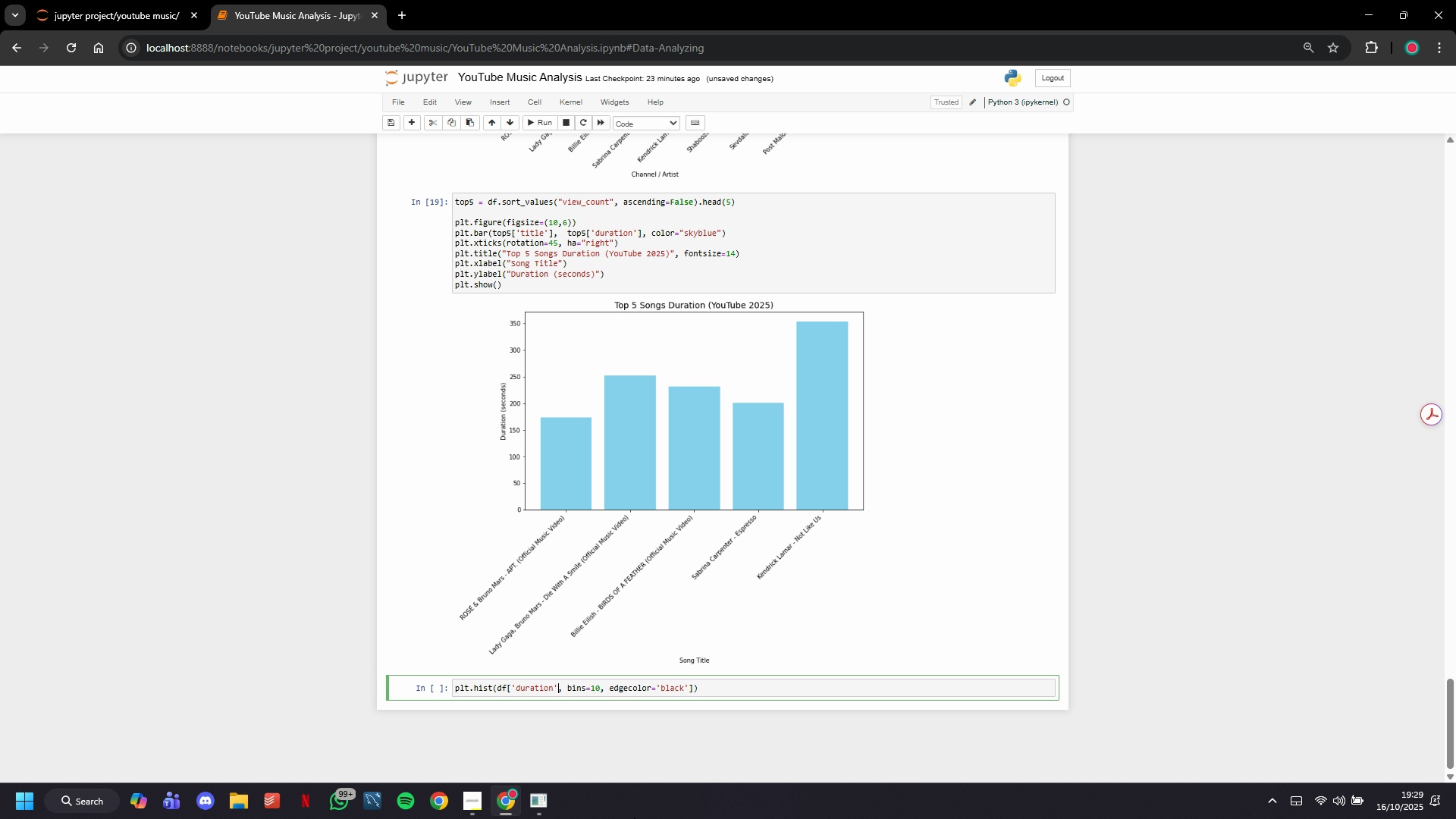 
key(BracketRight)
 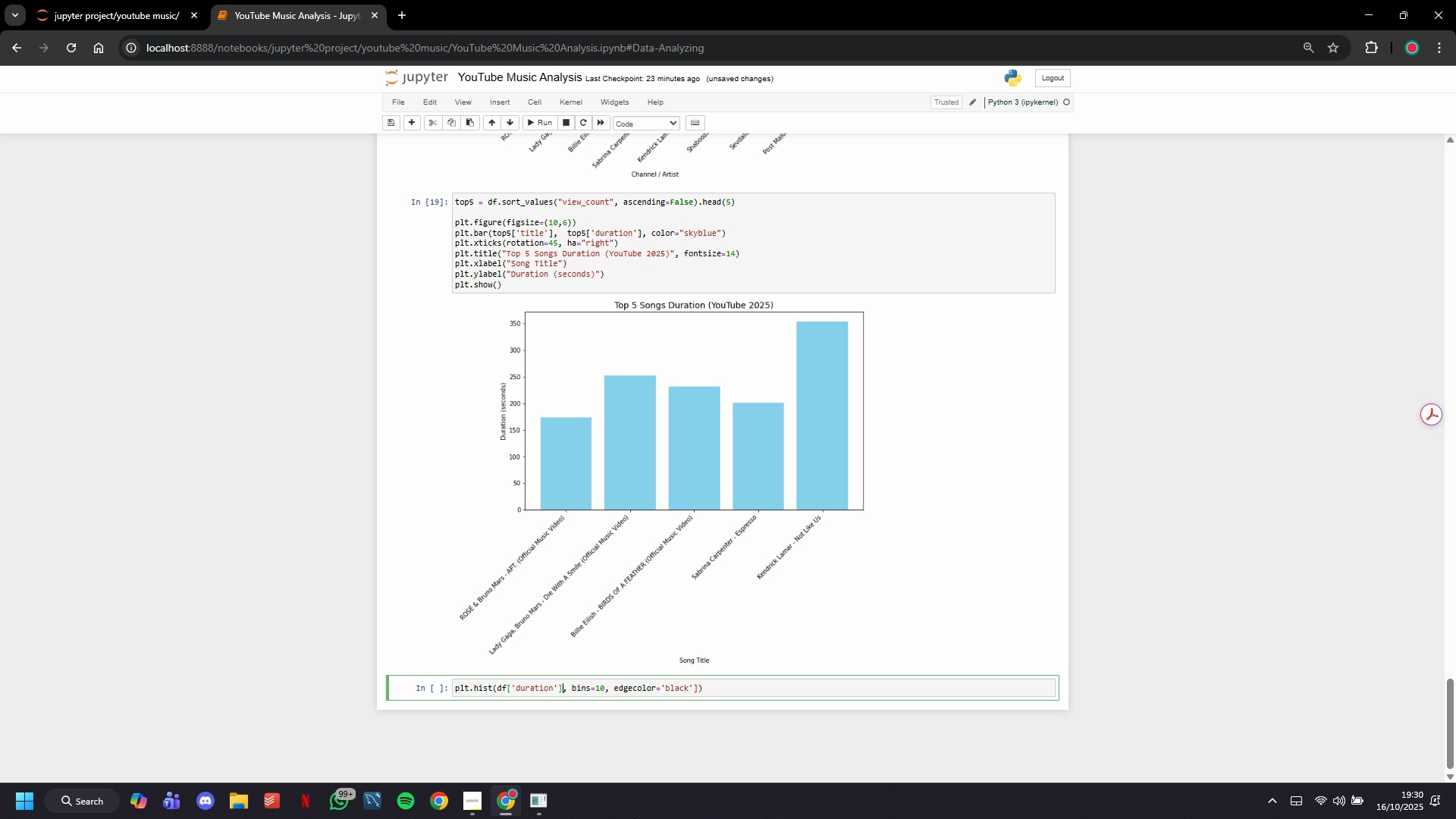 
hold_key(key=ArrowRight, duration=1.52)
 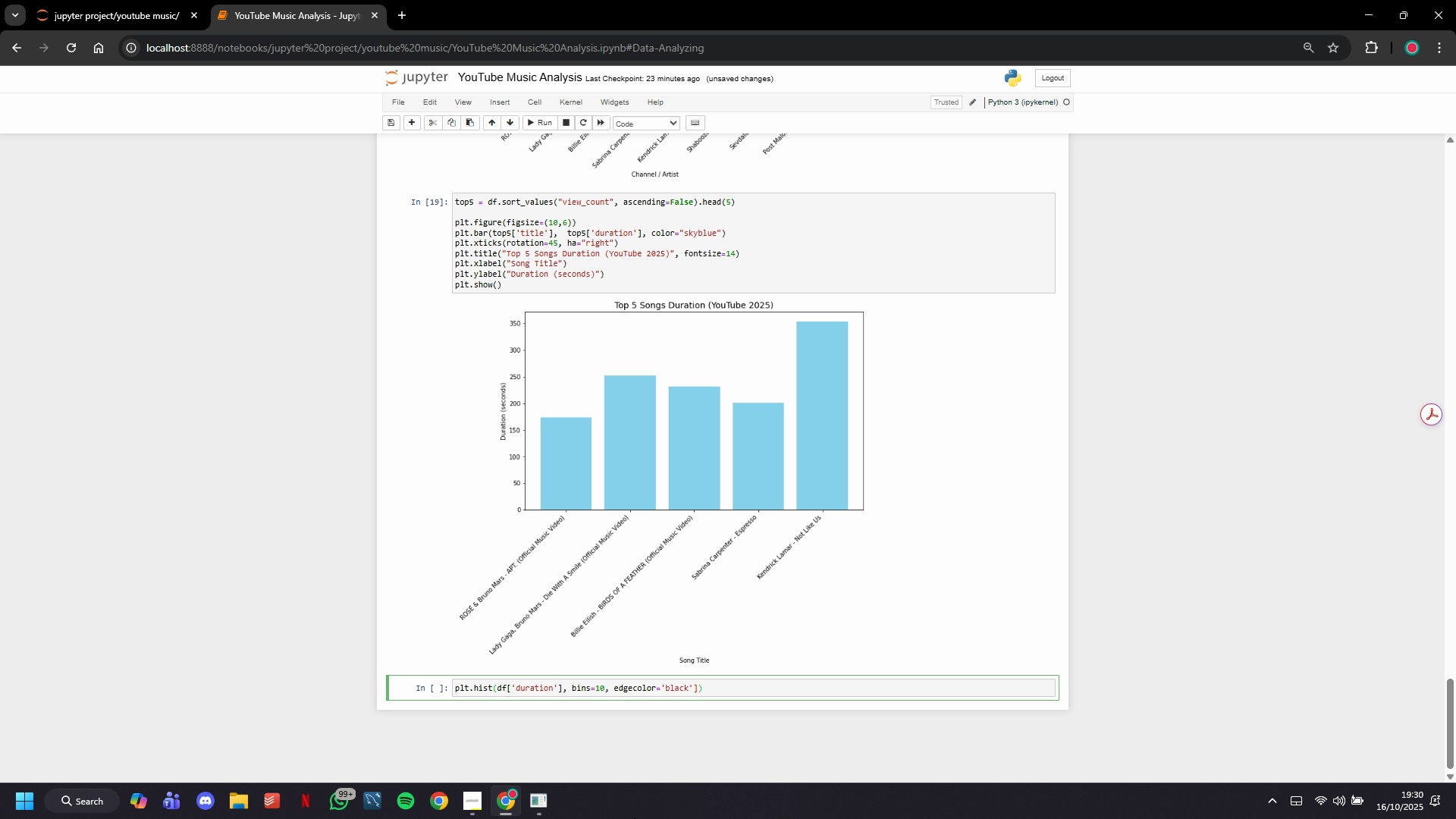 
key(ArrowRight)
 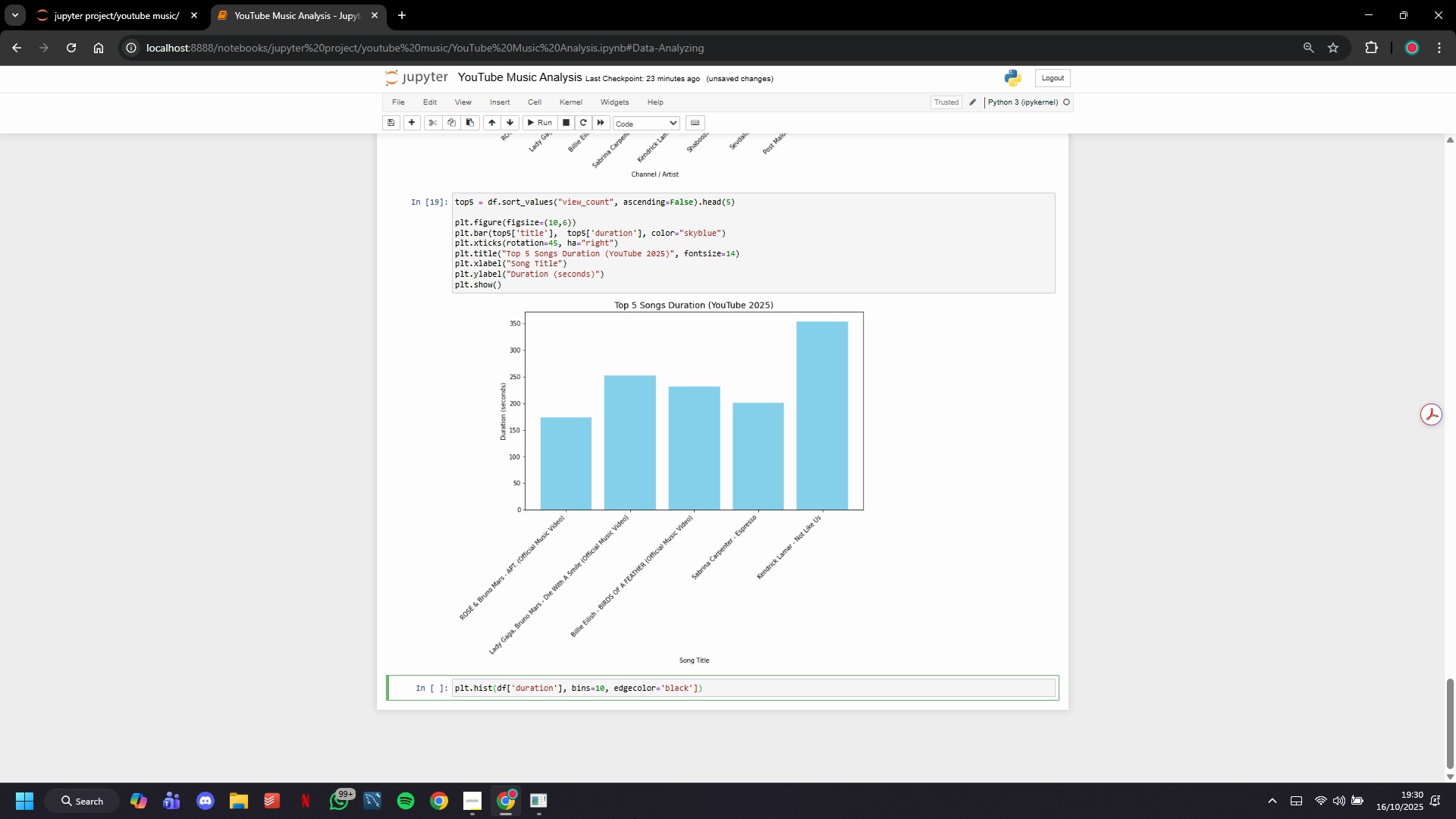 
key(ArrowRight)
 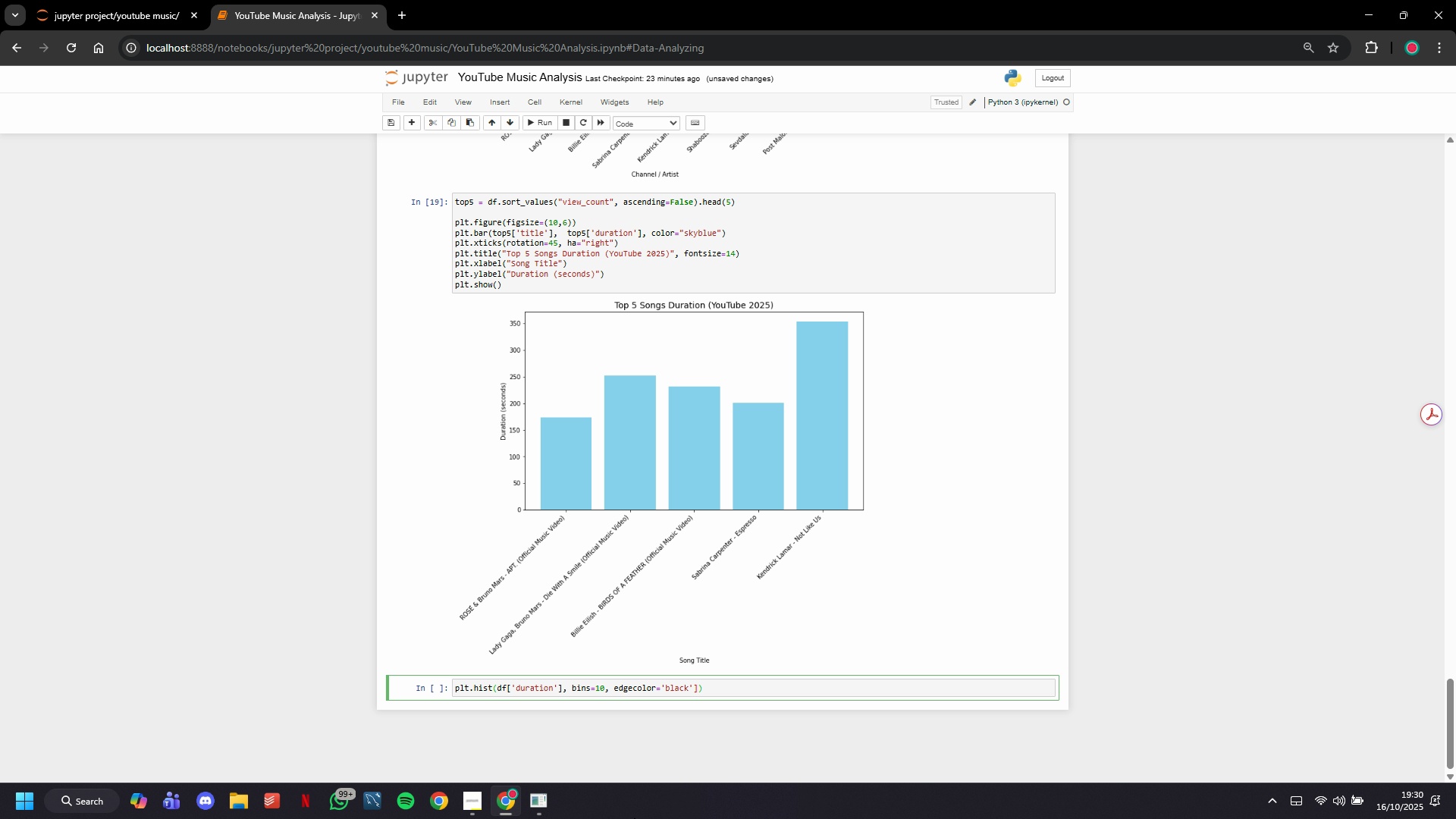 
key(ArrowRight)
 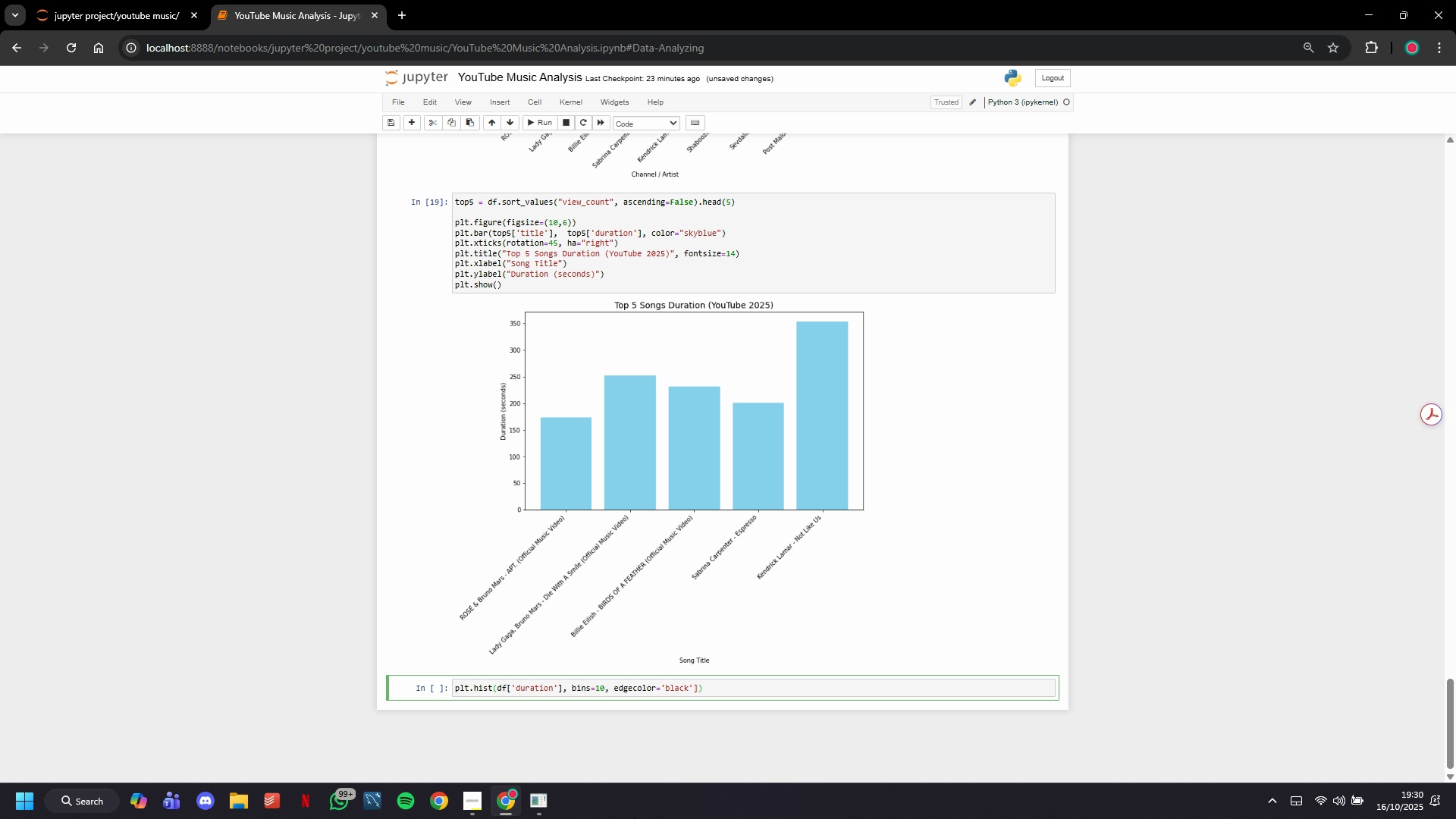 
key(ArrowRight)
 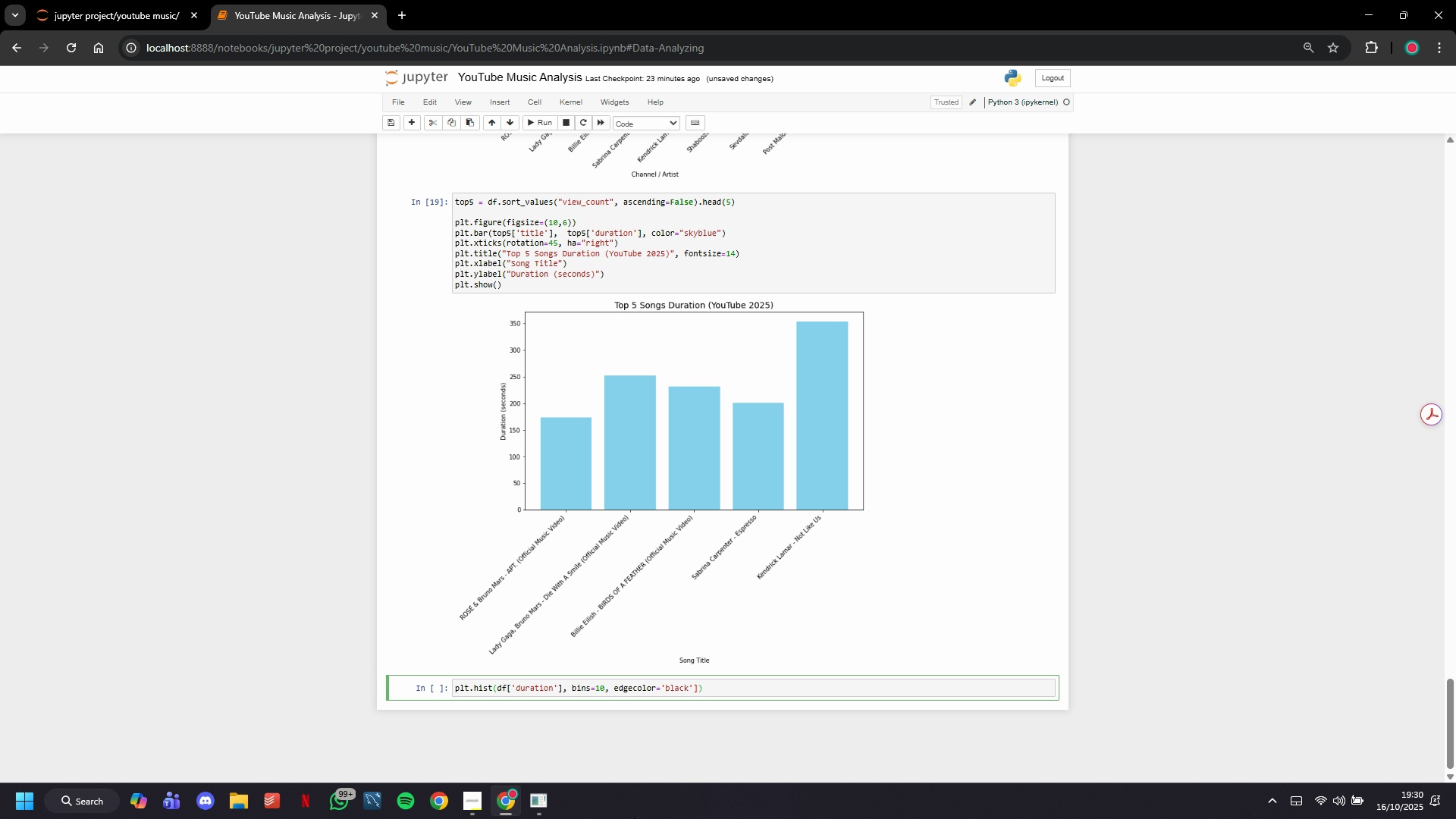 
key(ArrowRight)
 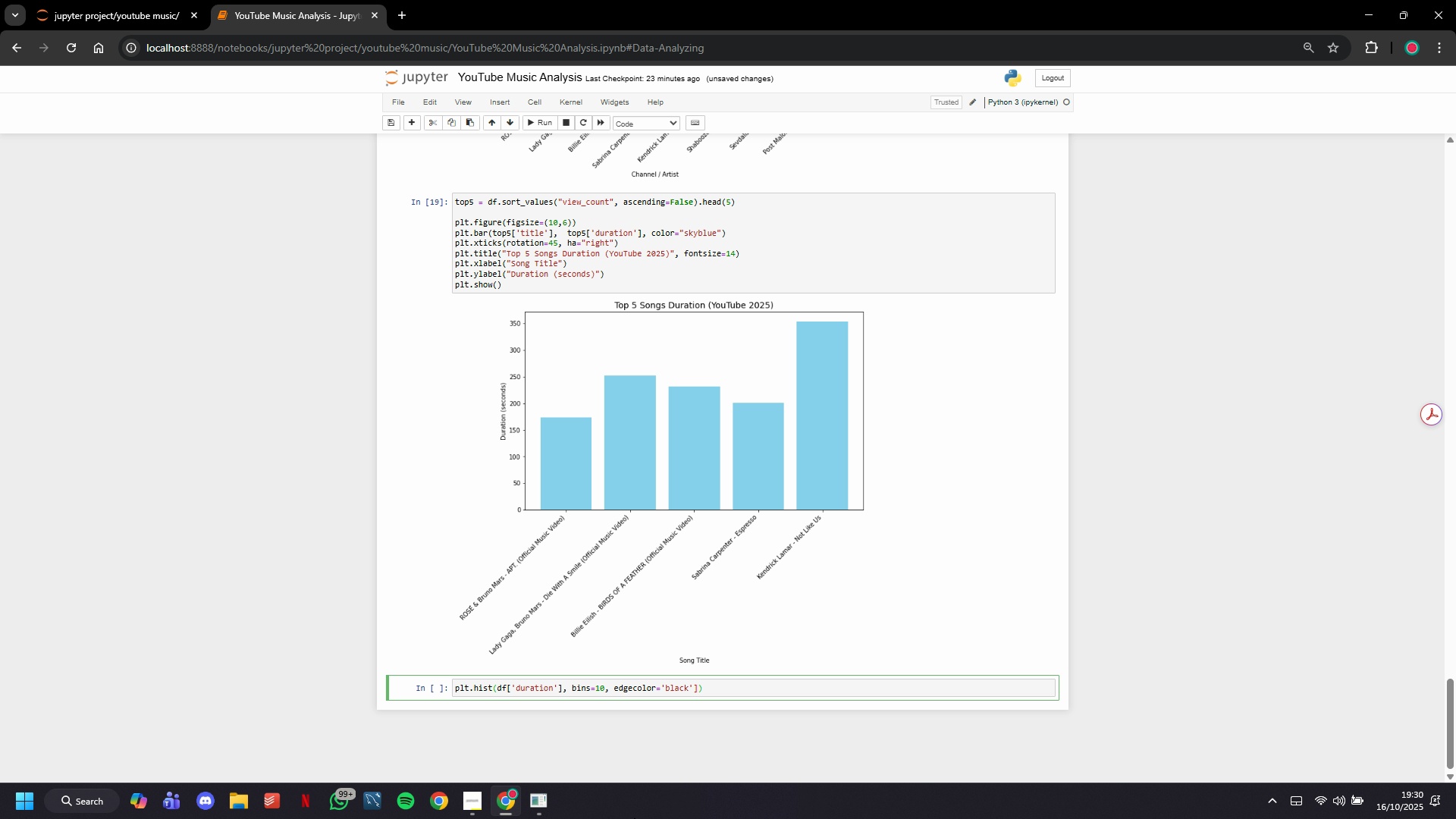 
key(ArrowRight)
 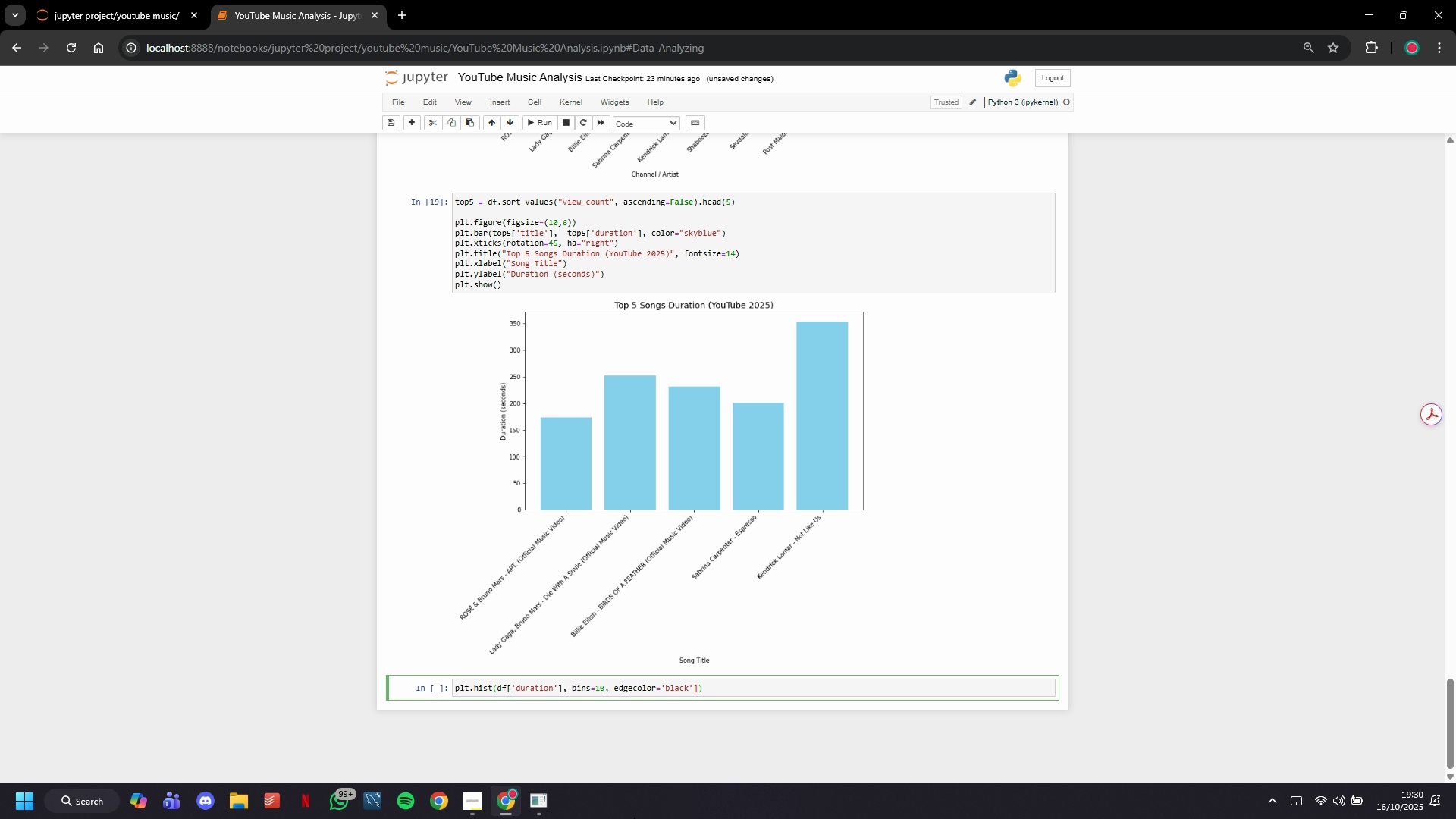 
key(ArrowRight)
 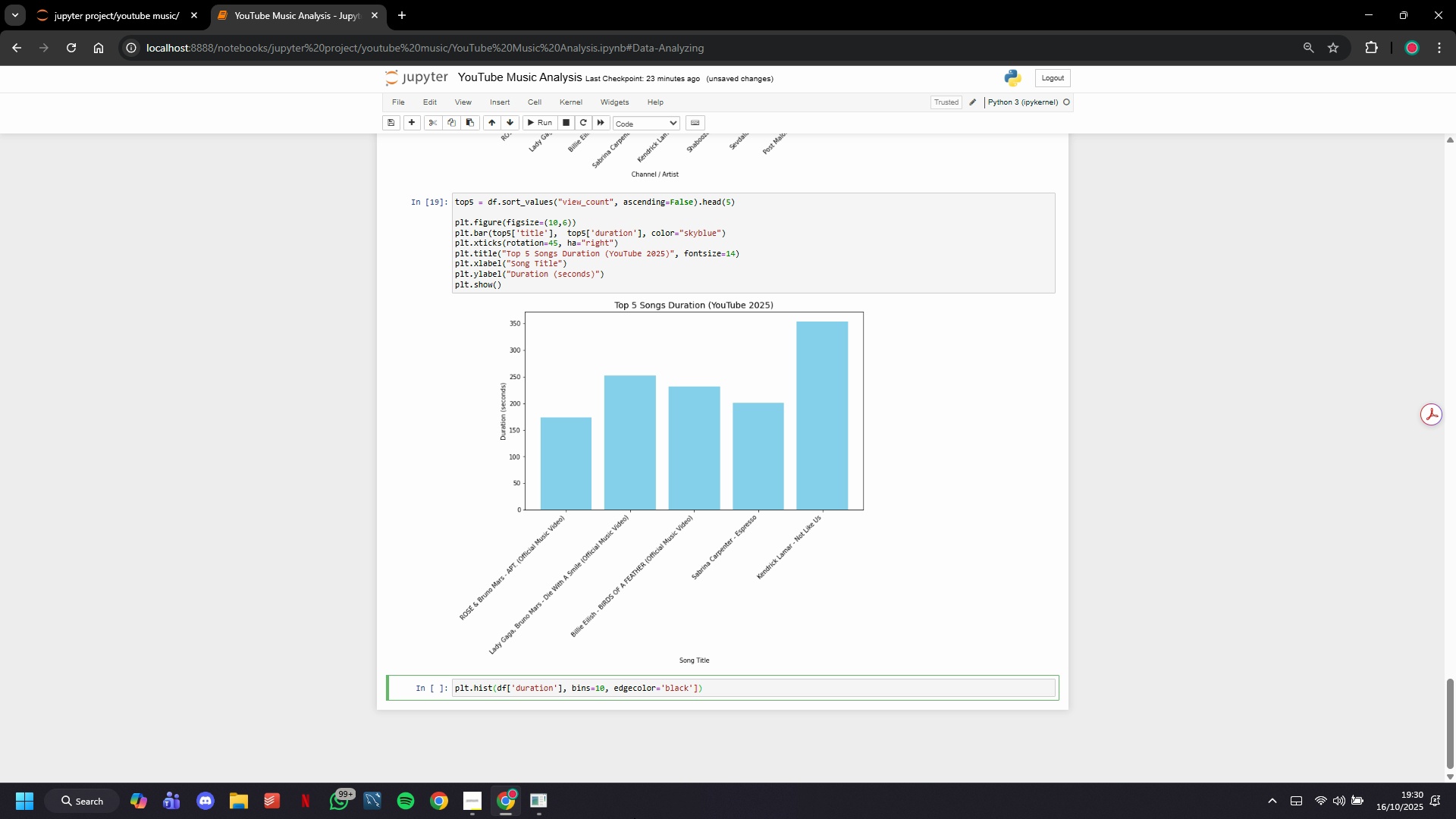 
key(ArrowRight)
 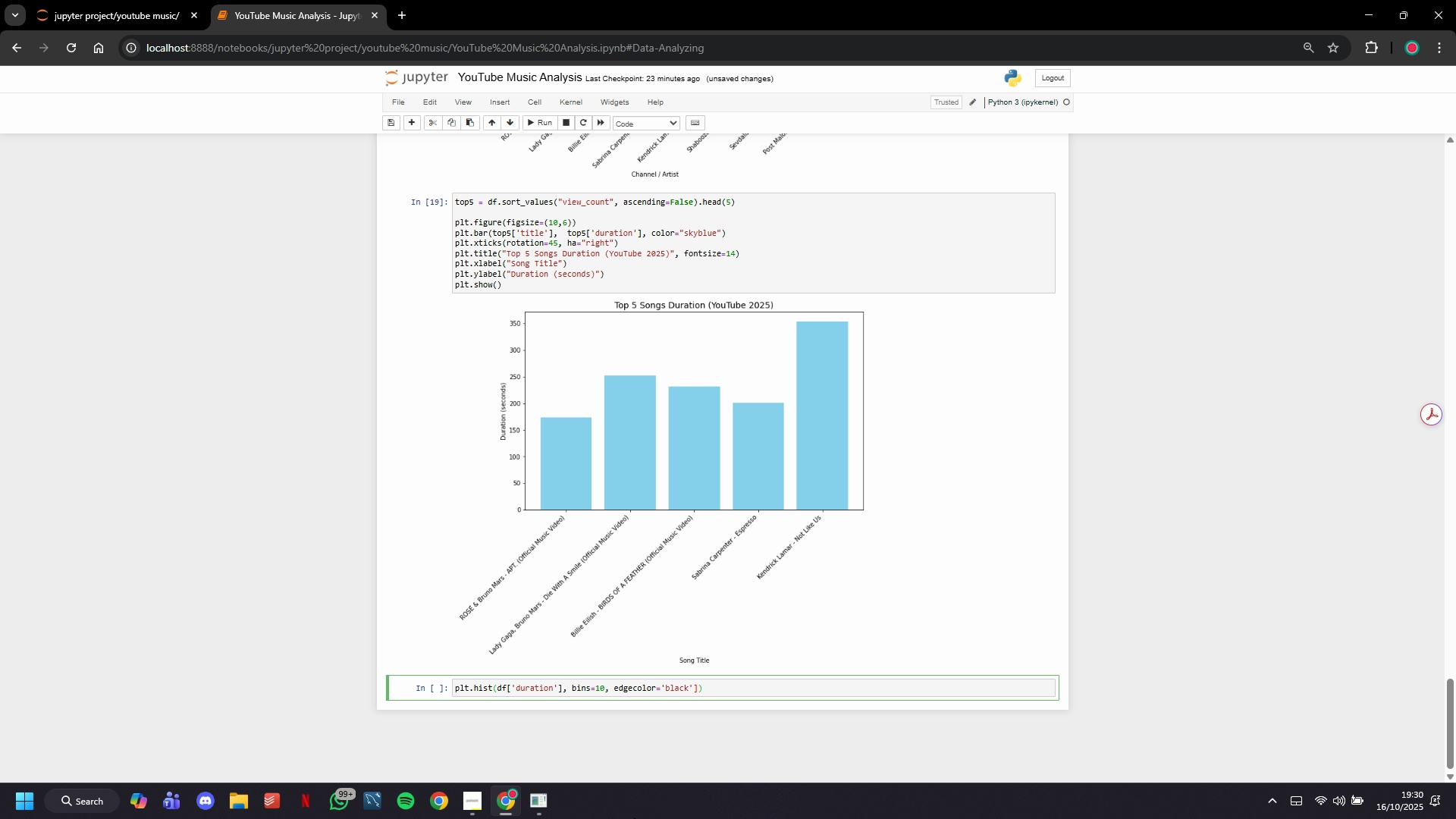 
key(ArrowLeft)
 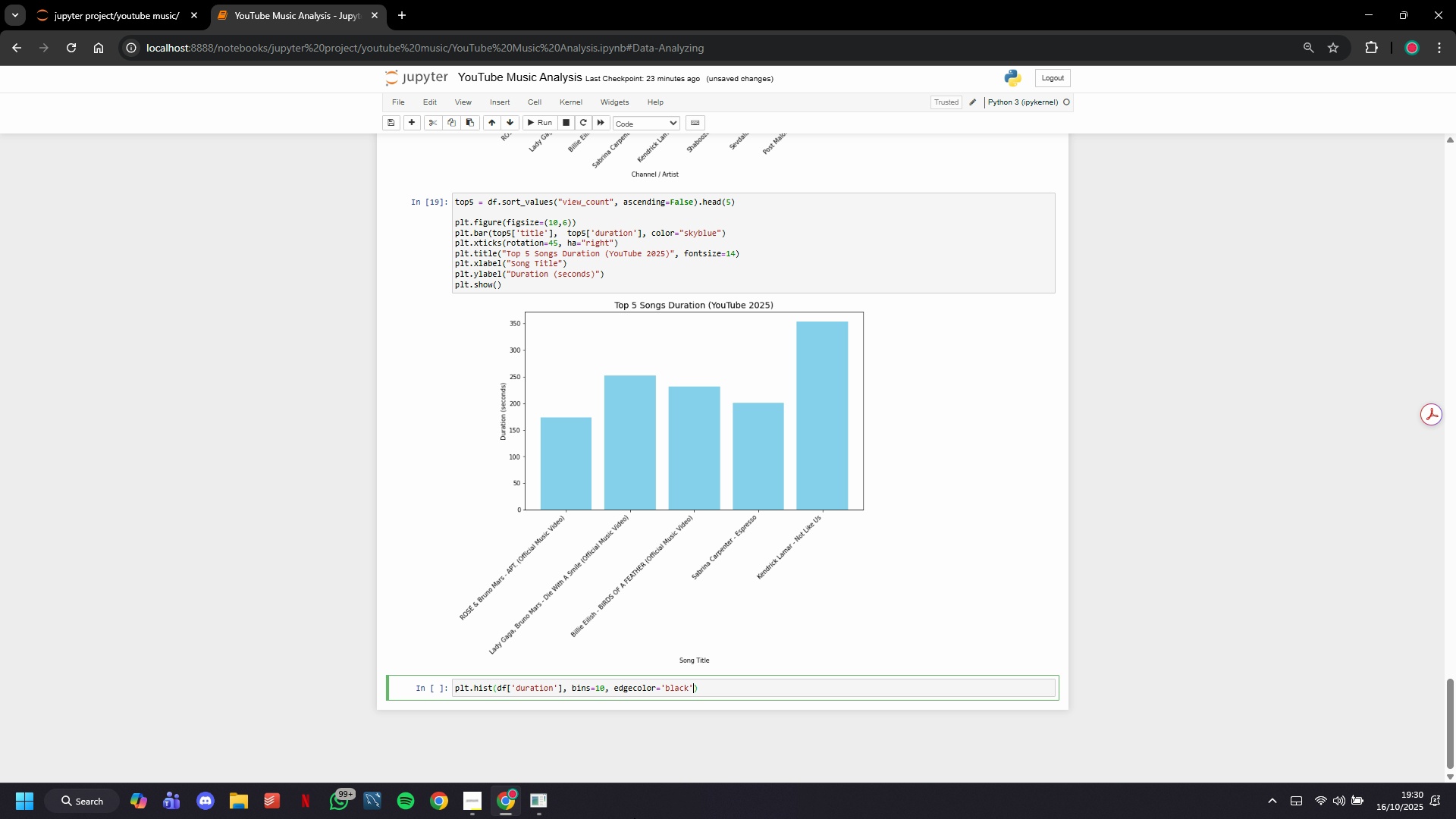 
key(Backspace)
 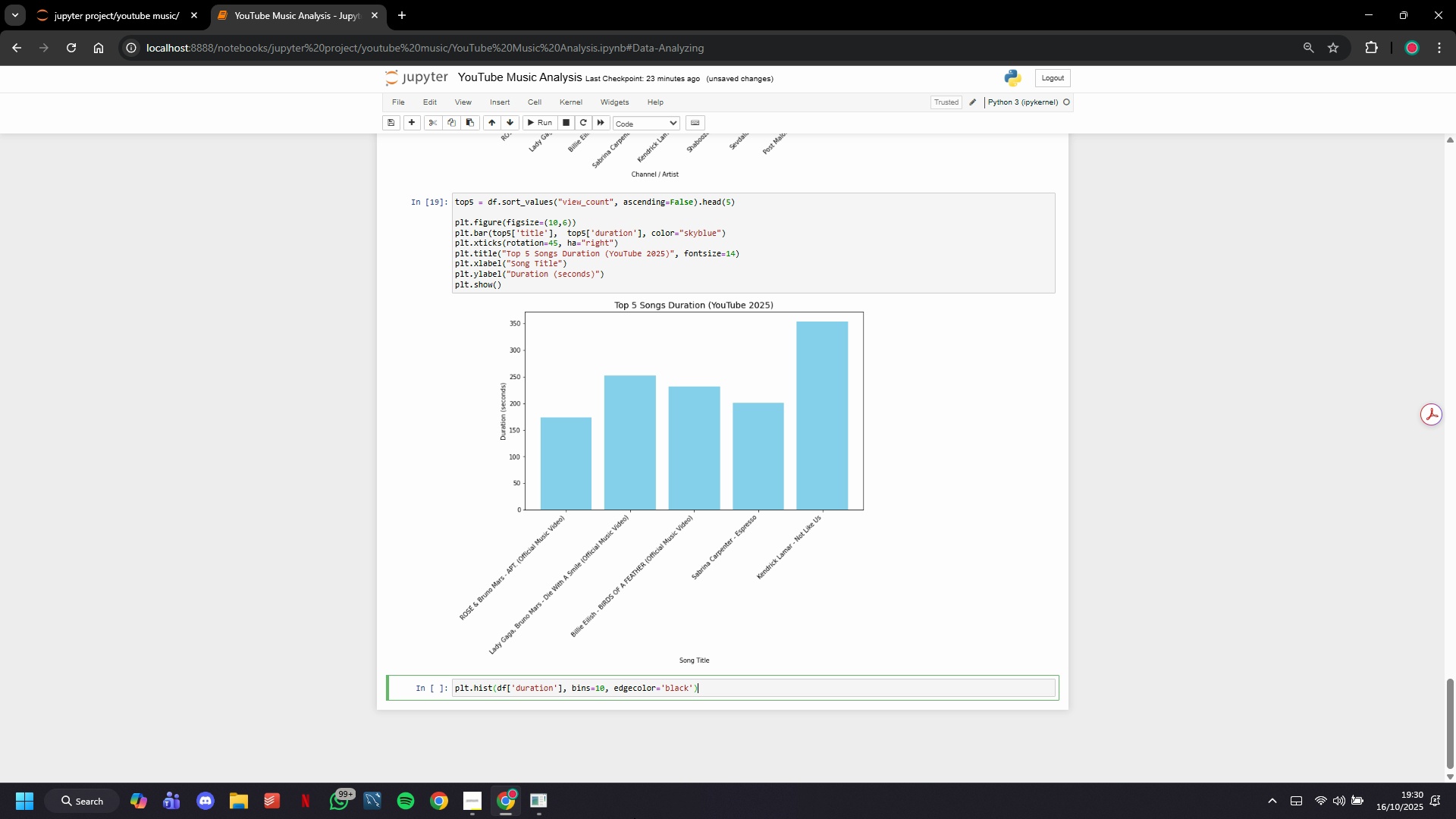 
key(ArrowRight)
 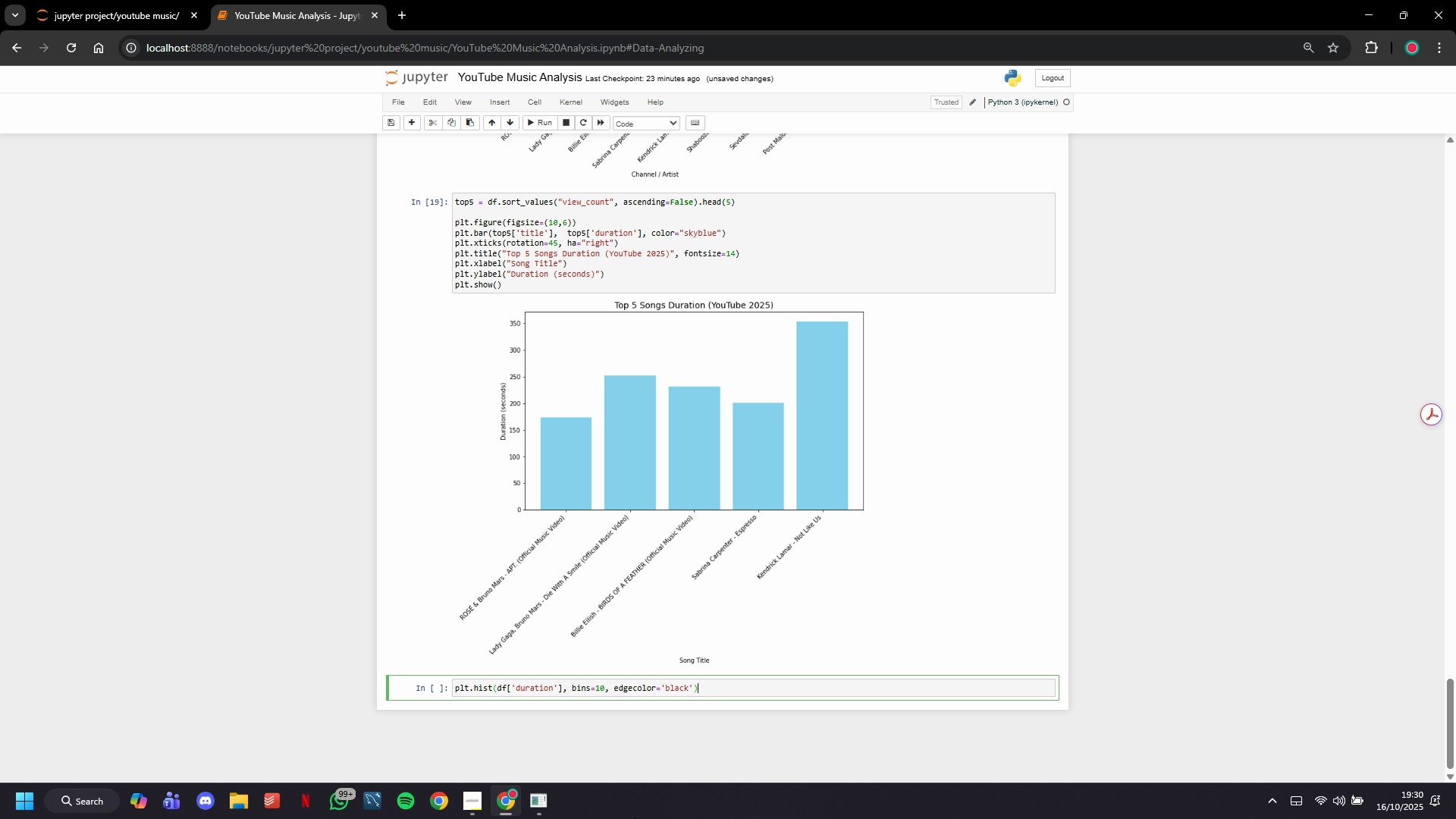 
key(Enter)
 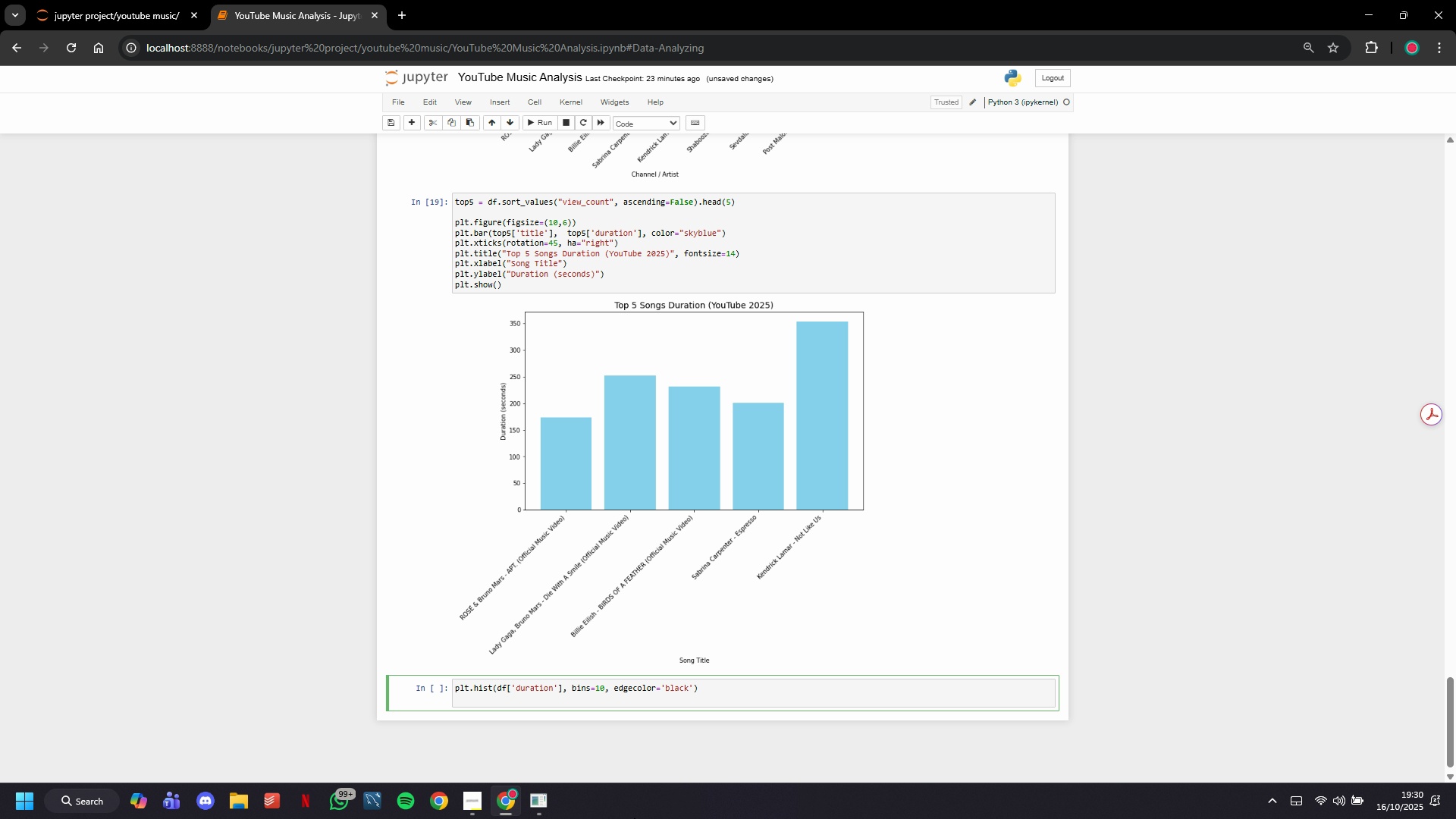 
type(plt.title("Distribution of Song Durations)
 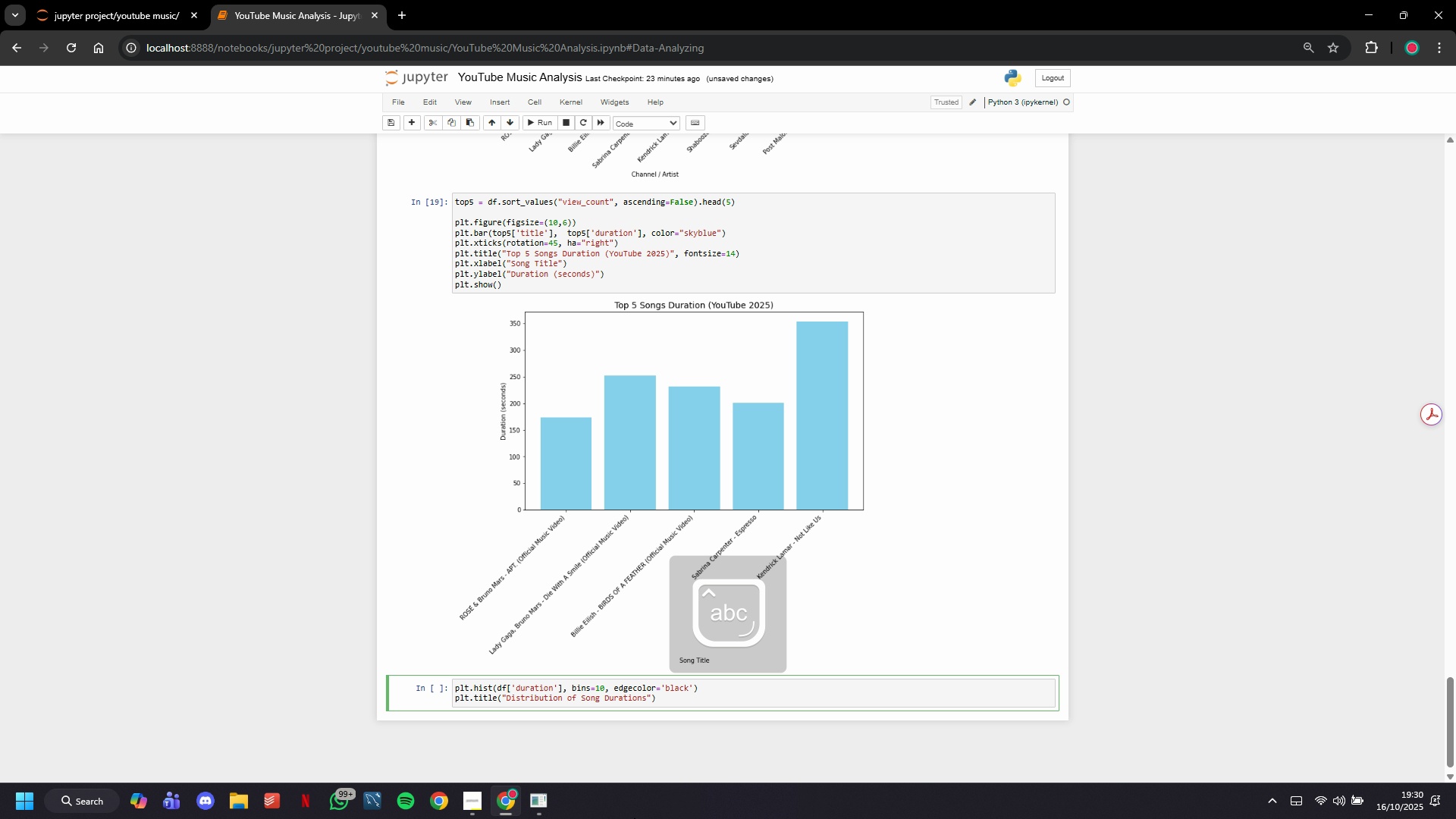 
key(ArrowRight)
 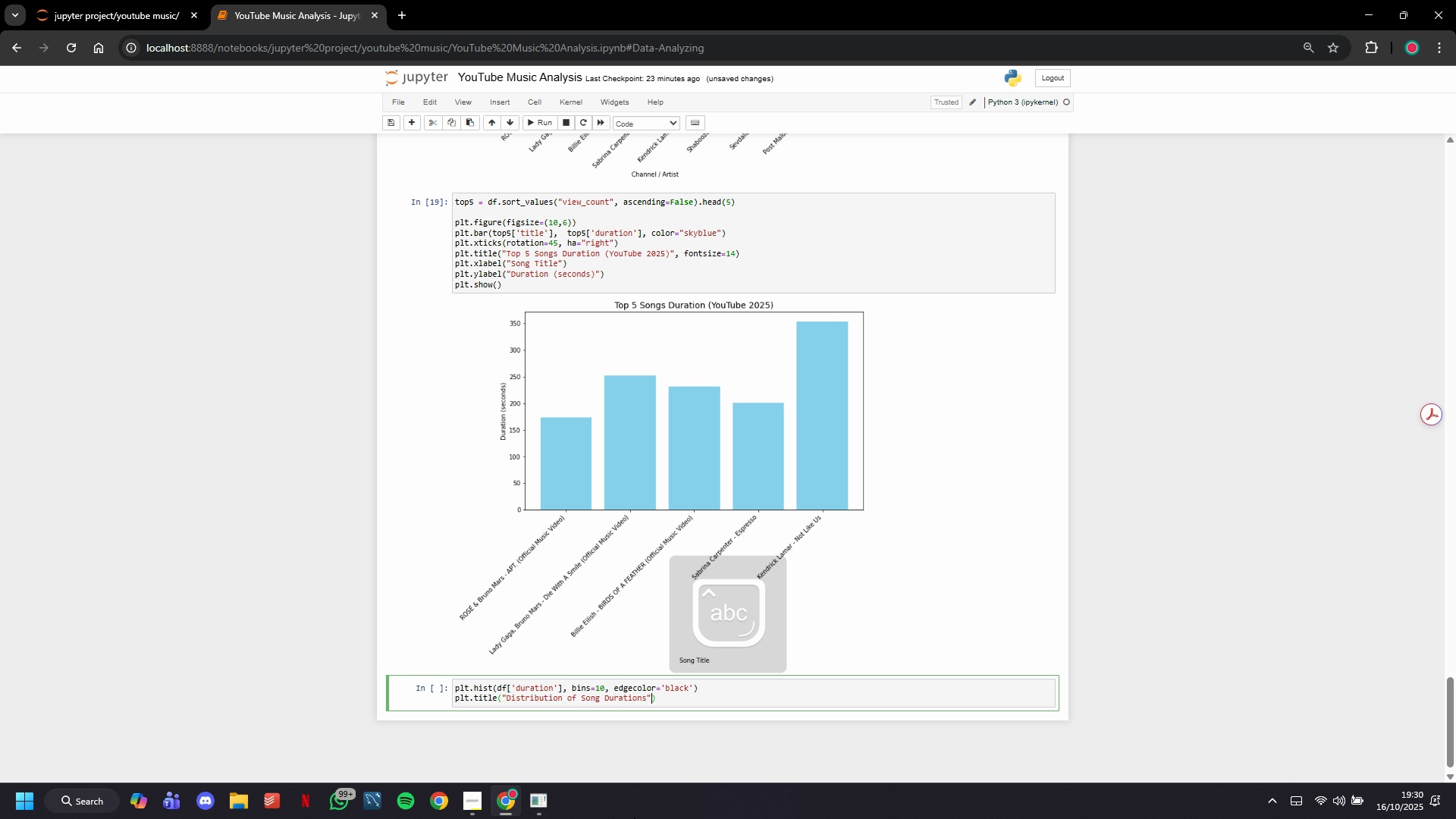 
key(ArrowRight)
 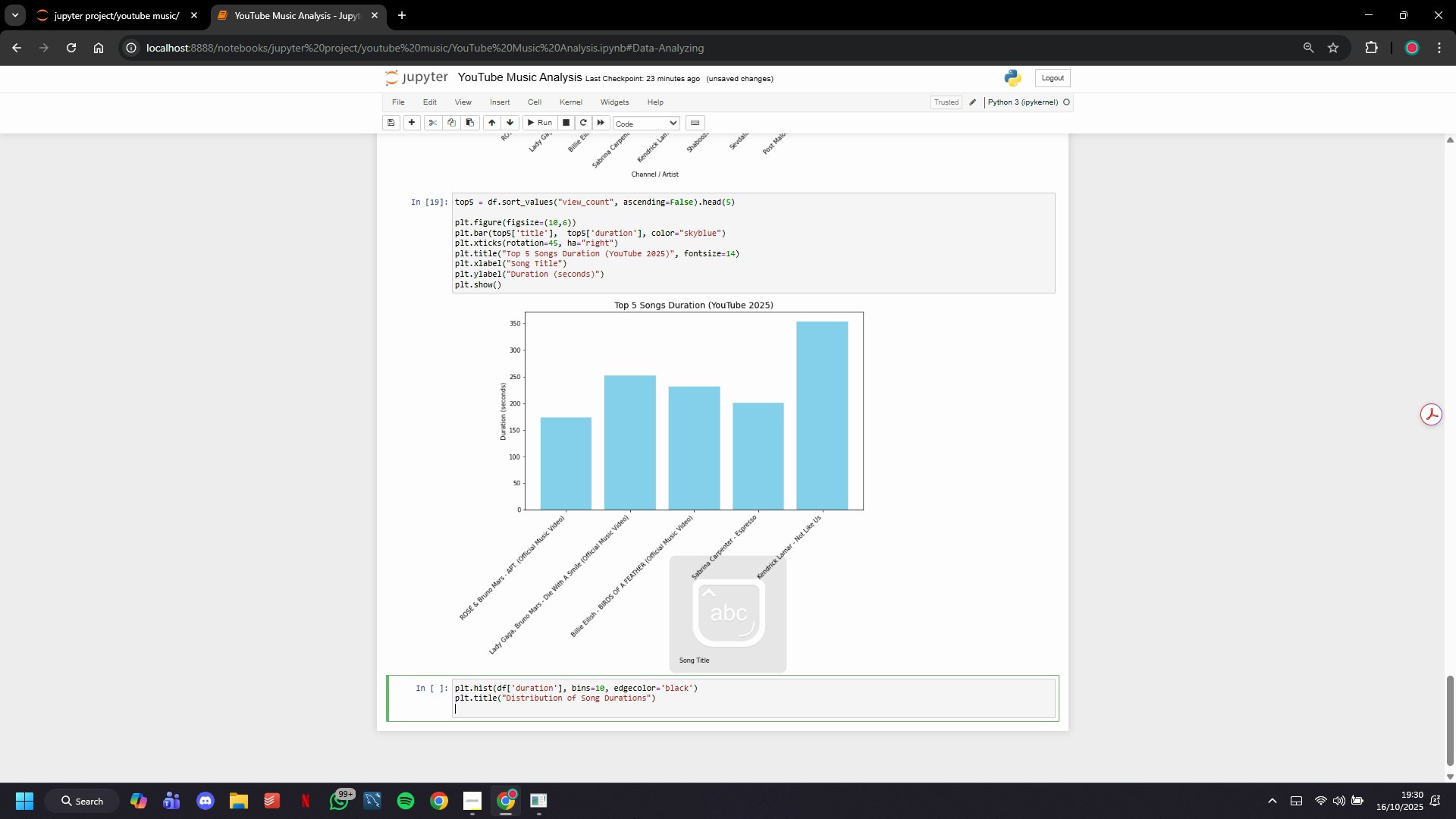 
key(Enter)
 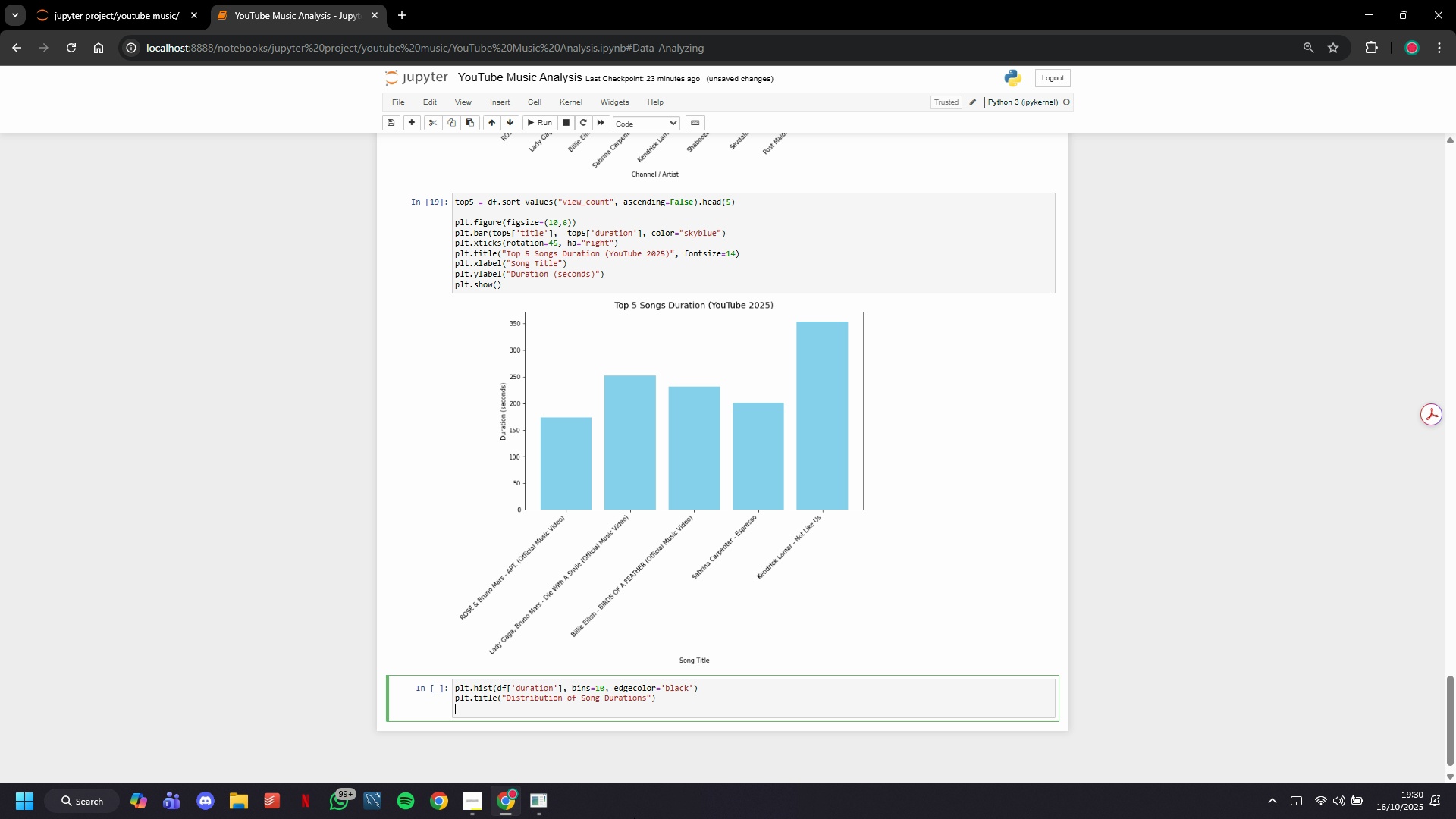 
type(plt.xlabel("Duration (seconds)
 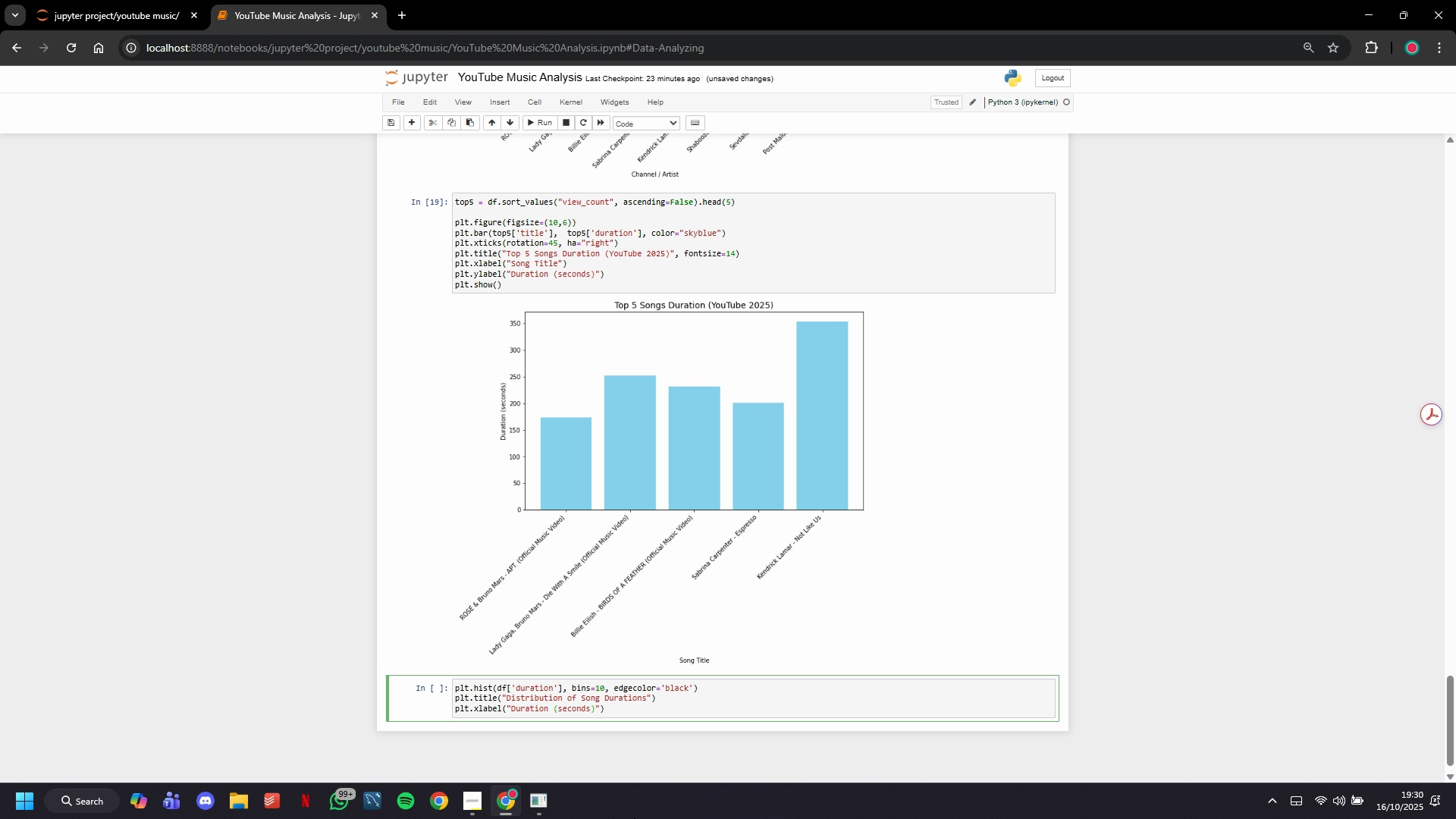 
key(ArrowRight)
 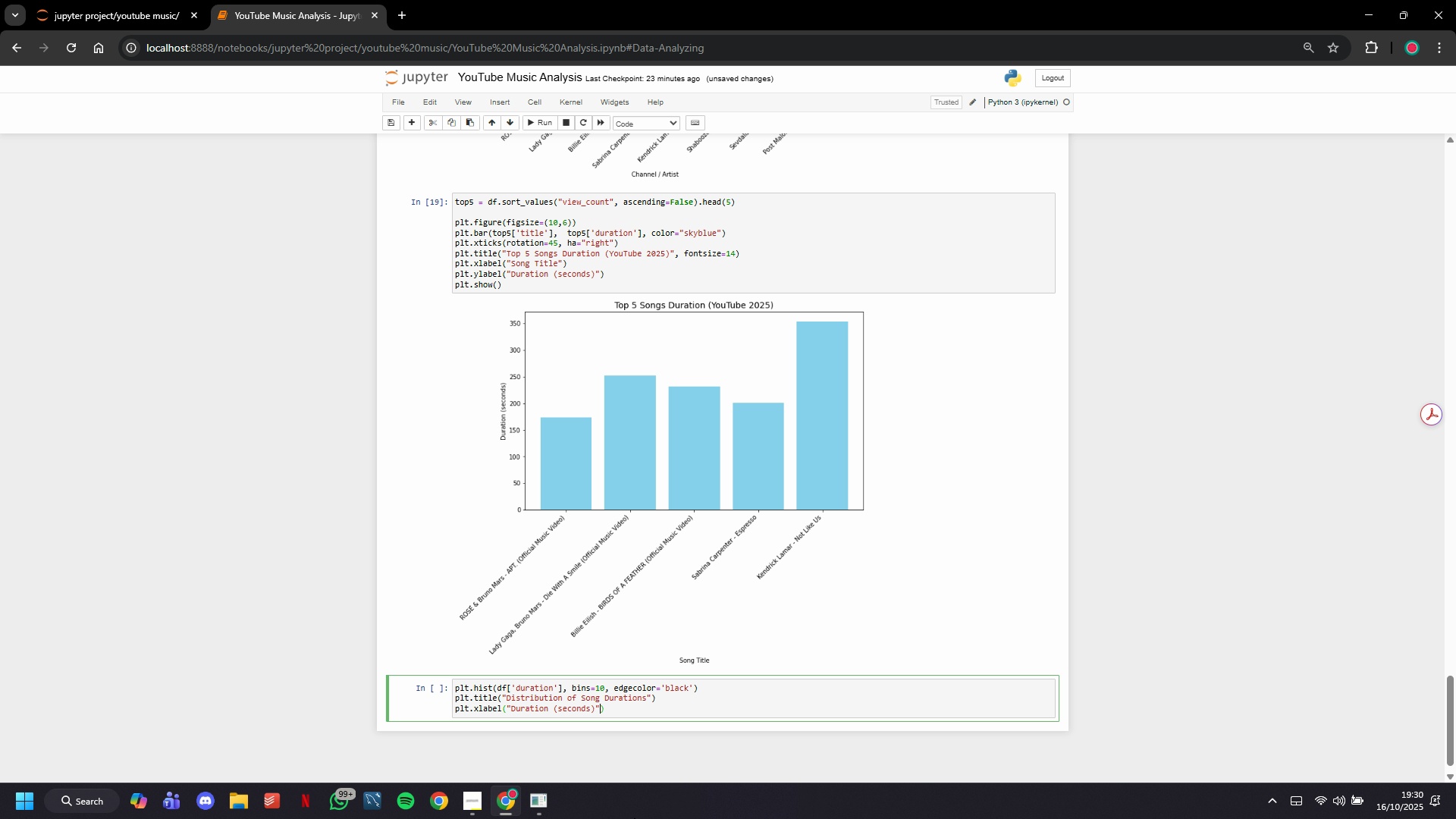 
key(ArrowRight)
 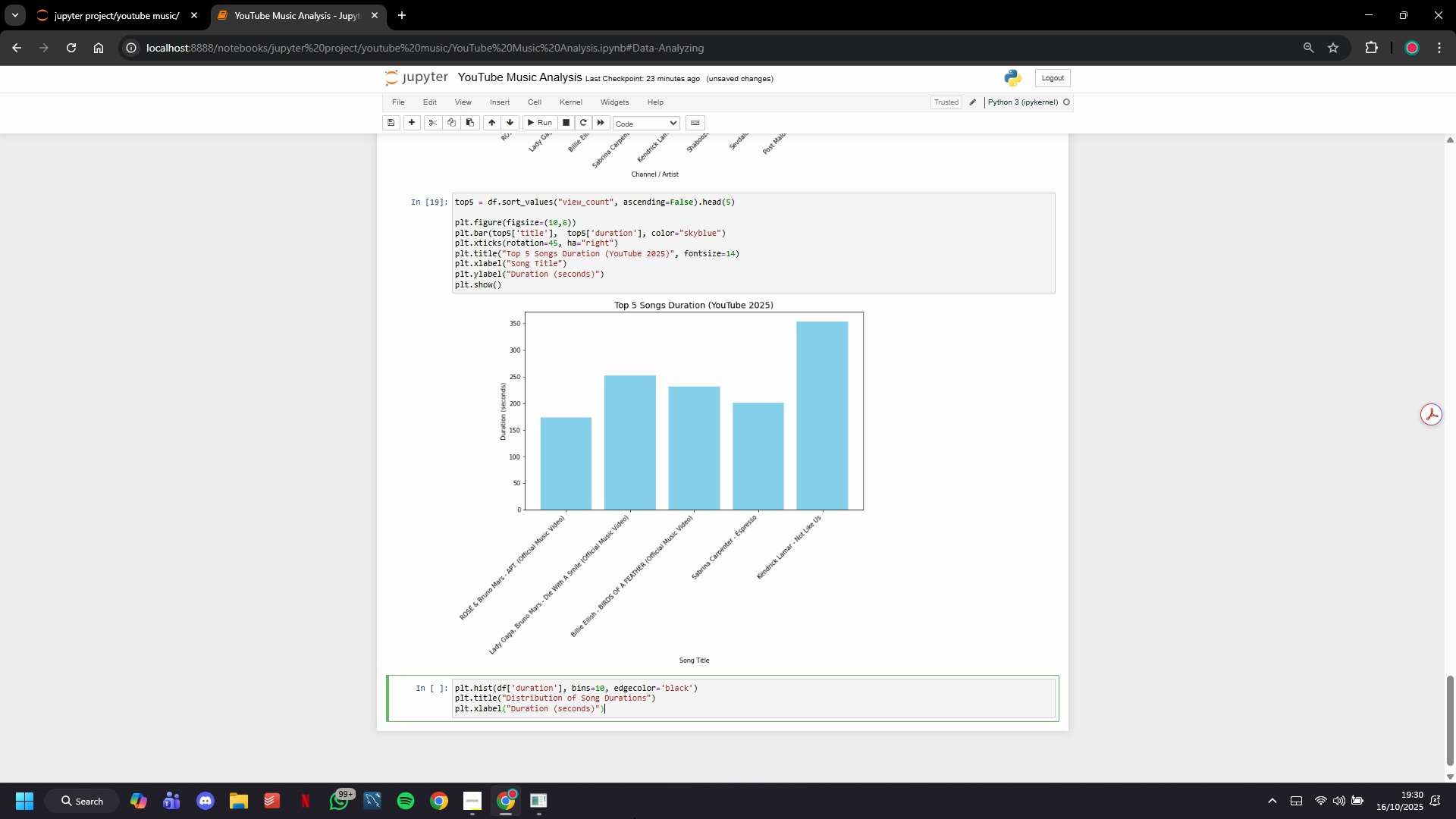 
key(ArrowRight)
 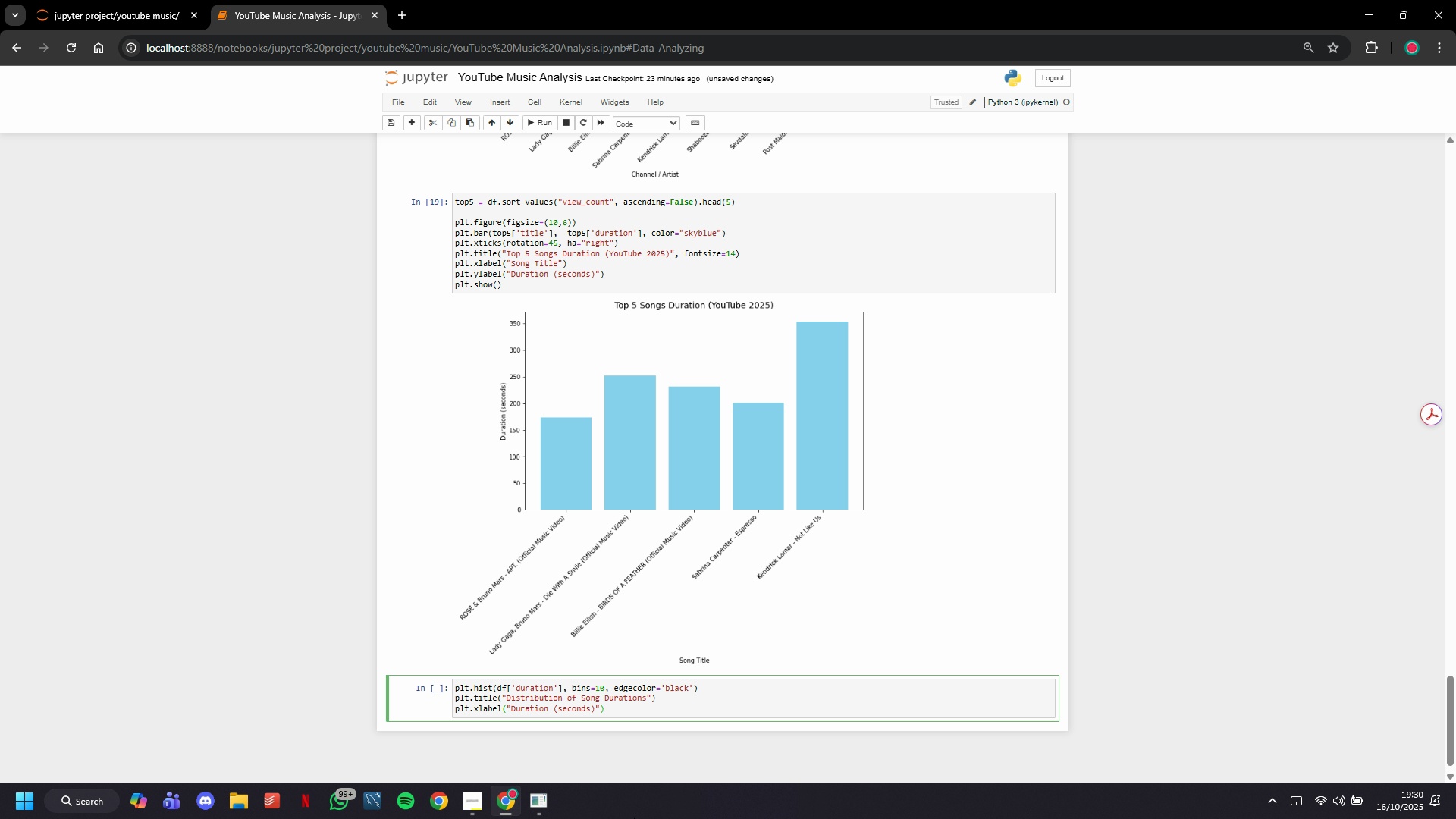 
key(Enter)
 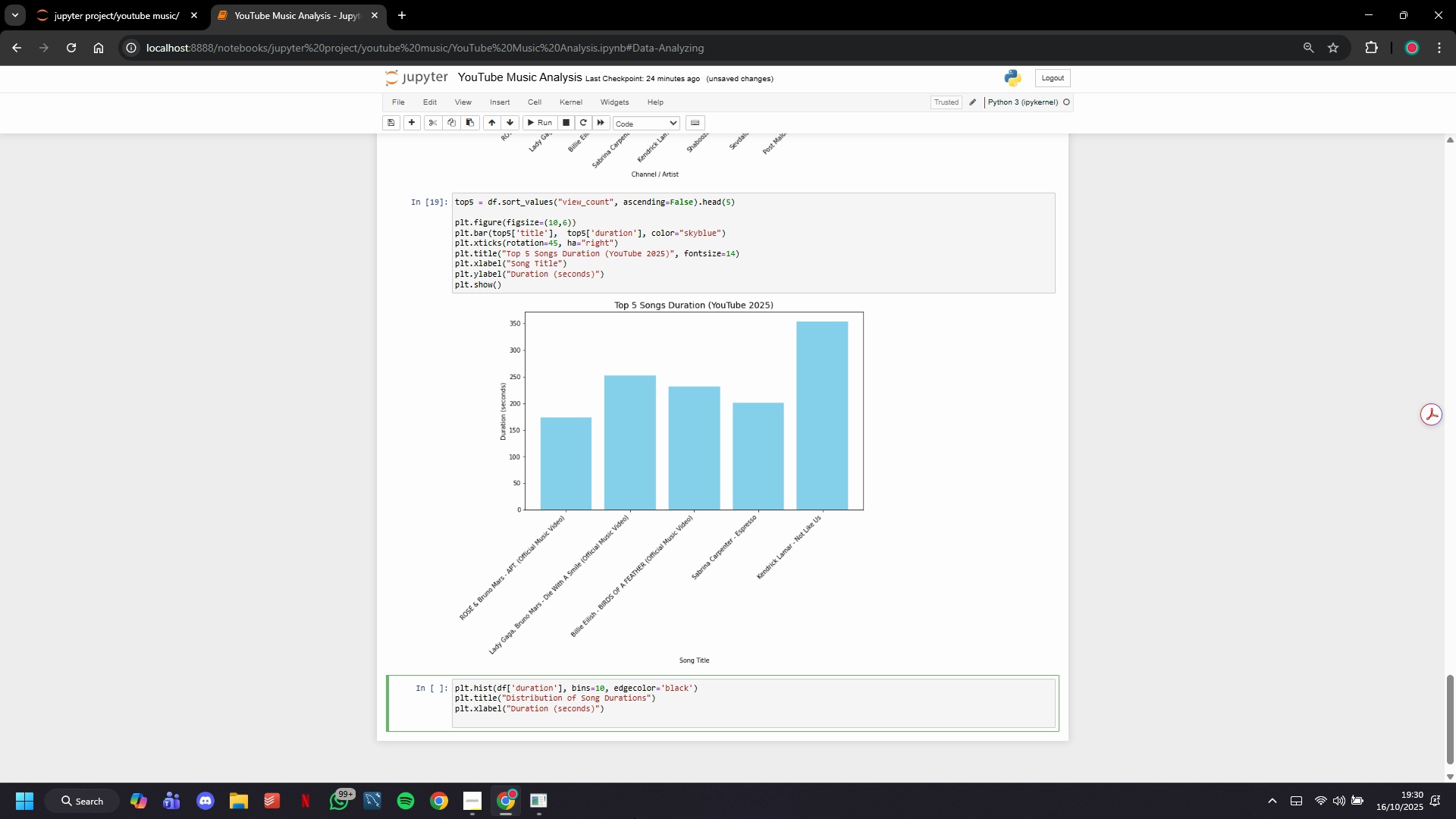 
type(plt.ylabel("Number of Songs)
 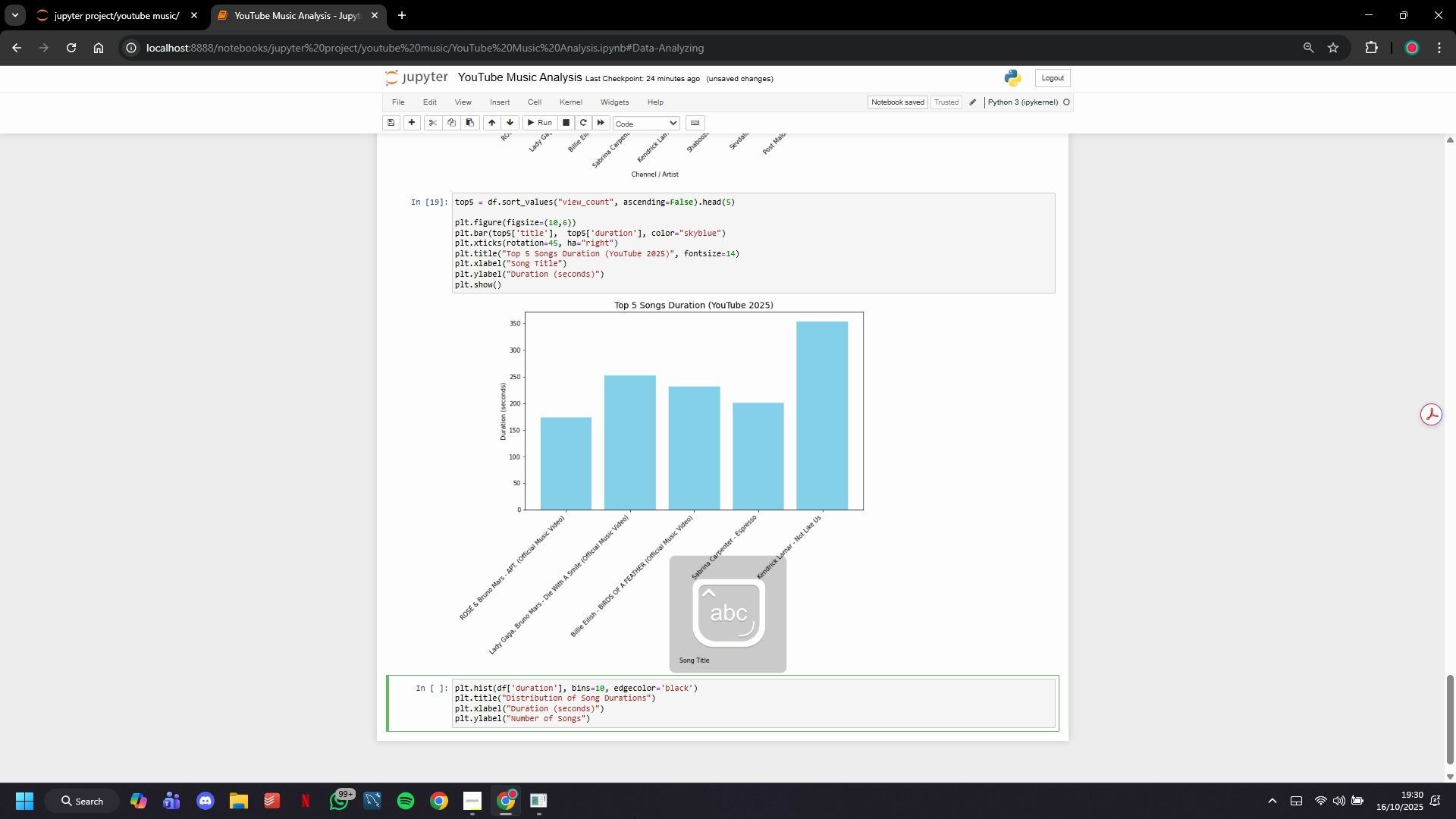 
key(ArrowRight)
 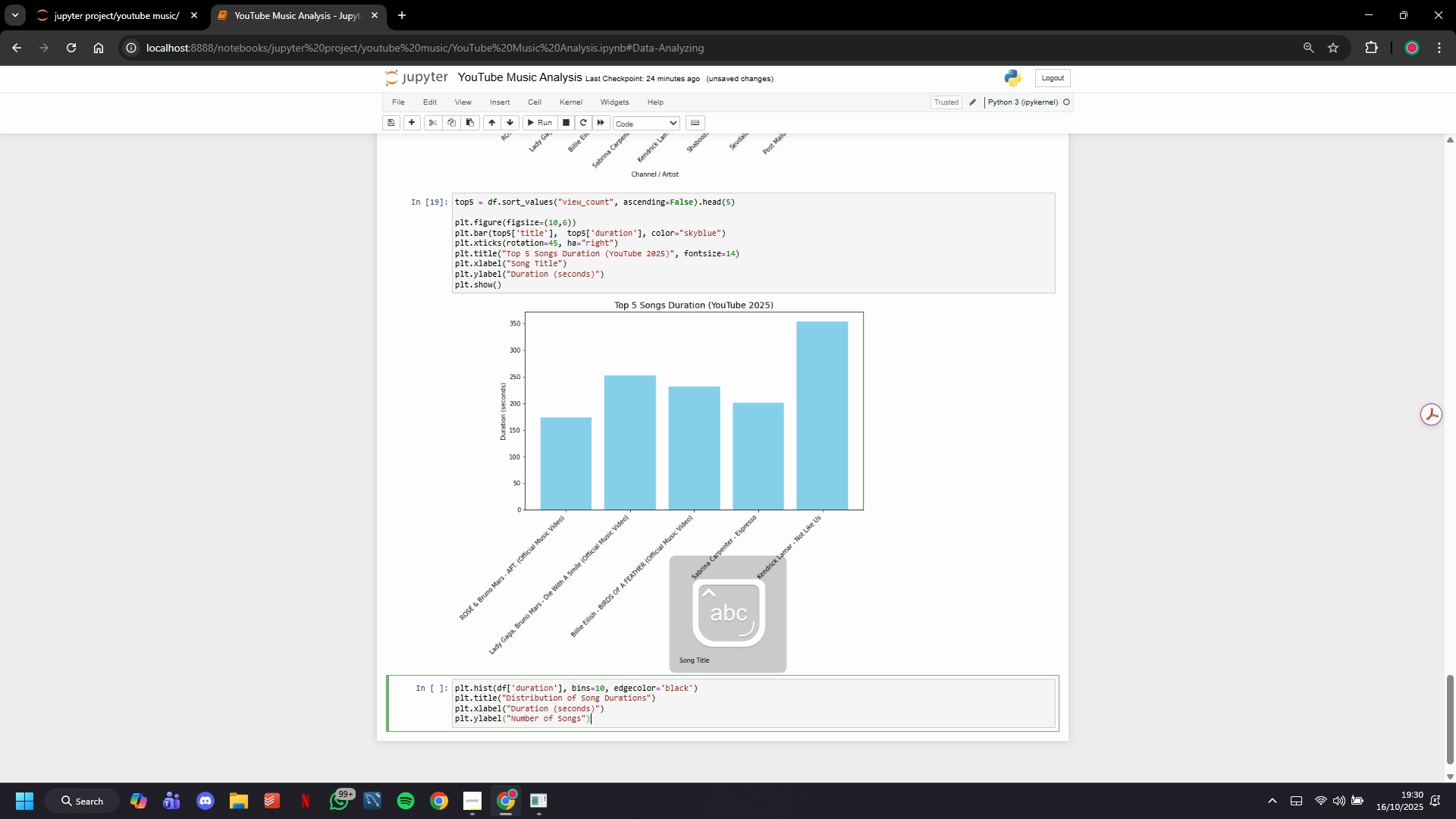 
key(ArrowRight)
 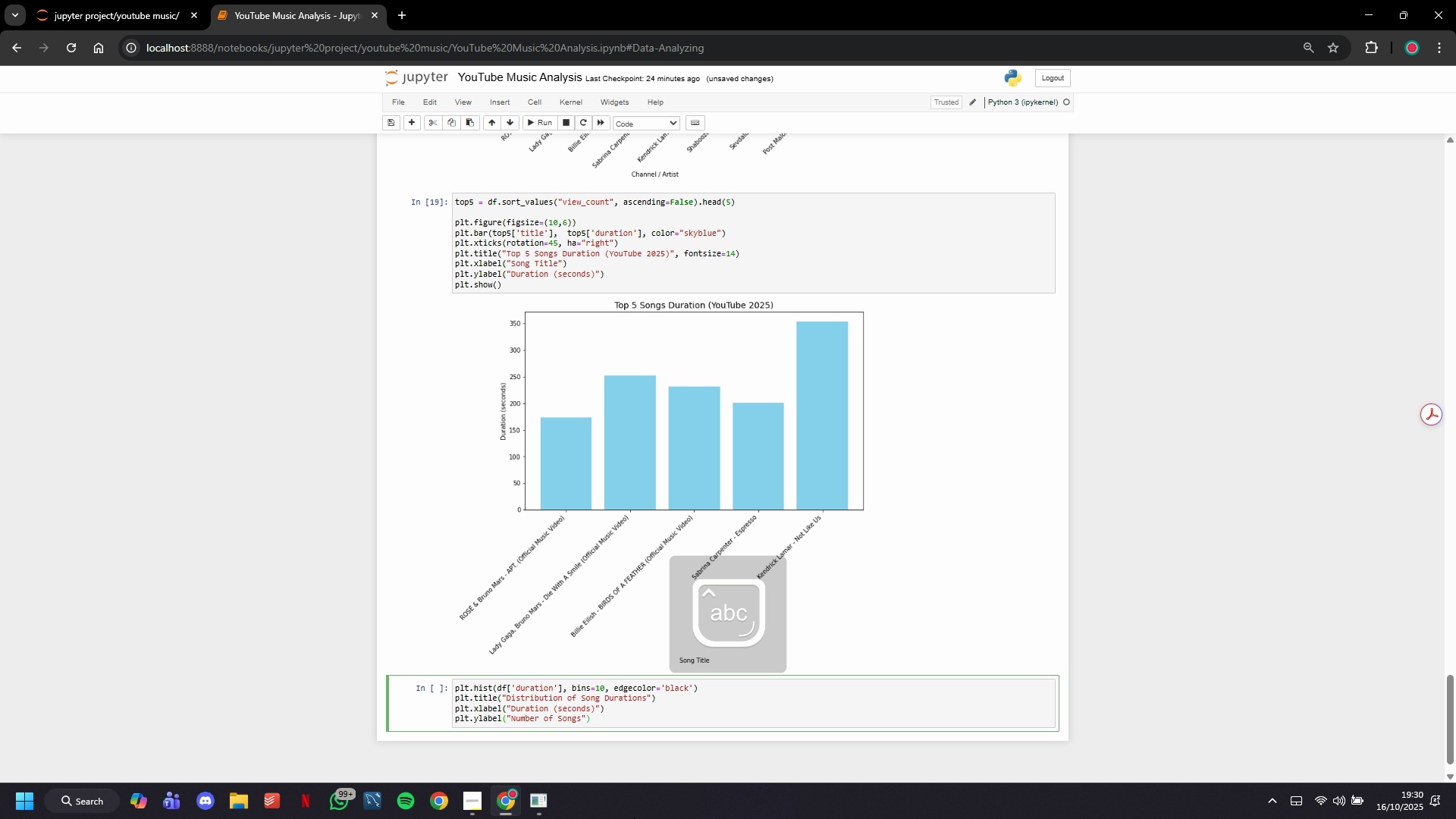 
key(ArrowRight)
 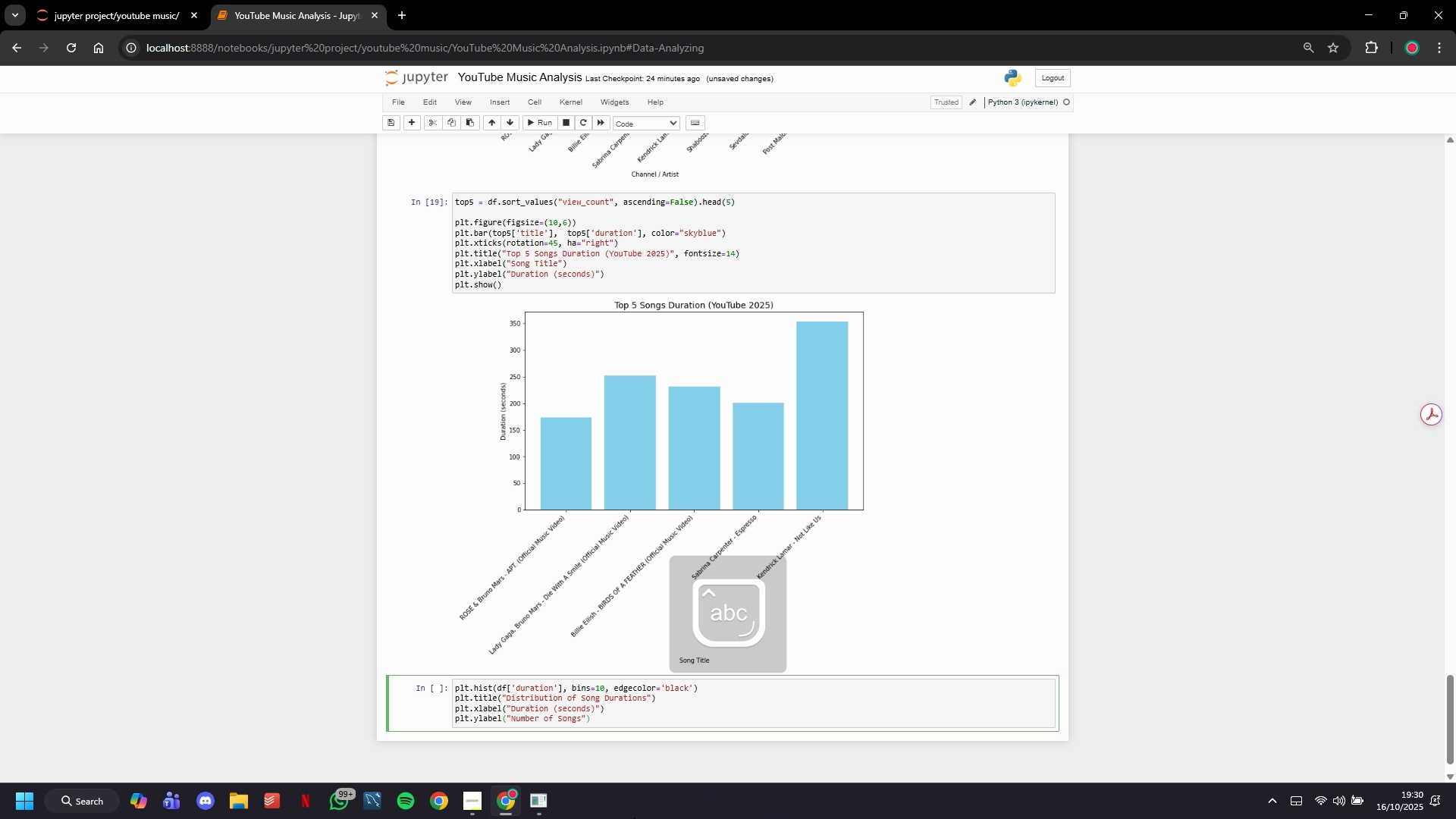 
key(Enter)
 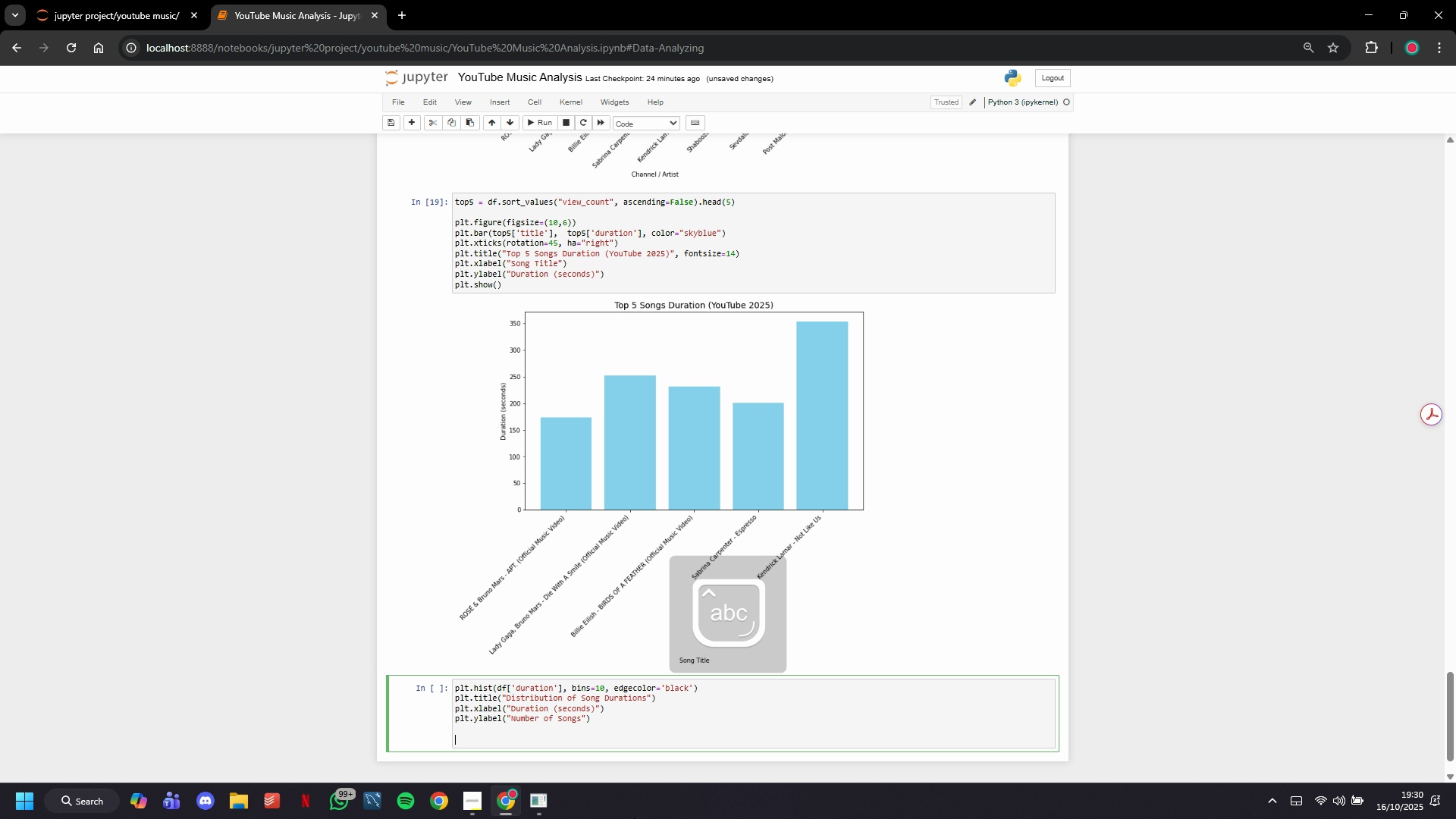 
key(Enter)
 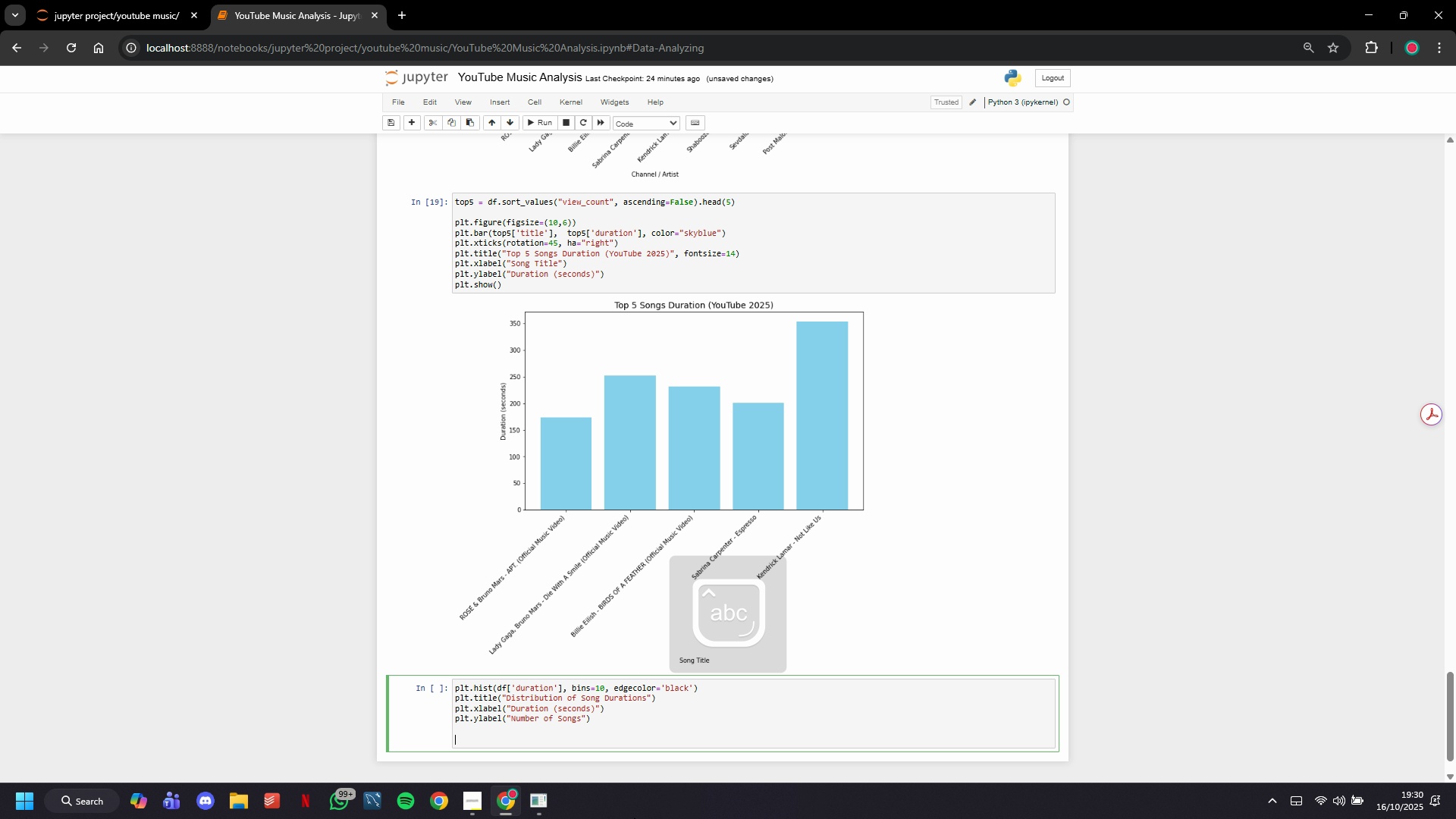 
type(plt.show()
 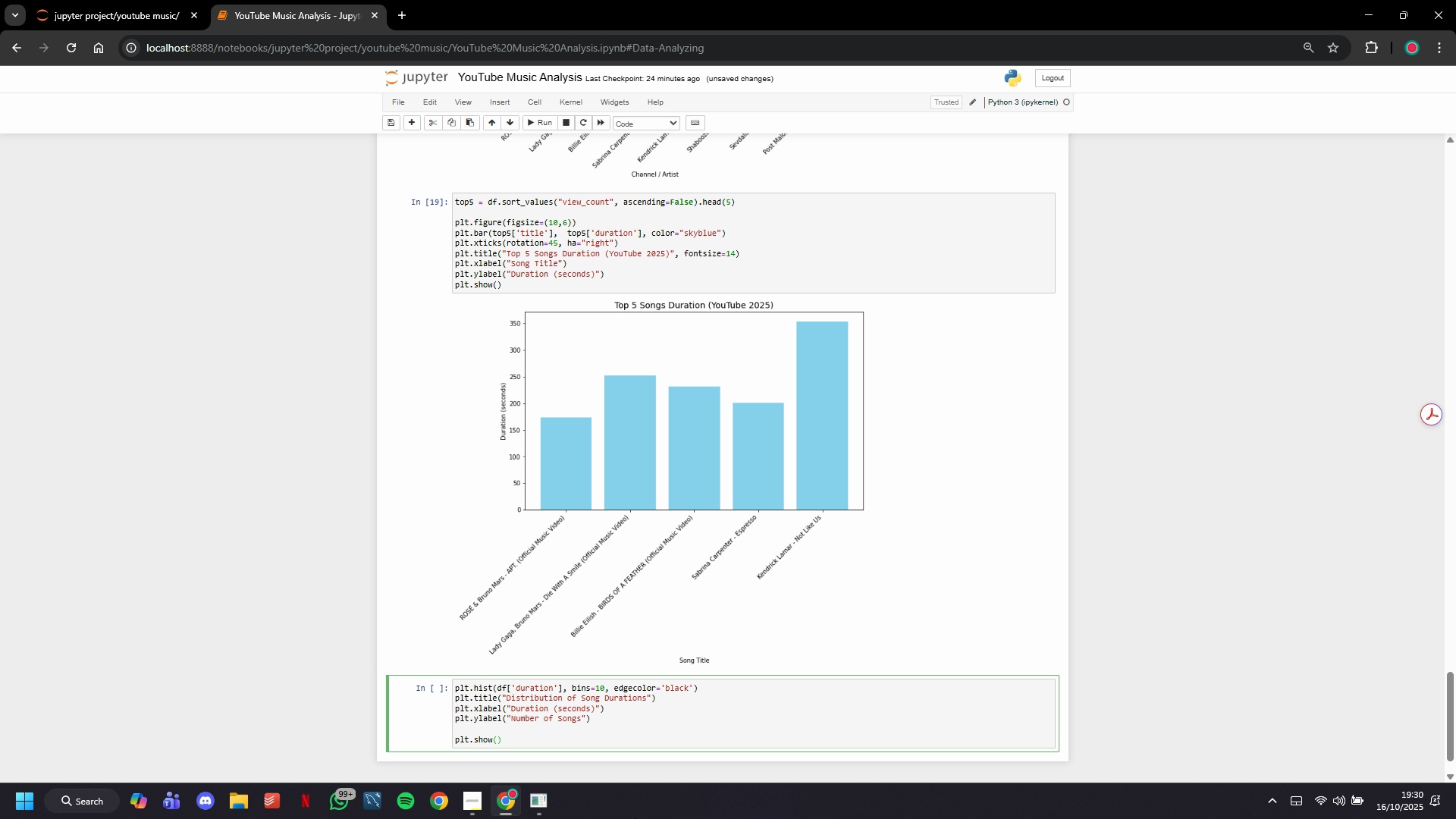 
scroll: coordinate [731, 730], scroll_direction: down, amount: 5.0
 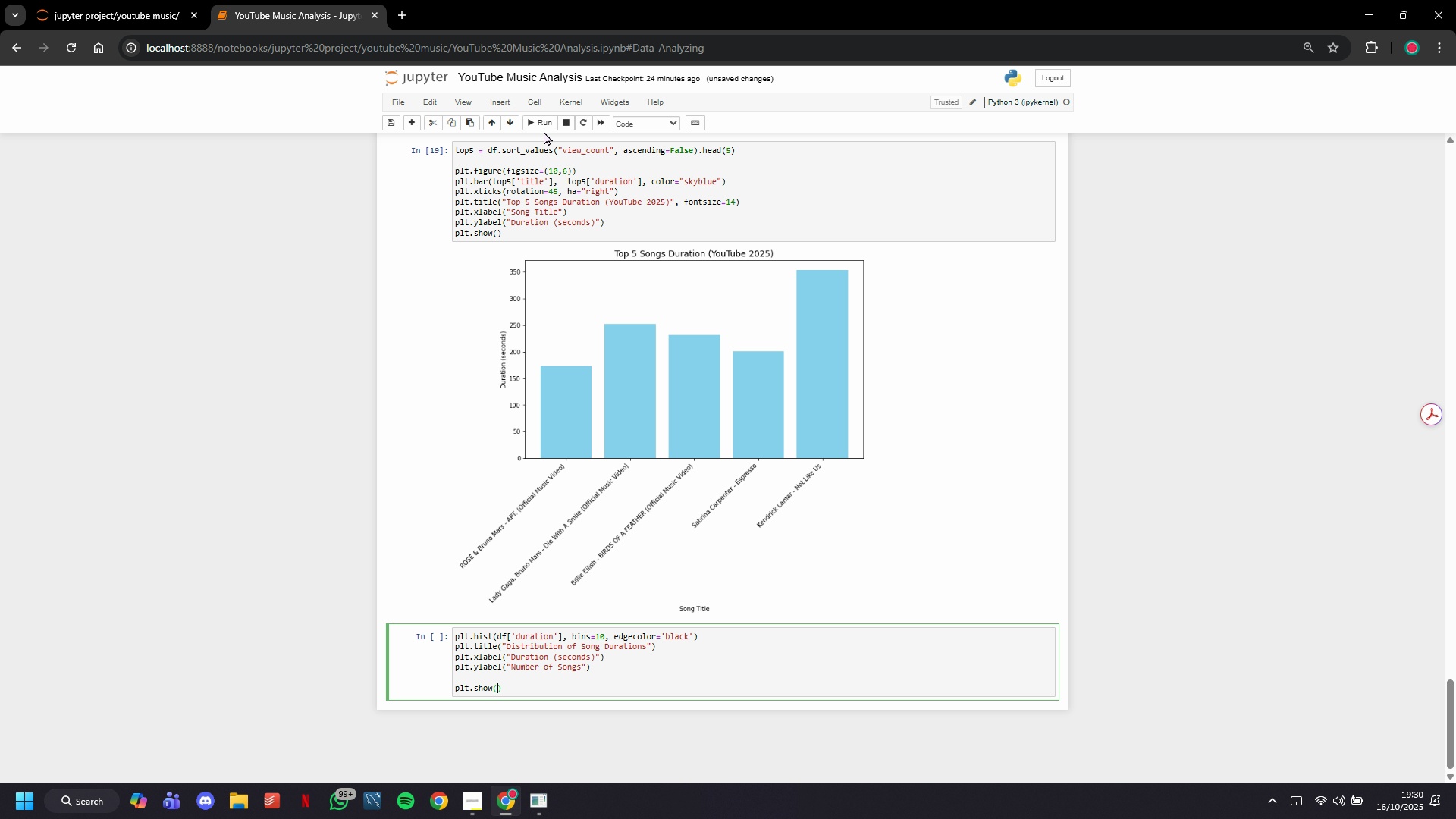 
double_click([542, 126])
 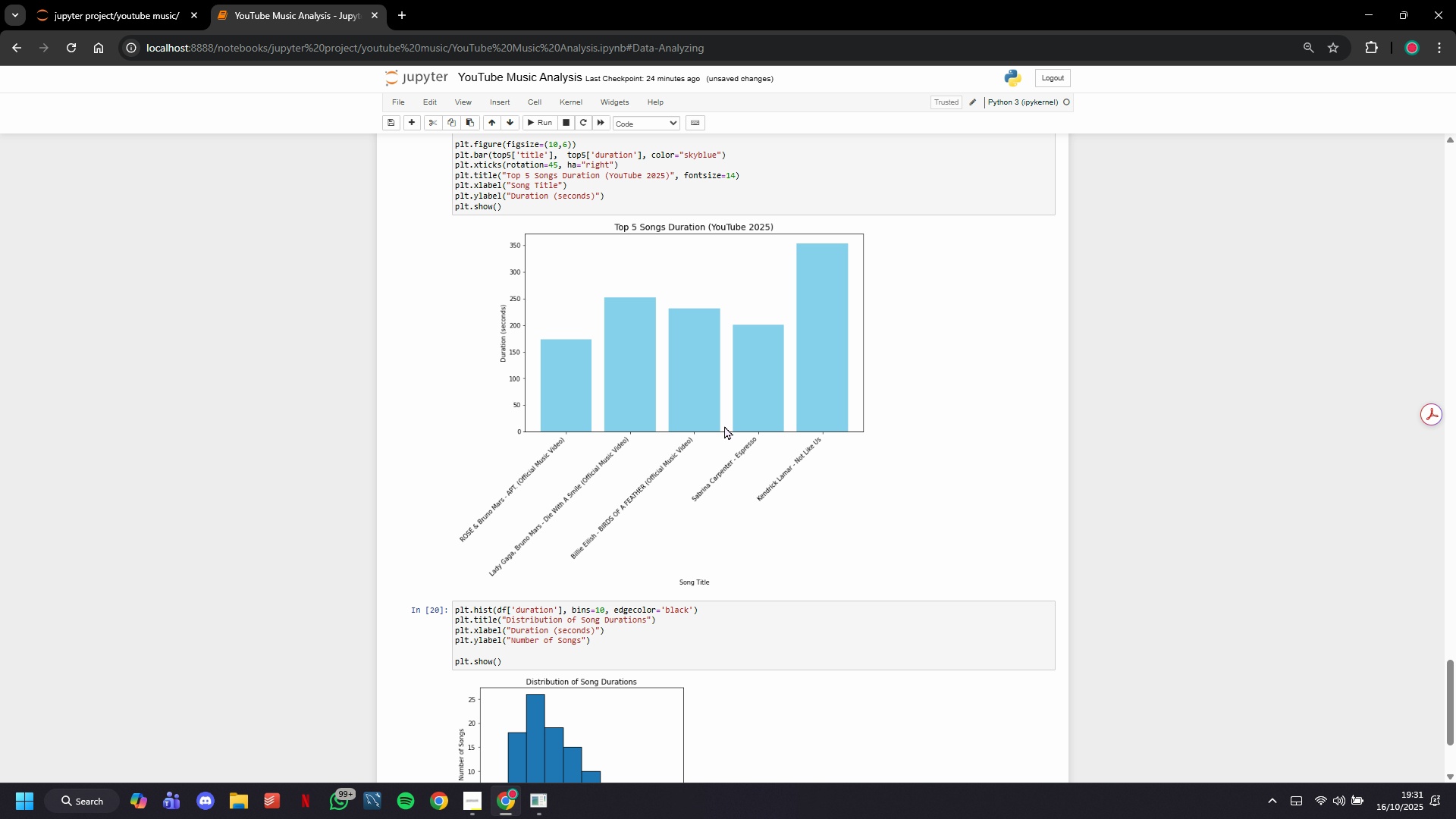 
scroll: coordinate [724, 426], scroll_direction: down, amount: 10.0
 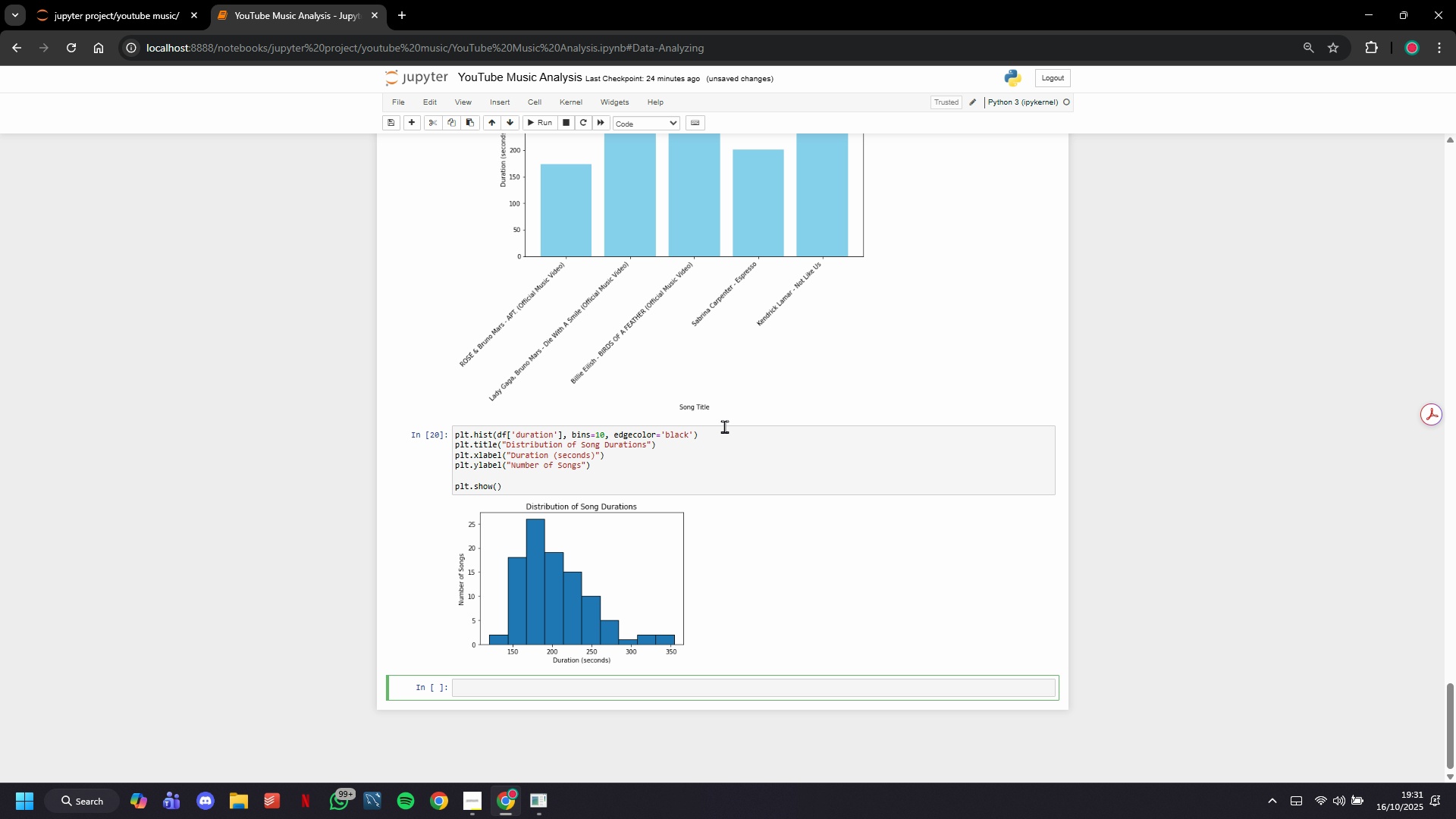 
wait(6.09)
 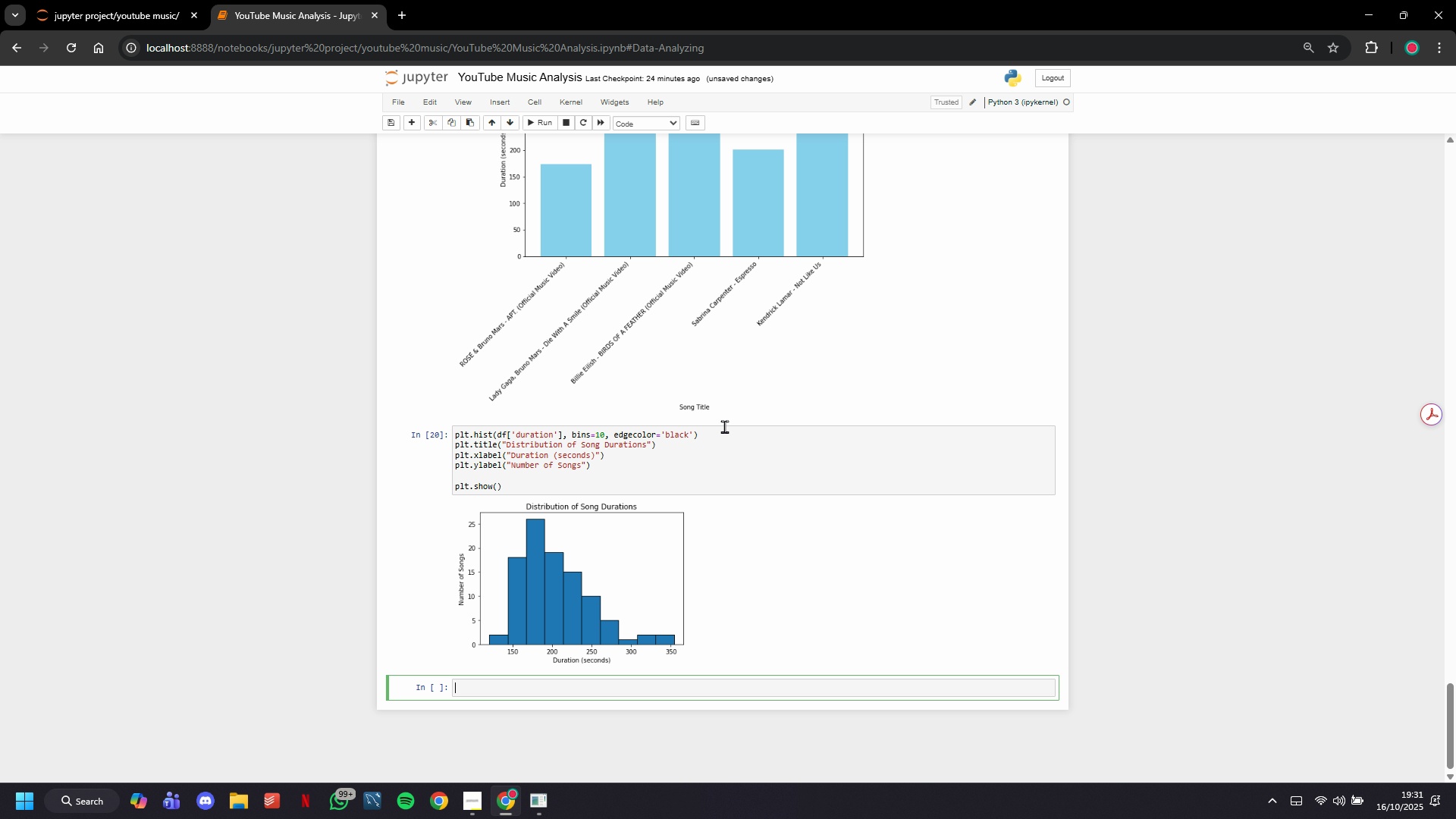 
left_click([490, 435])
 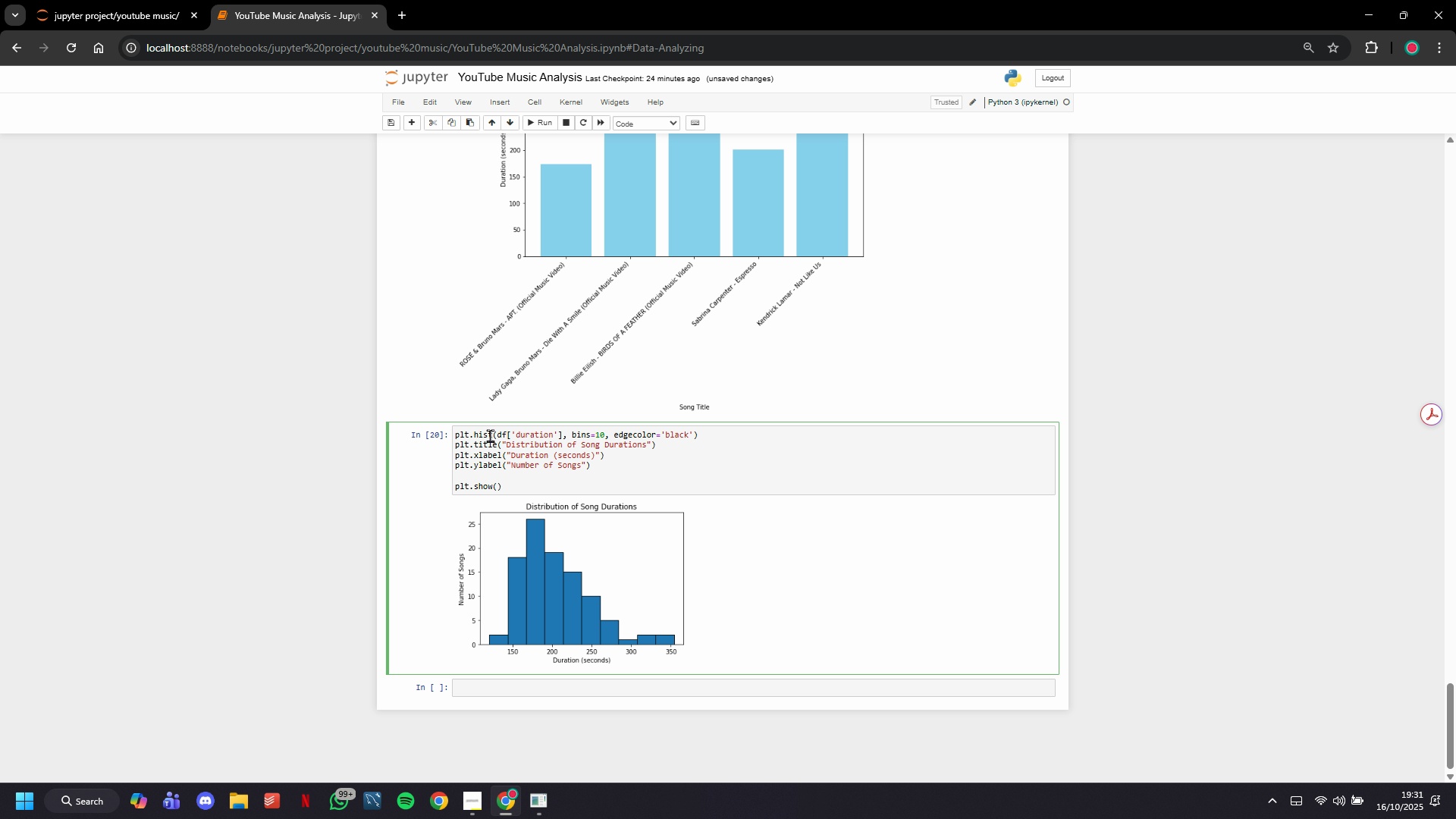 
hold_key(key=ArrowLeft, duration=0.81)
 